 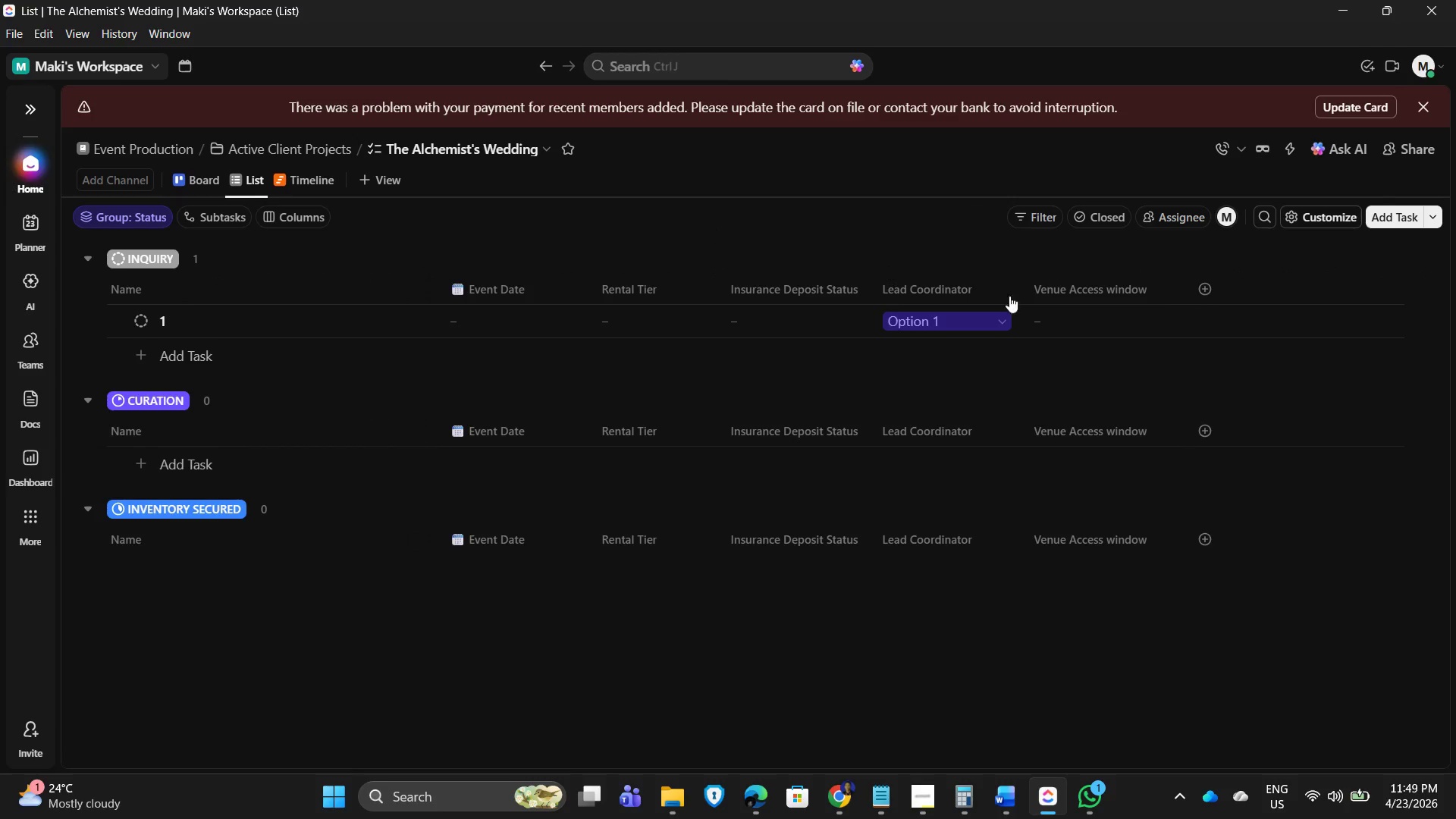 
left_click([1092, 424])
 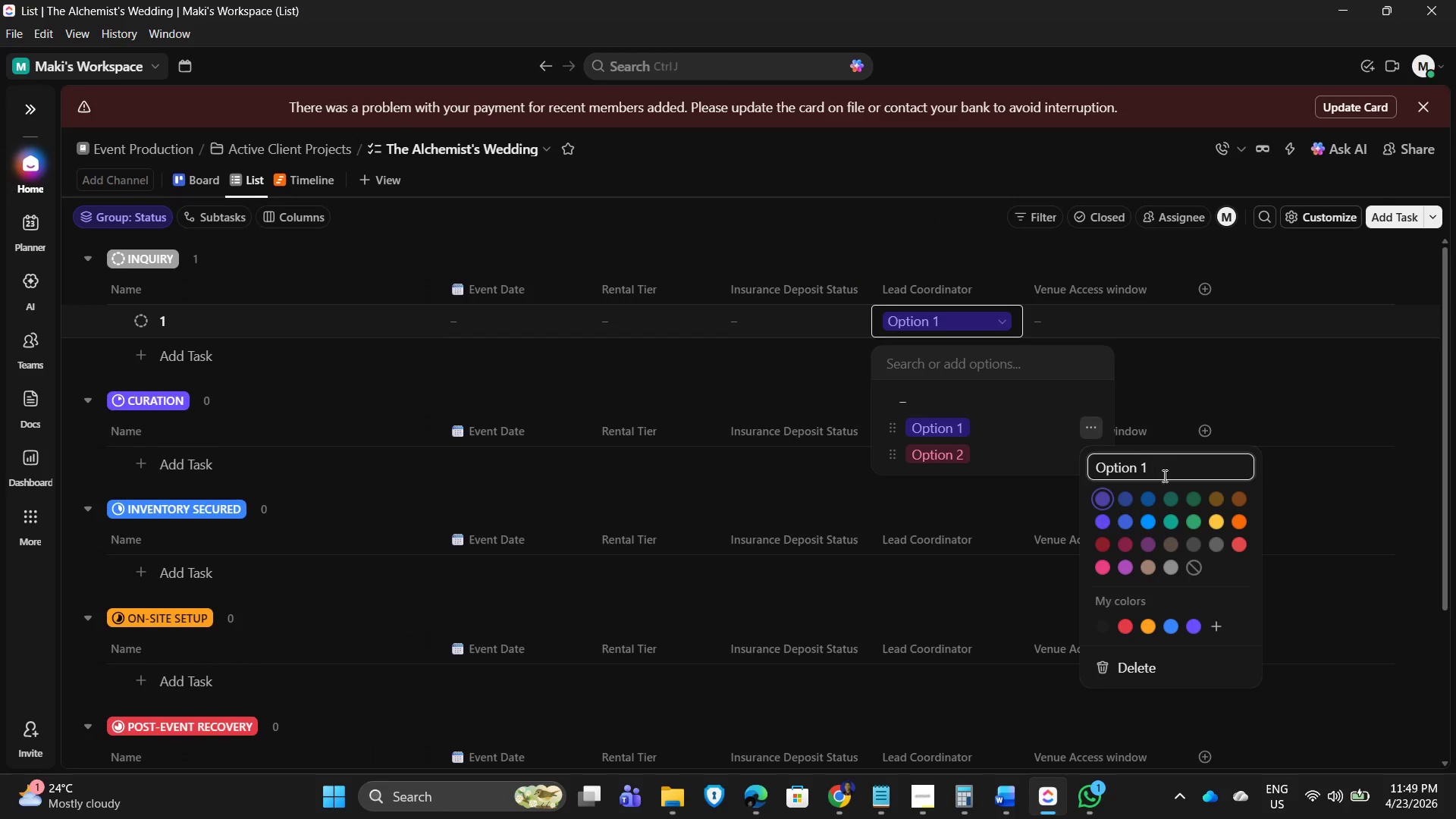 
left_click_drag(start_coordinate=[1163, 471], to_coordinate=[1091, 465])
 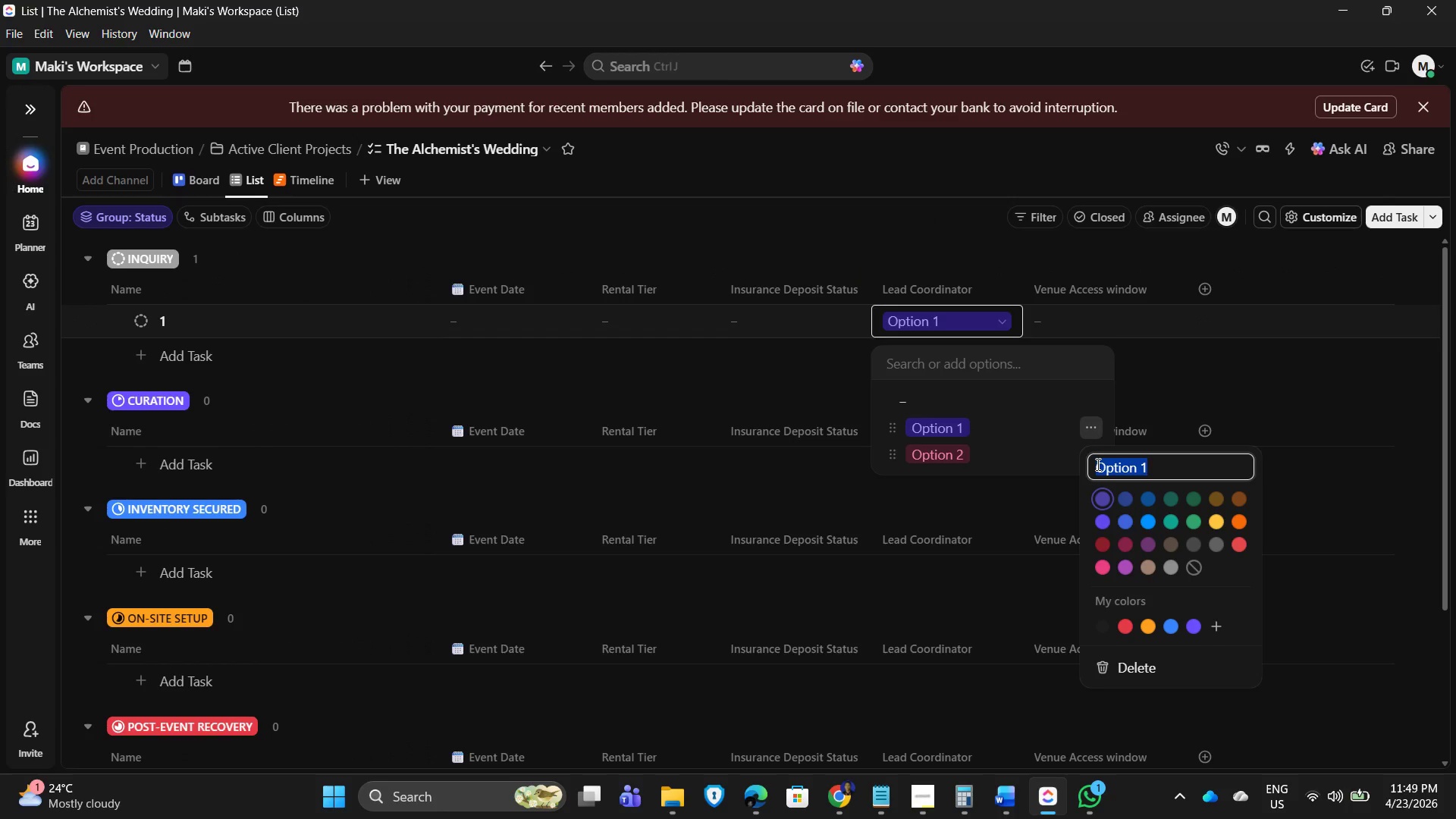 
type(Aurelia Voss - Creative Director)
 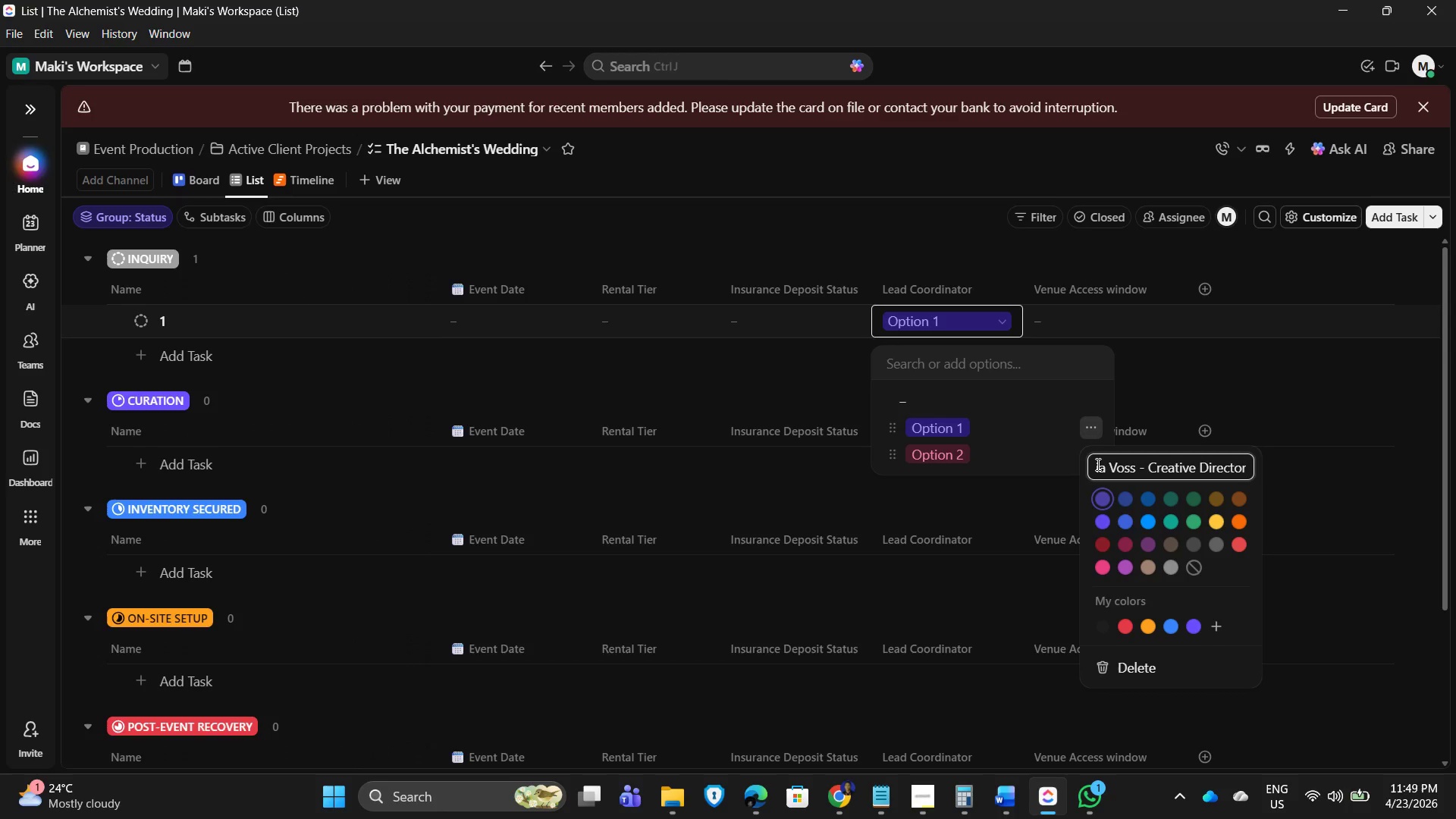 
key(Enter)
 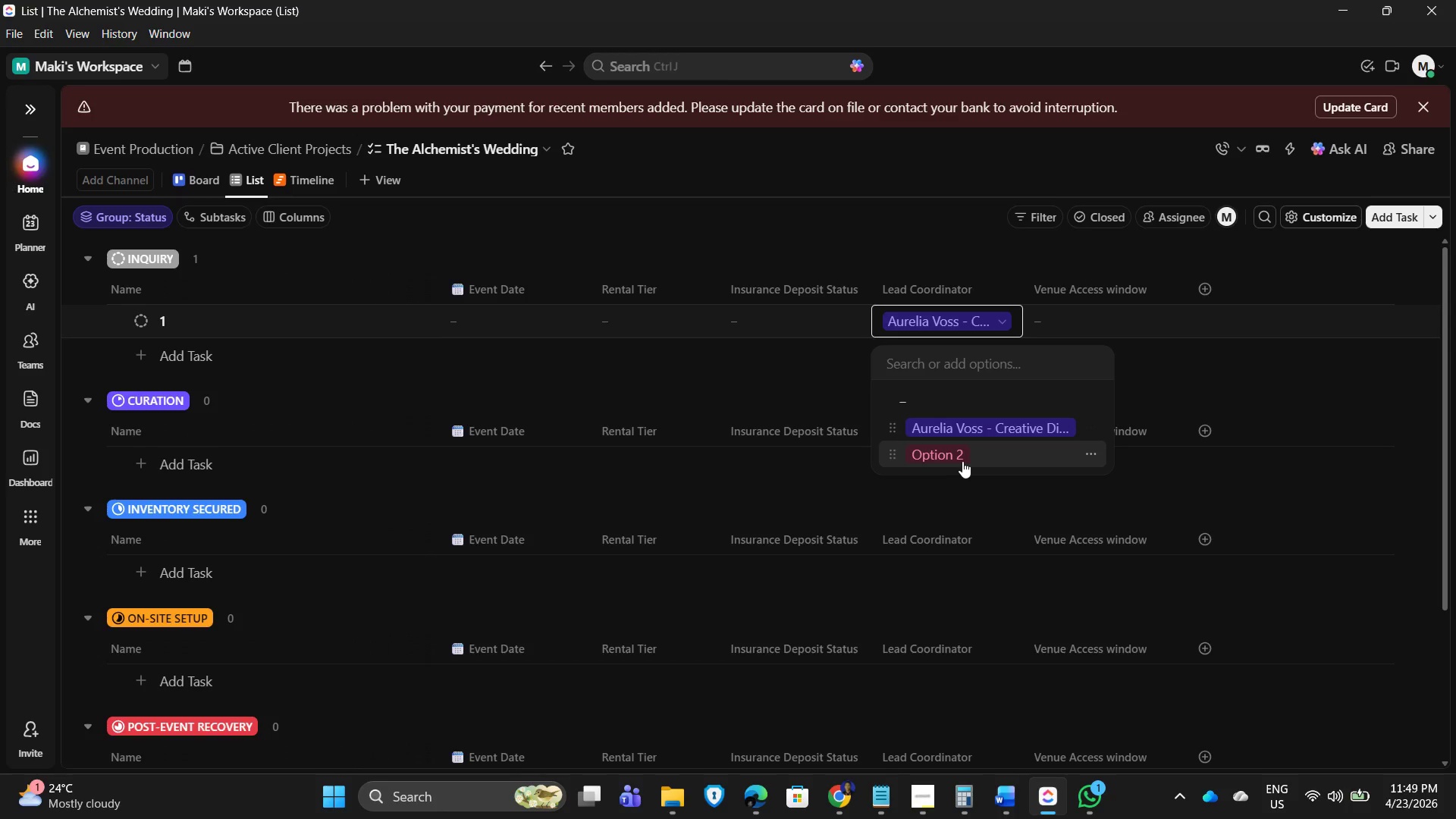 
left_click([1098, 458])
 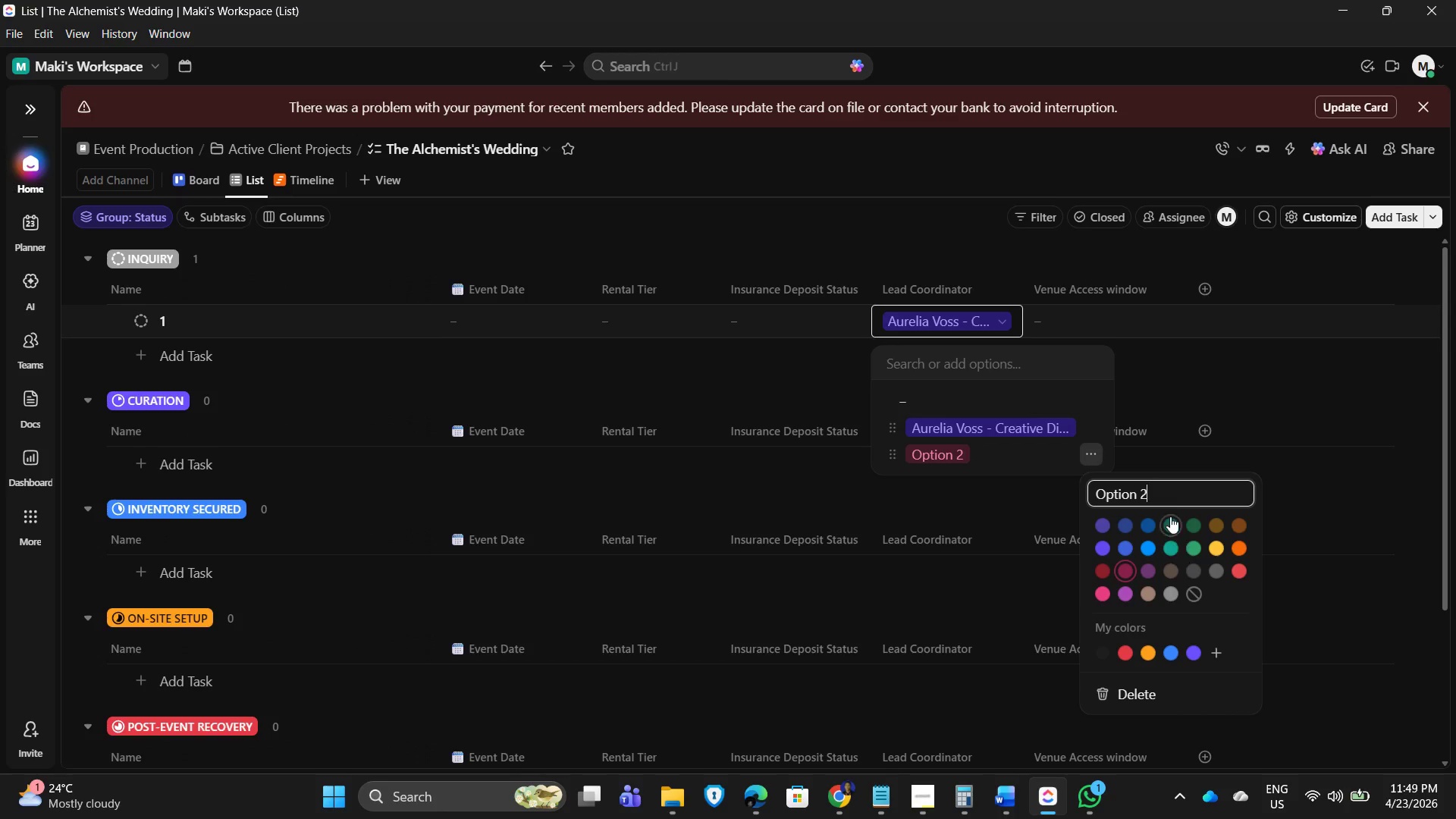 
left_click_drag(start_coordinate=[1162, 492], to_coordinate=[1092, 491])
 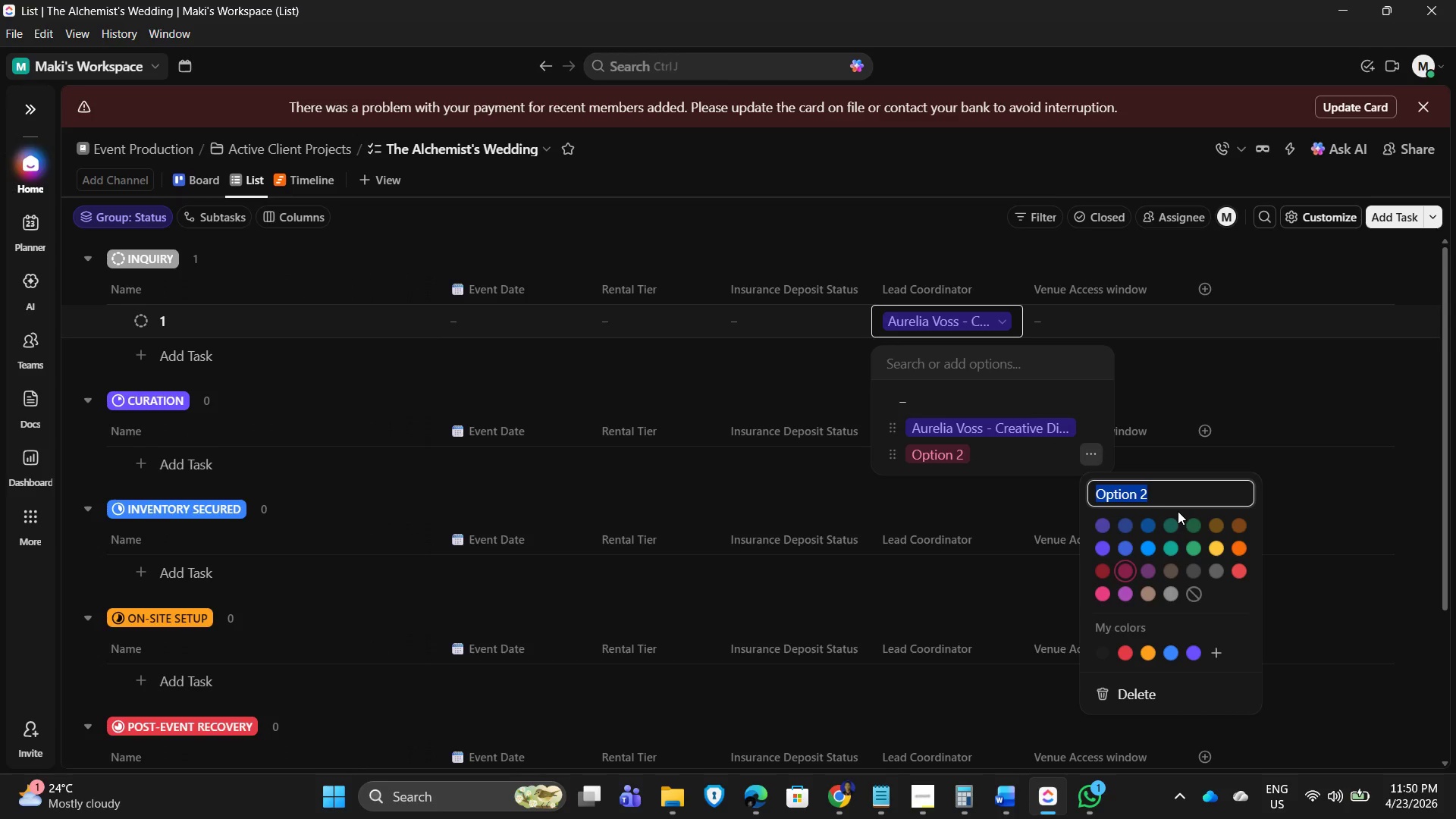 
type(Lucien Blackwood)
 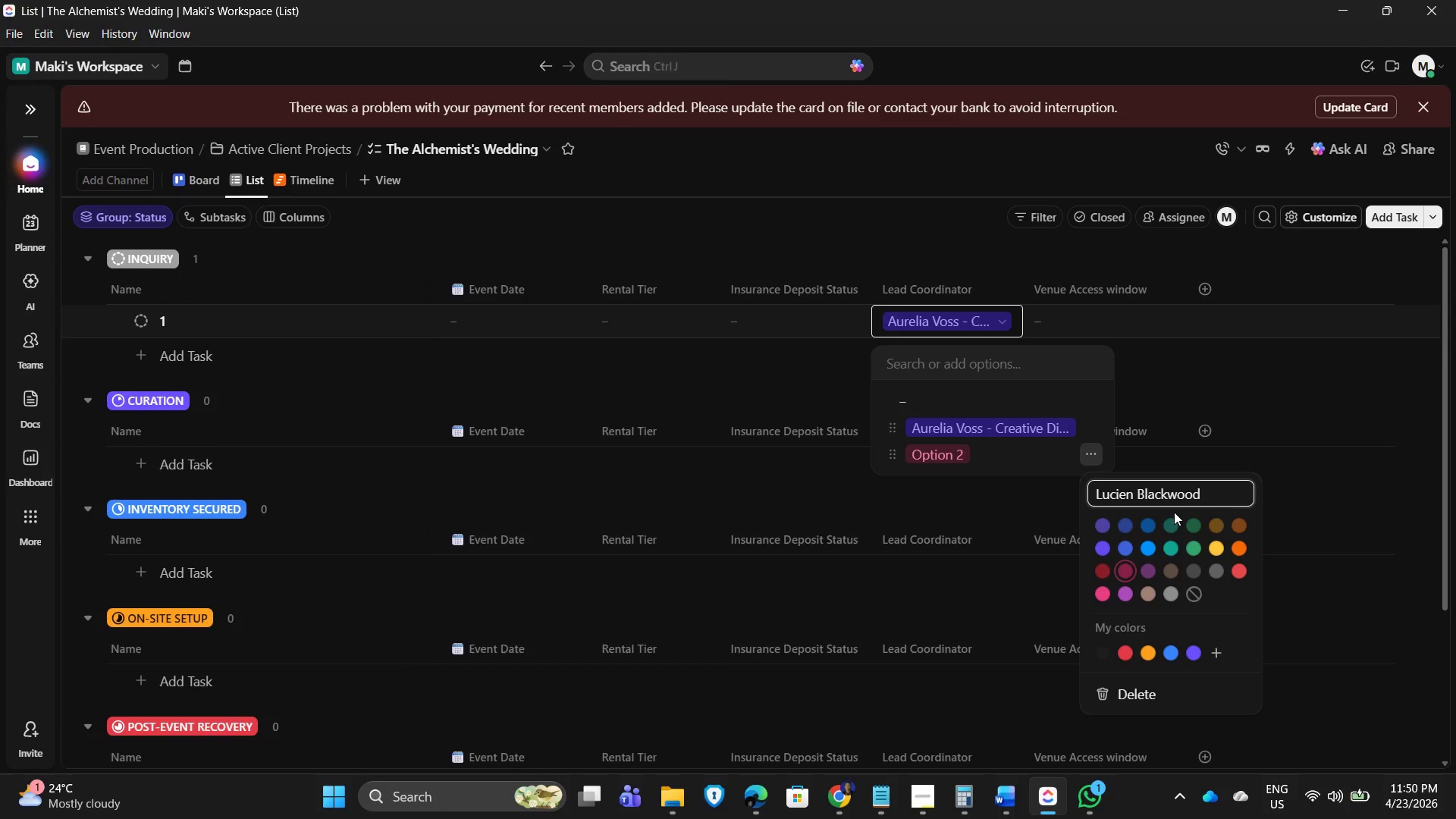 
type( - Logistics Manager)
 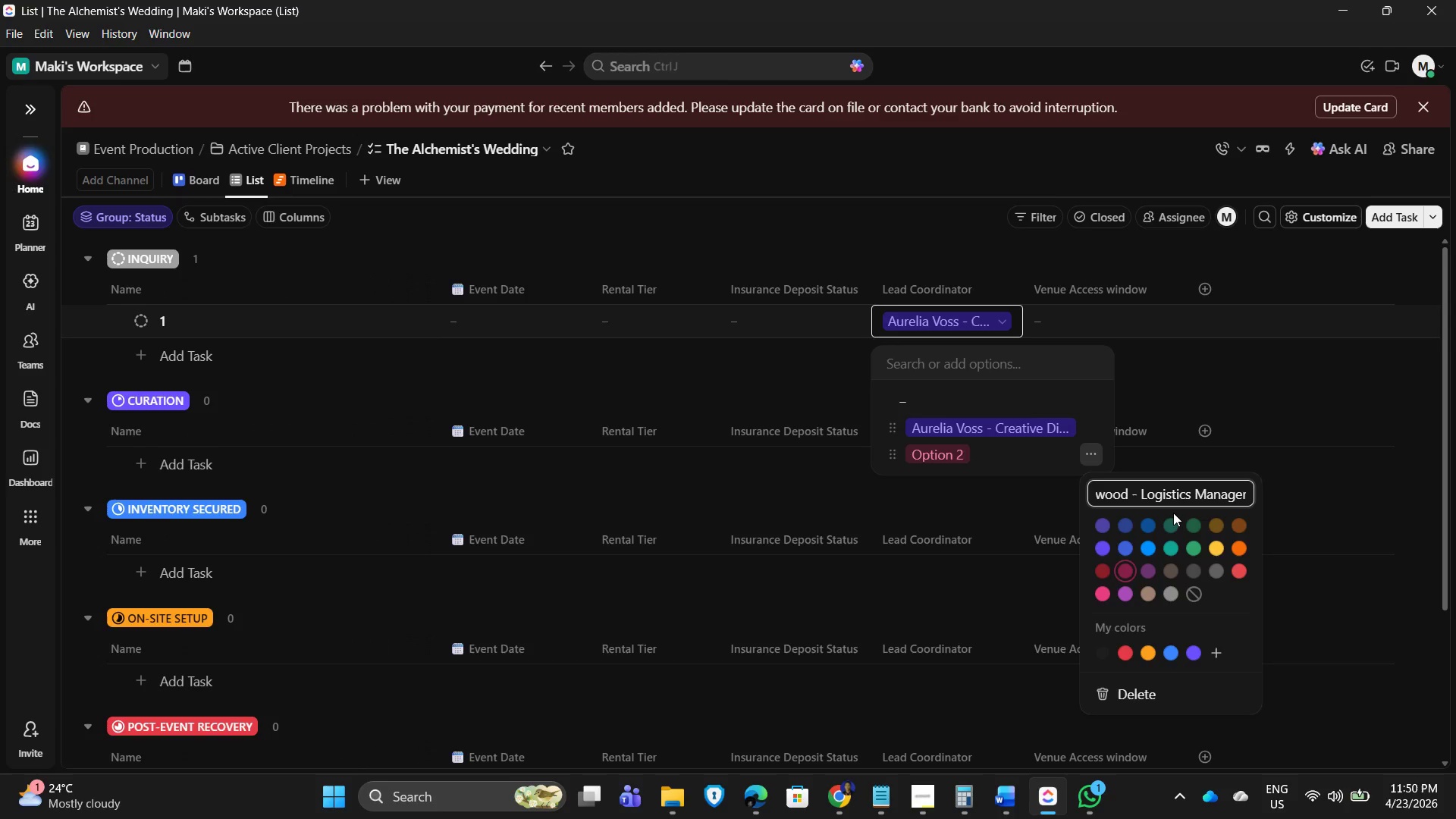 
key(Enter)
 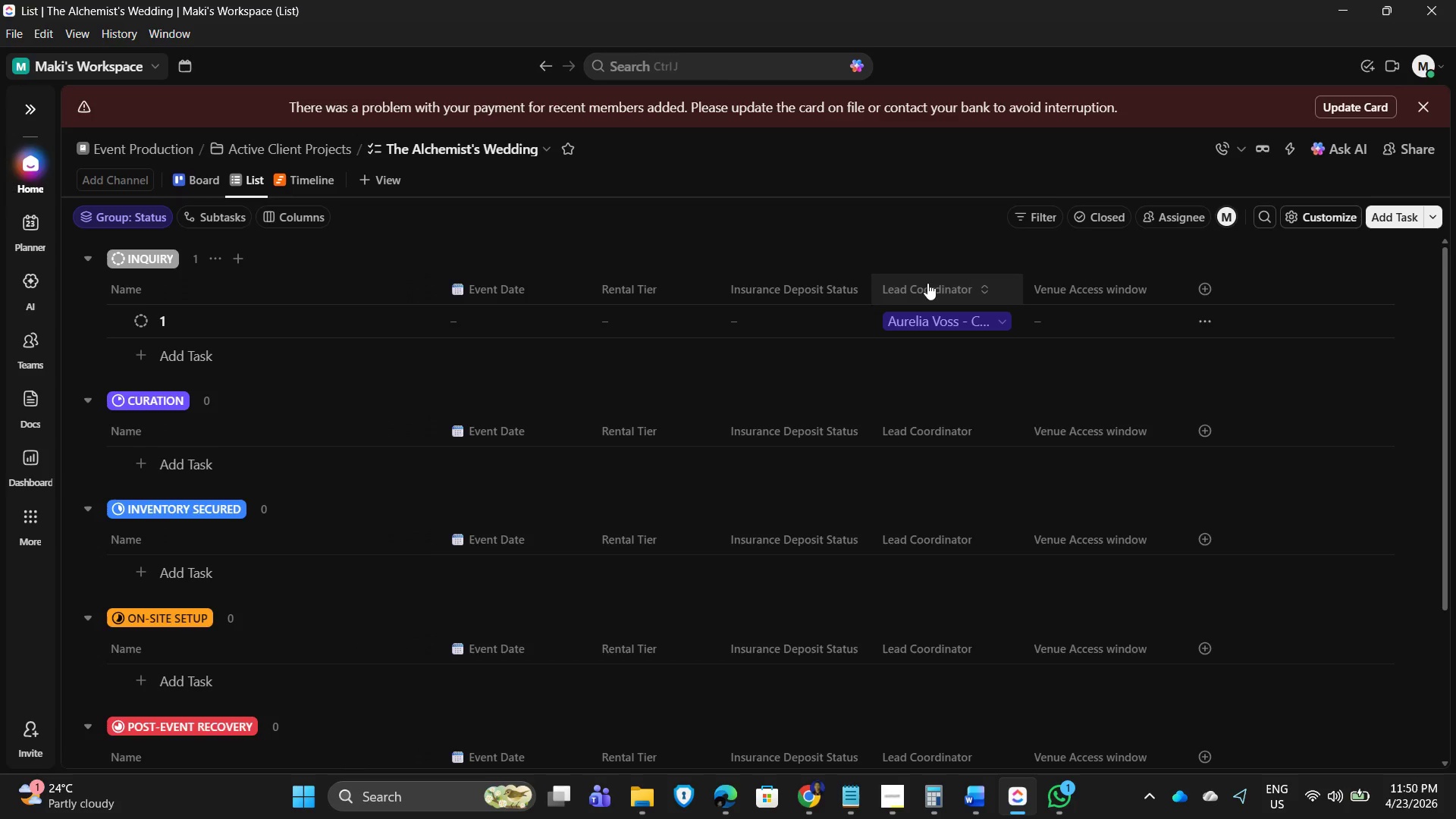 
wait(6.45)
 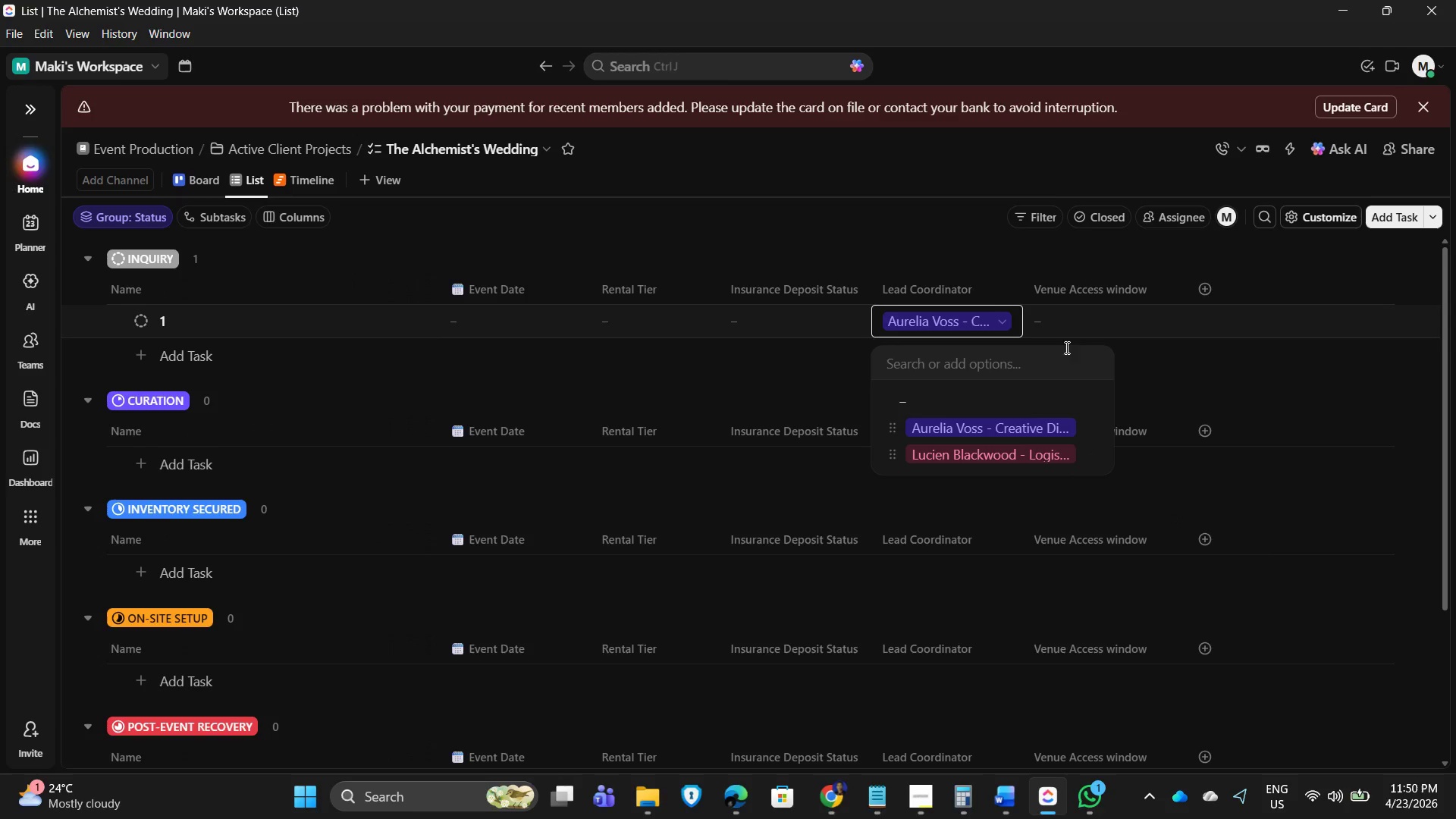 
left_click([956, 422])
 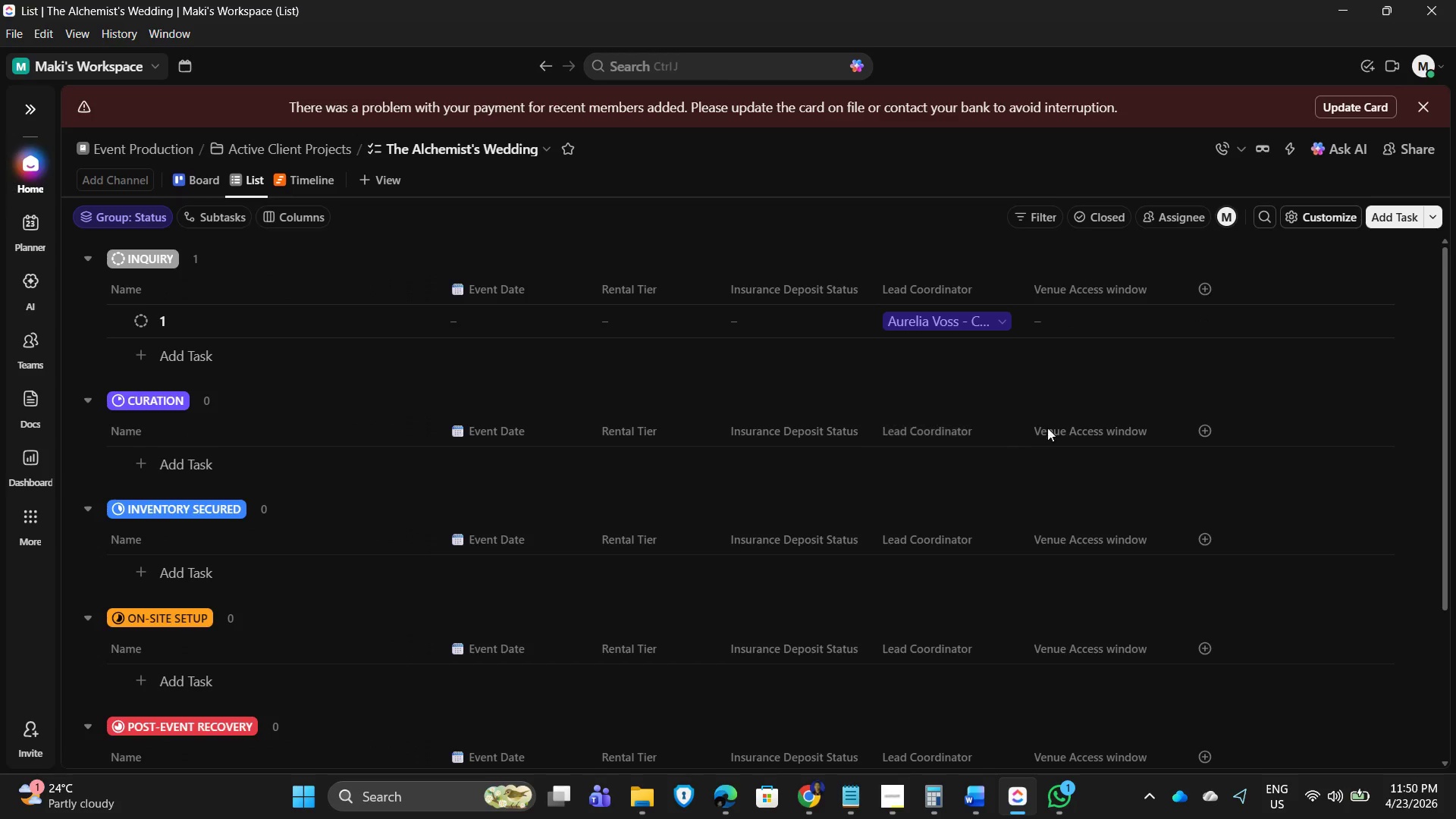 
mouse_move([1063, 441])
 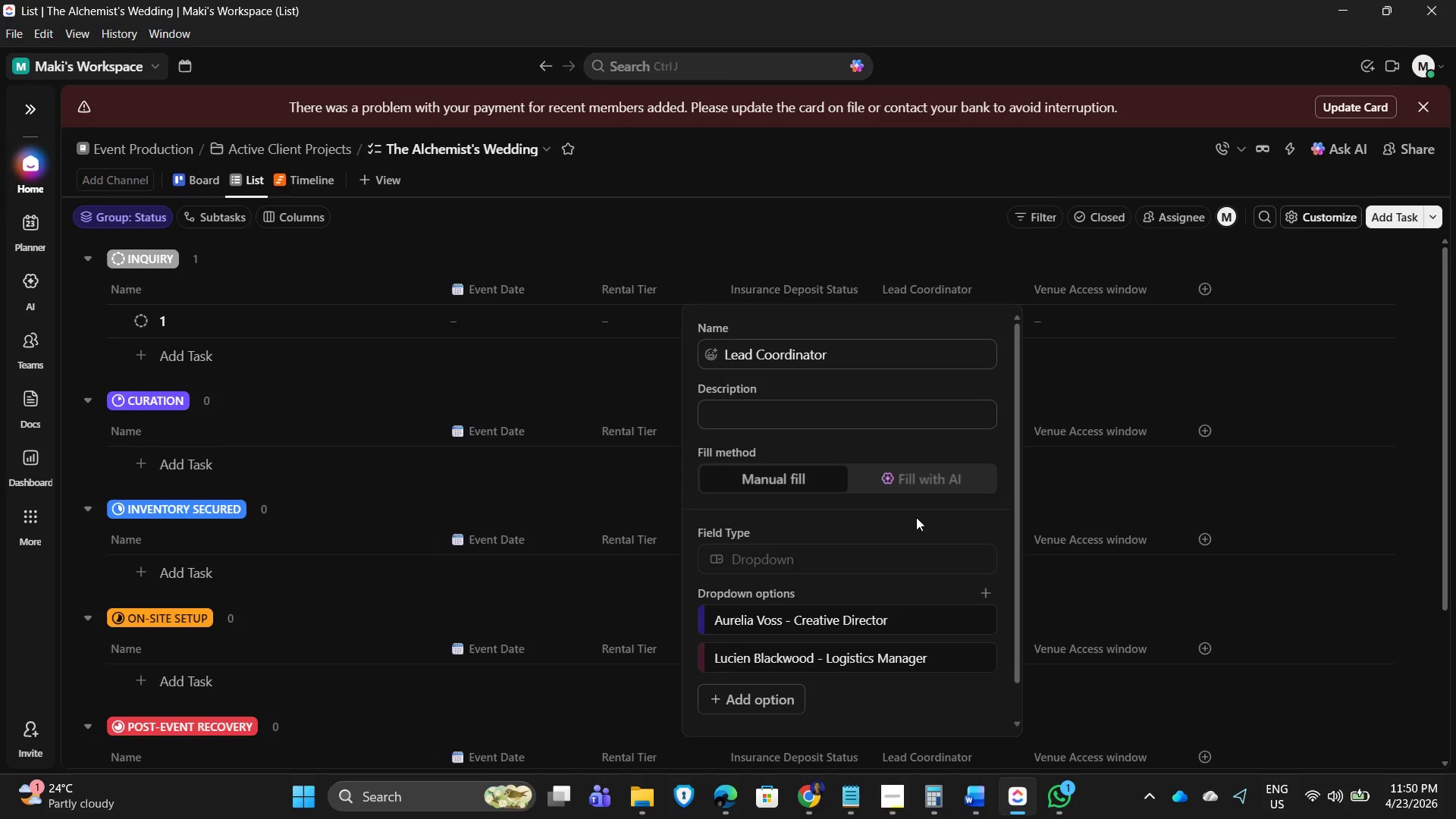 
scroll: coordinate [908, 545], scroll_direction: down, amount: 2.0
 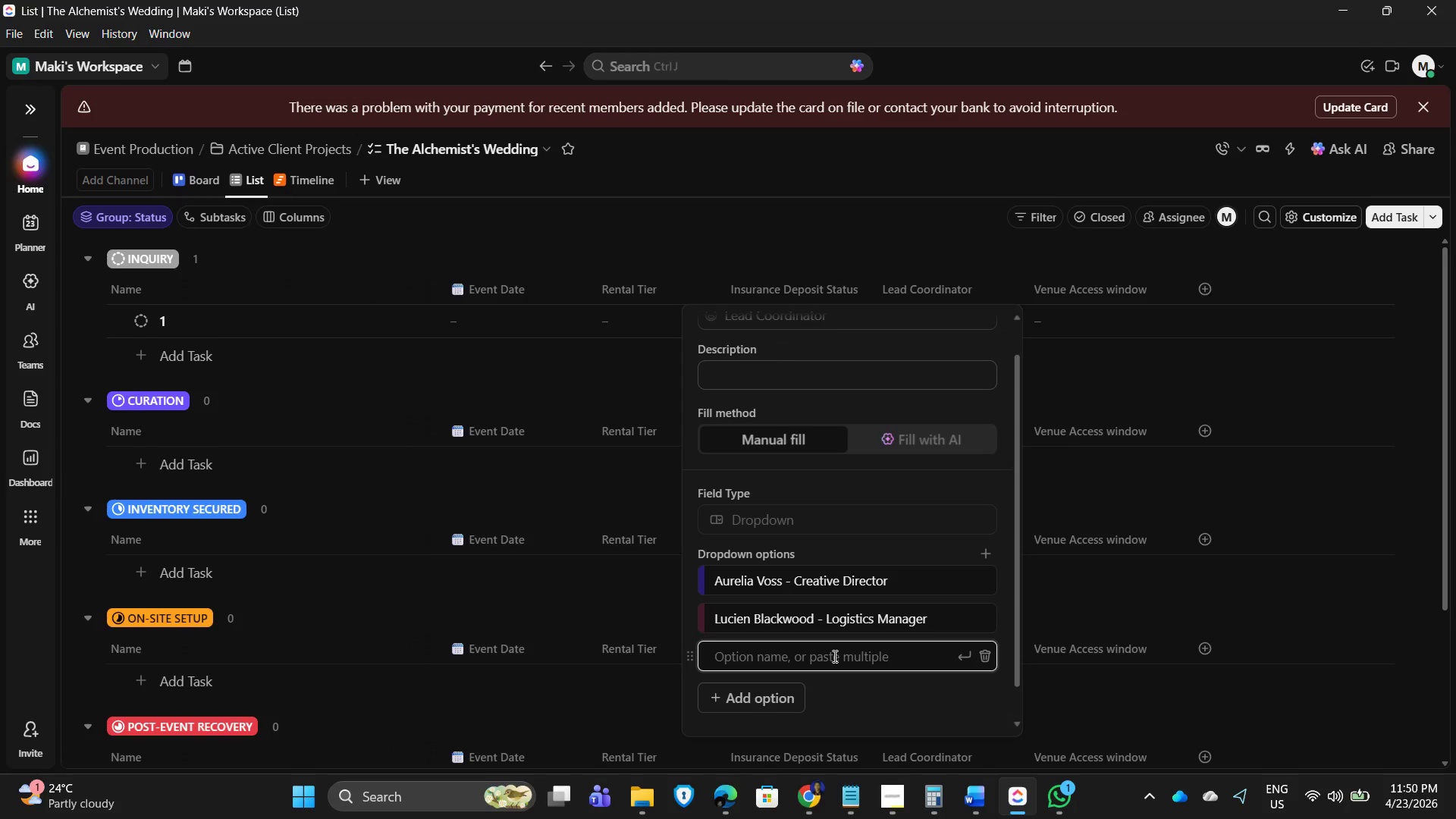 
type(Elara Finch - Client Relations Manager)
 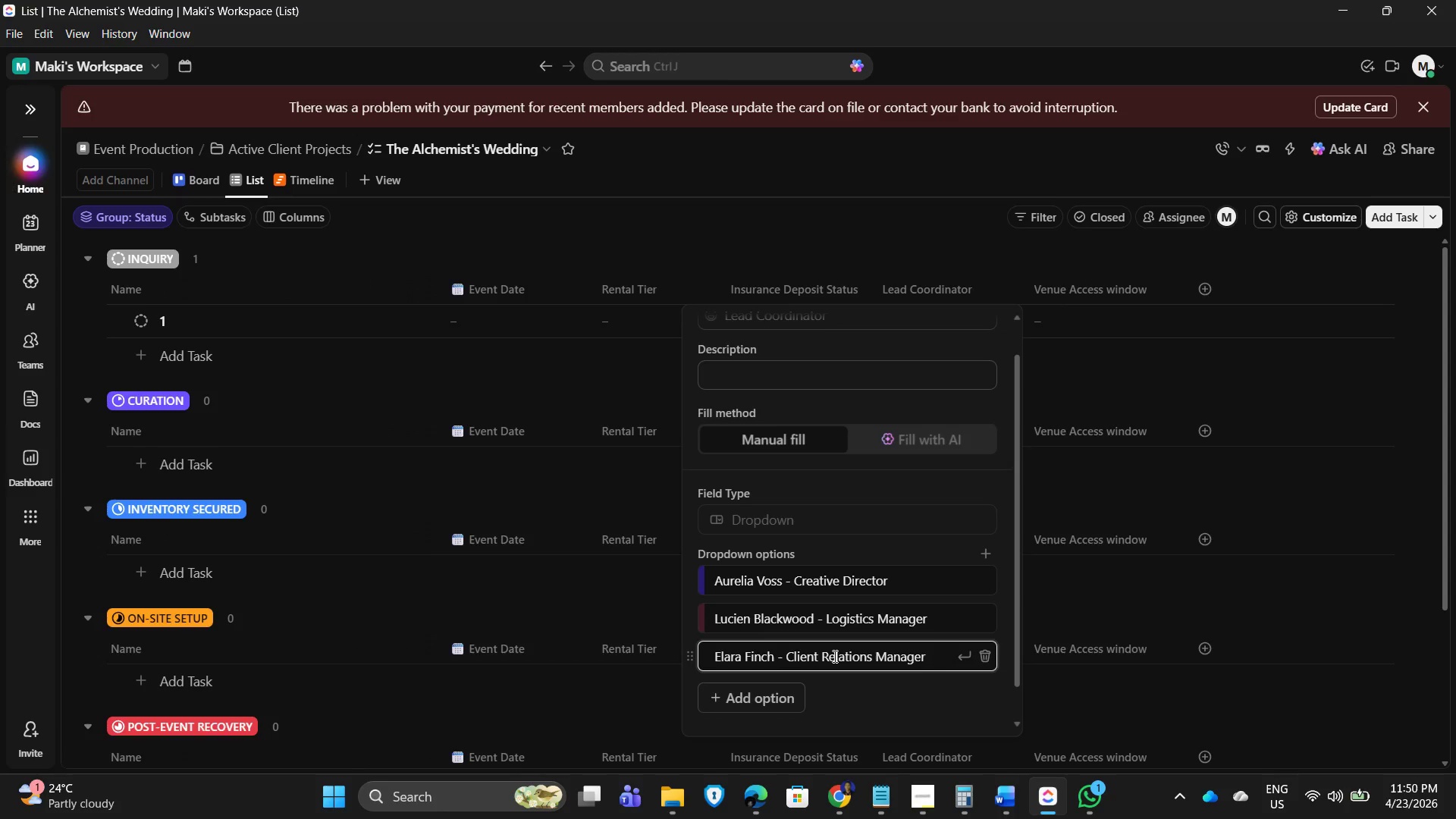 
key(Enter)
 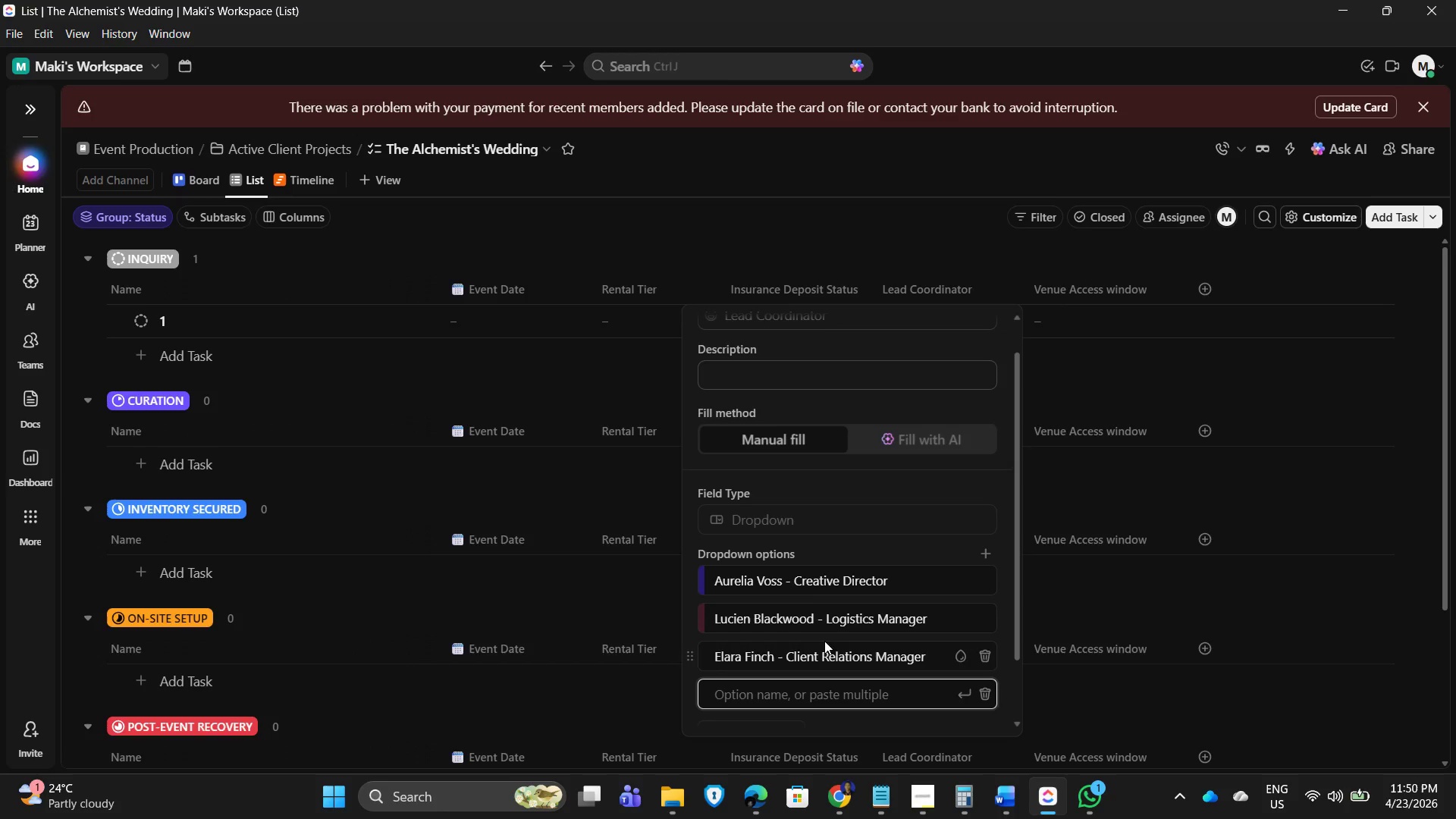 
left_click([963, 659])
 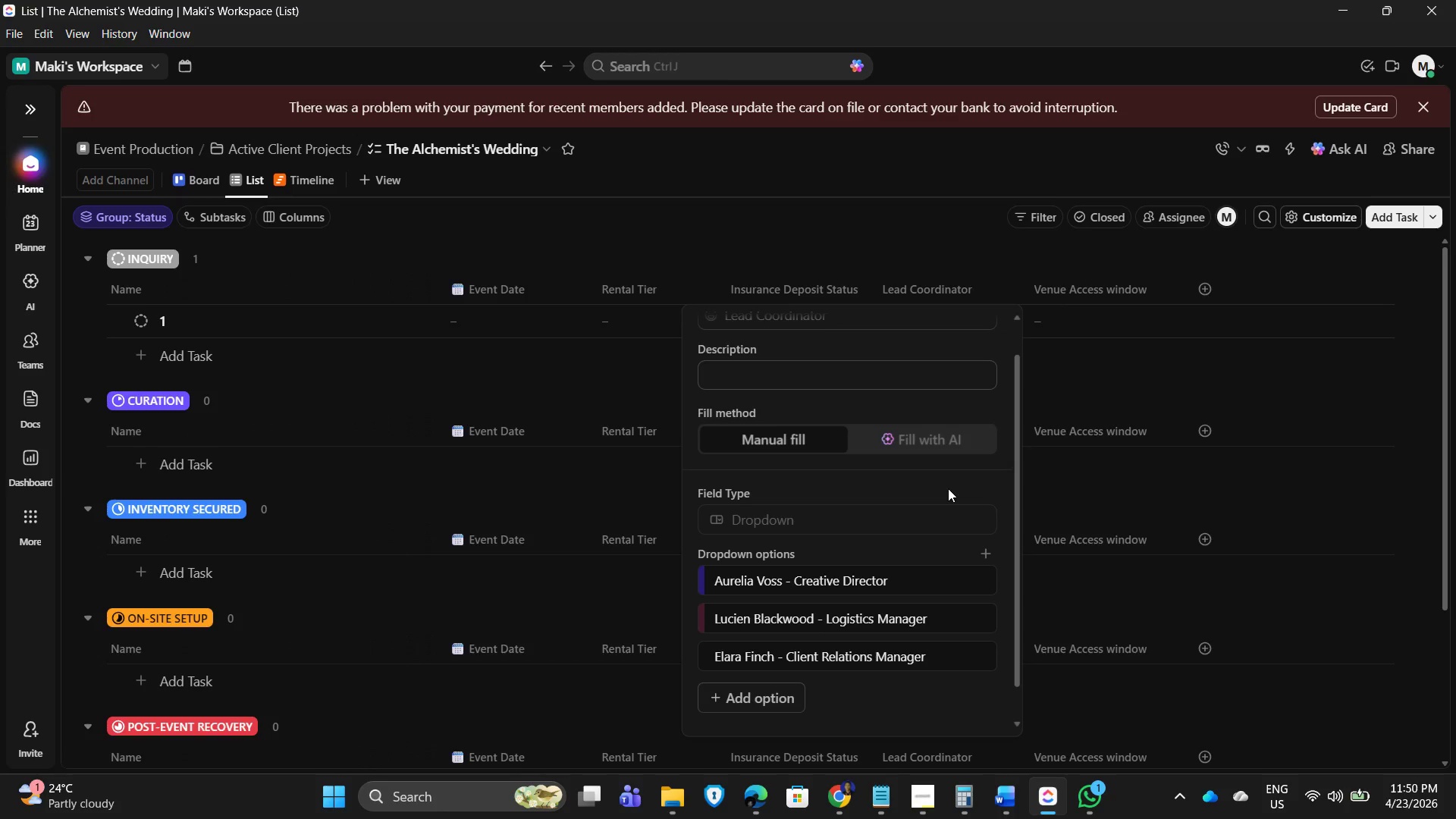 
wait(7.06)
 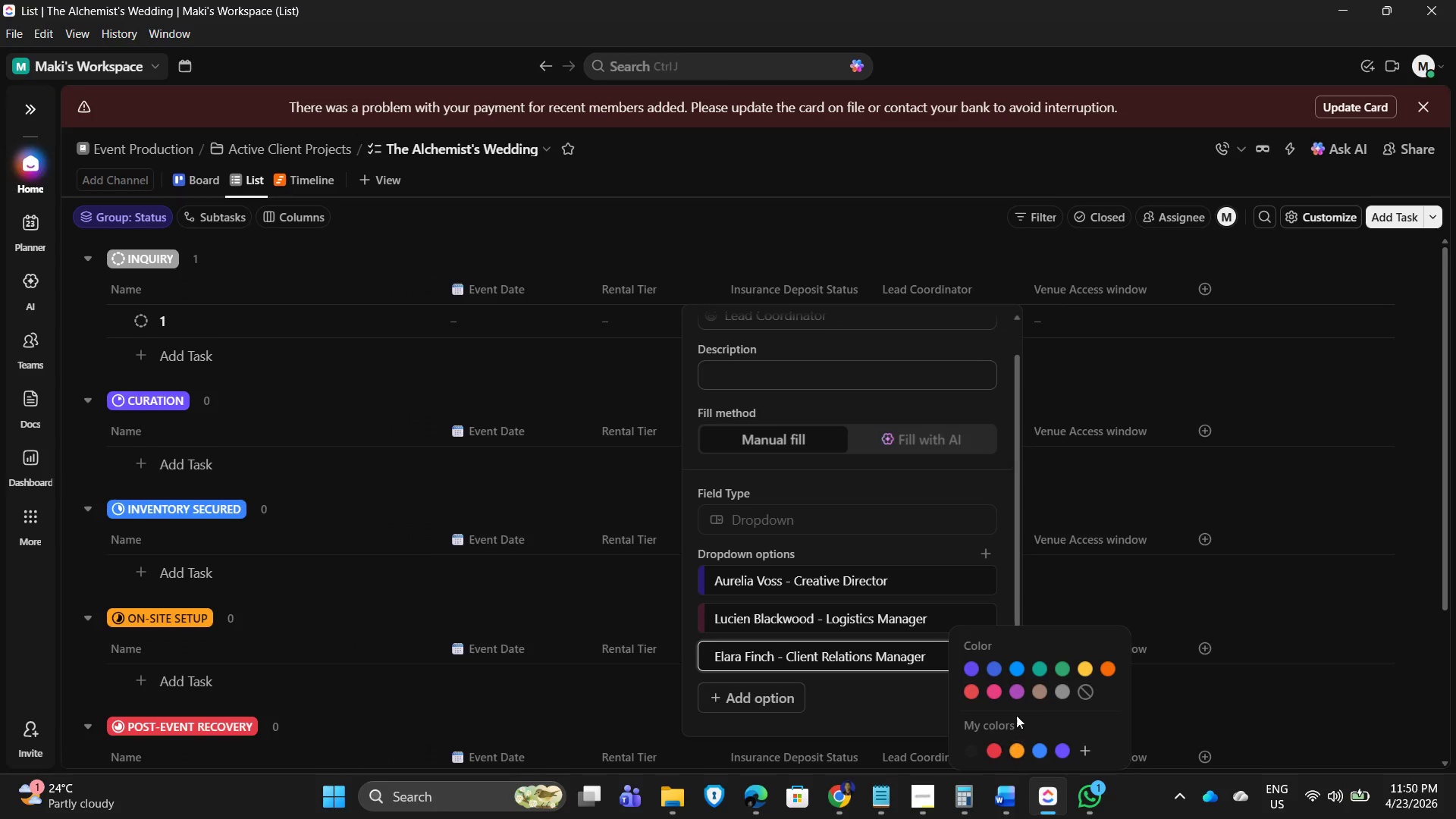 
left_click([962, 658])
 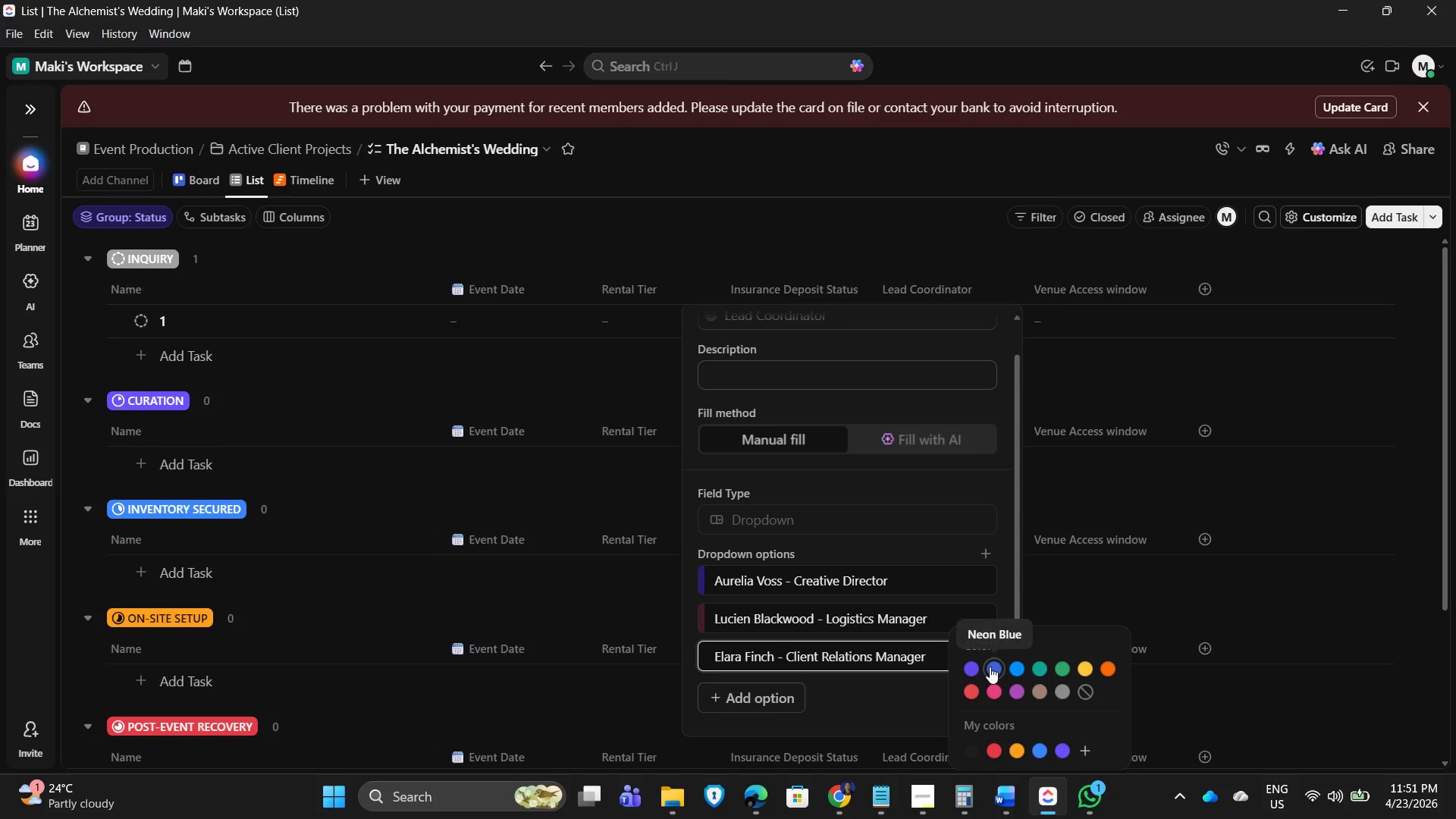 
left_click([990, 667])
 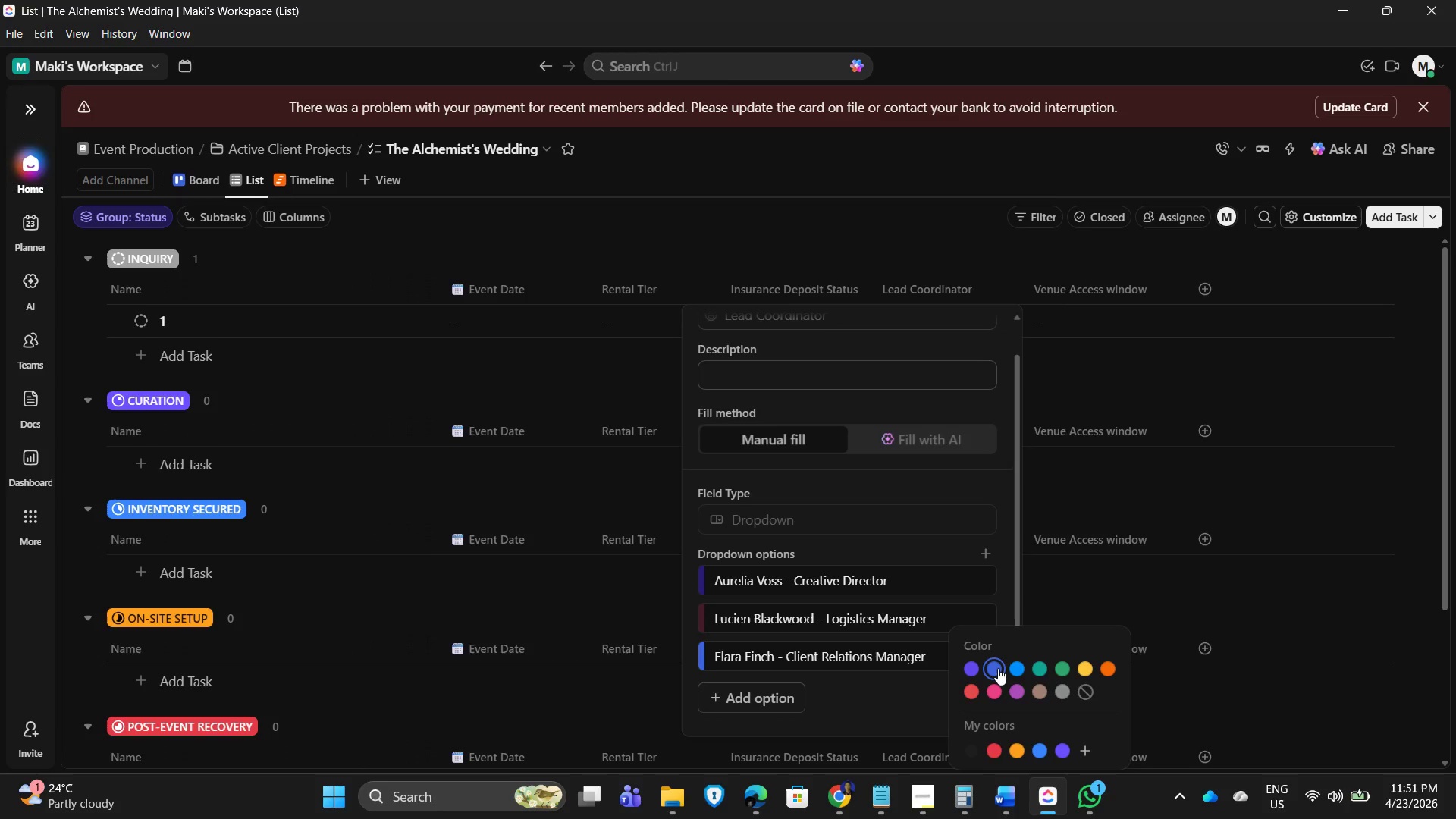 
left_click([975, 668])
 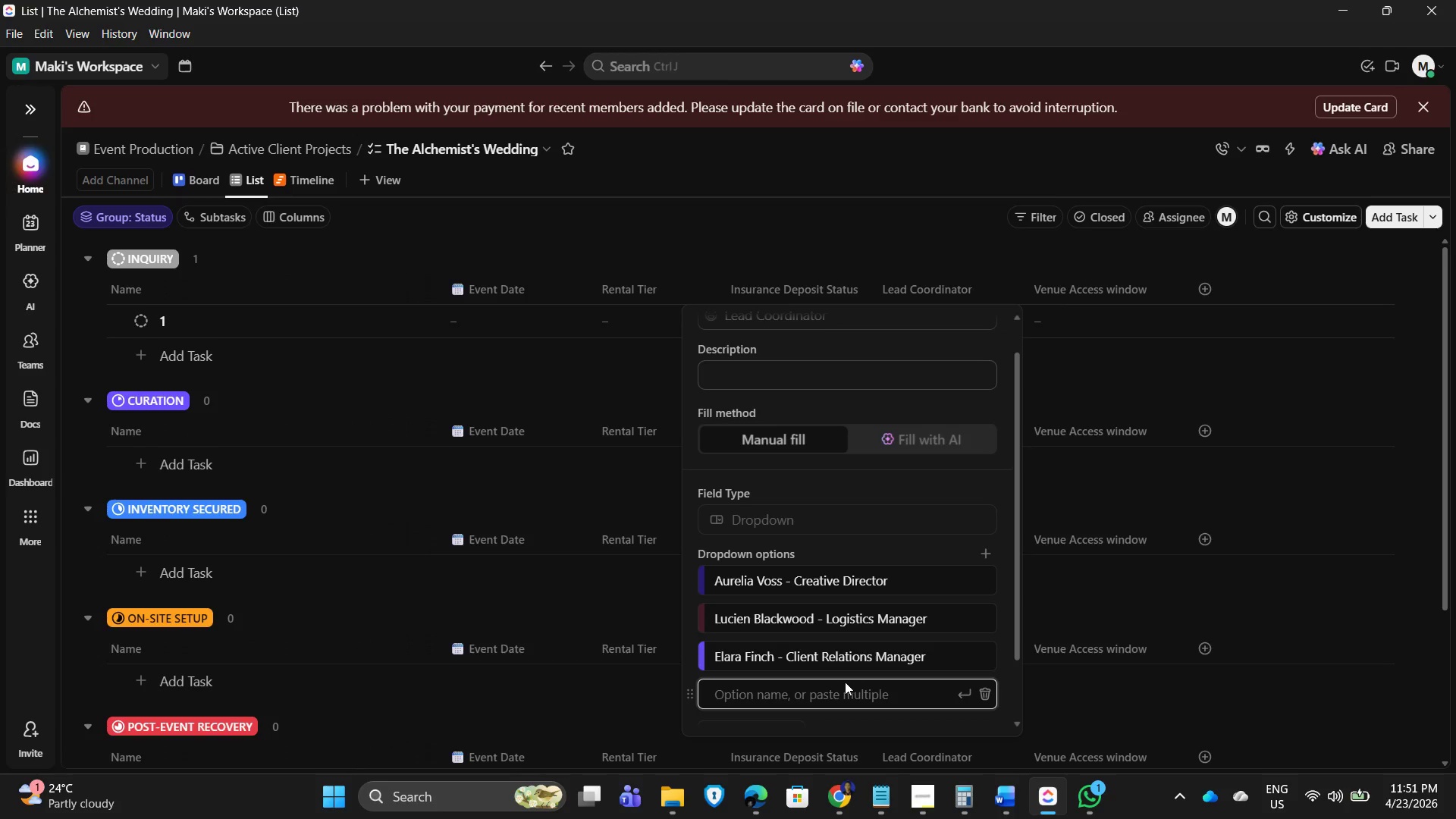 
wait(11.95)
 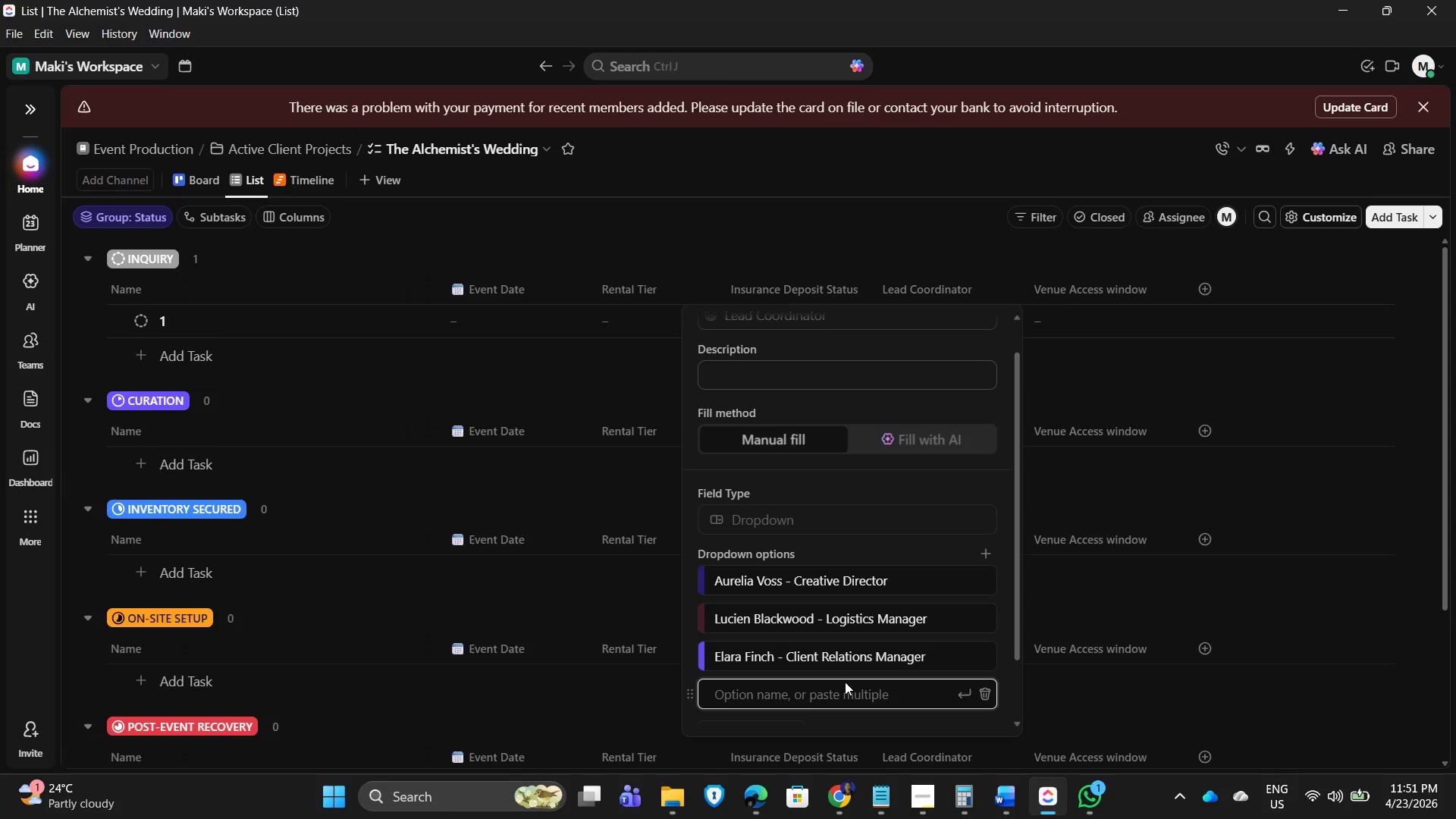 
type(SIla)
key(Backspace)
key(Backspace)
key(Backspace)
type(ilas Thorne -InventorySpecialist)
 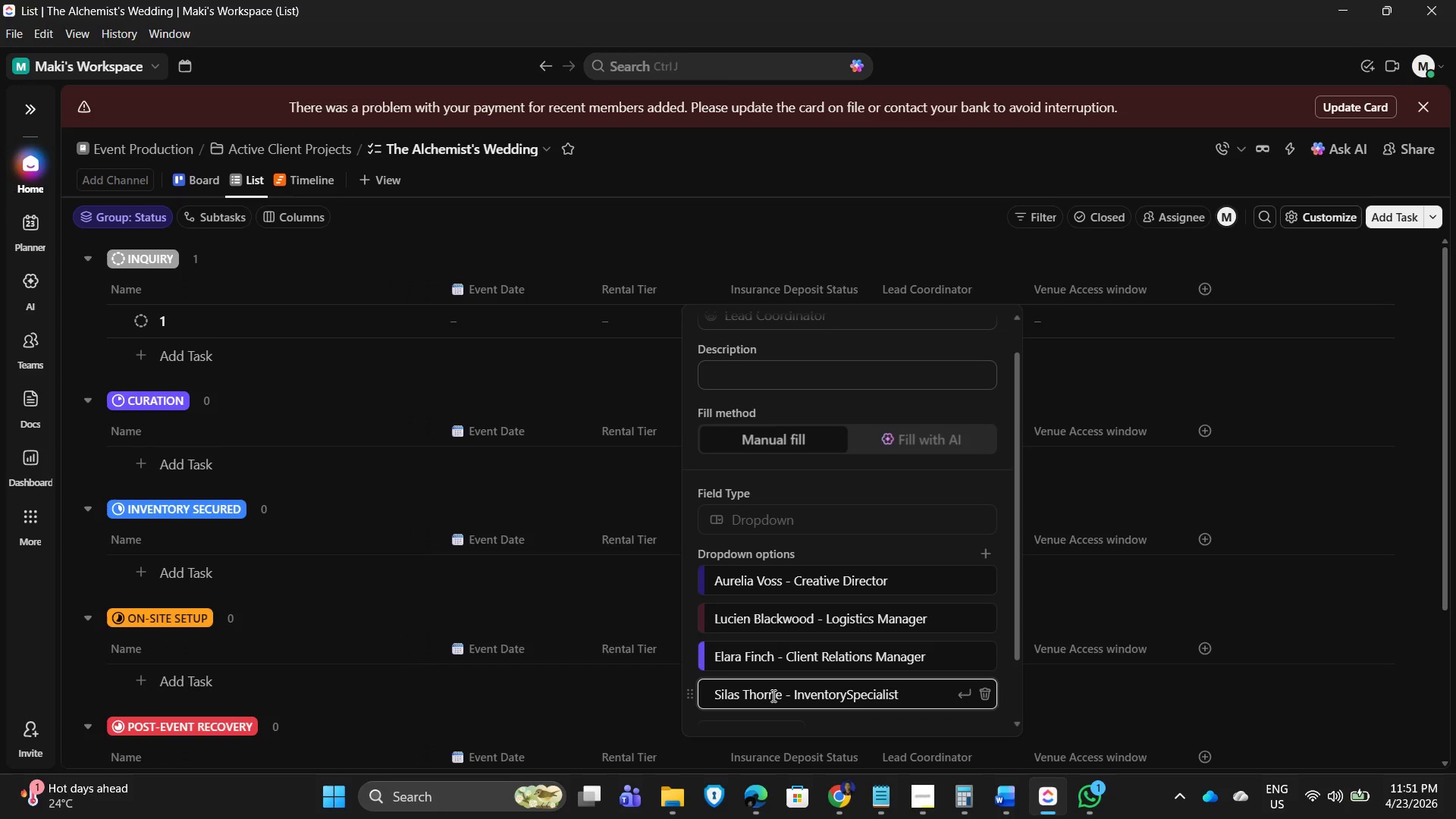 
key(ArrowLeft)
 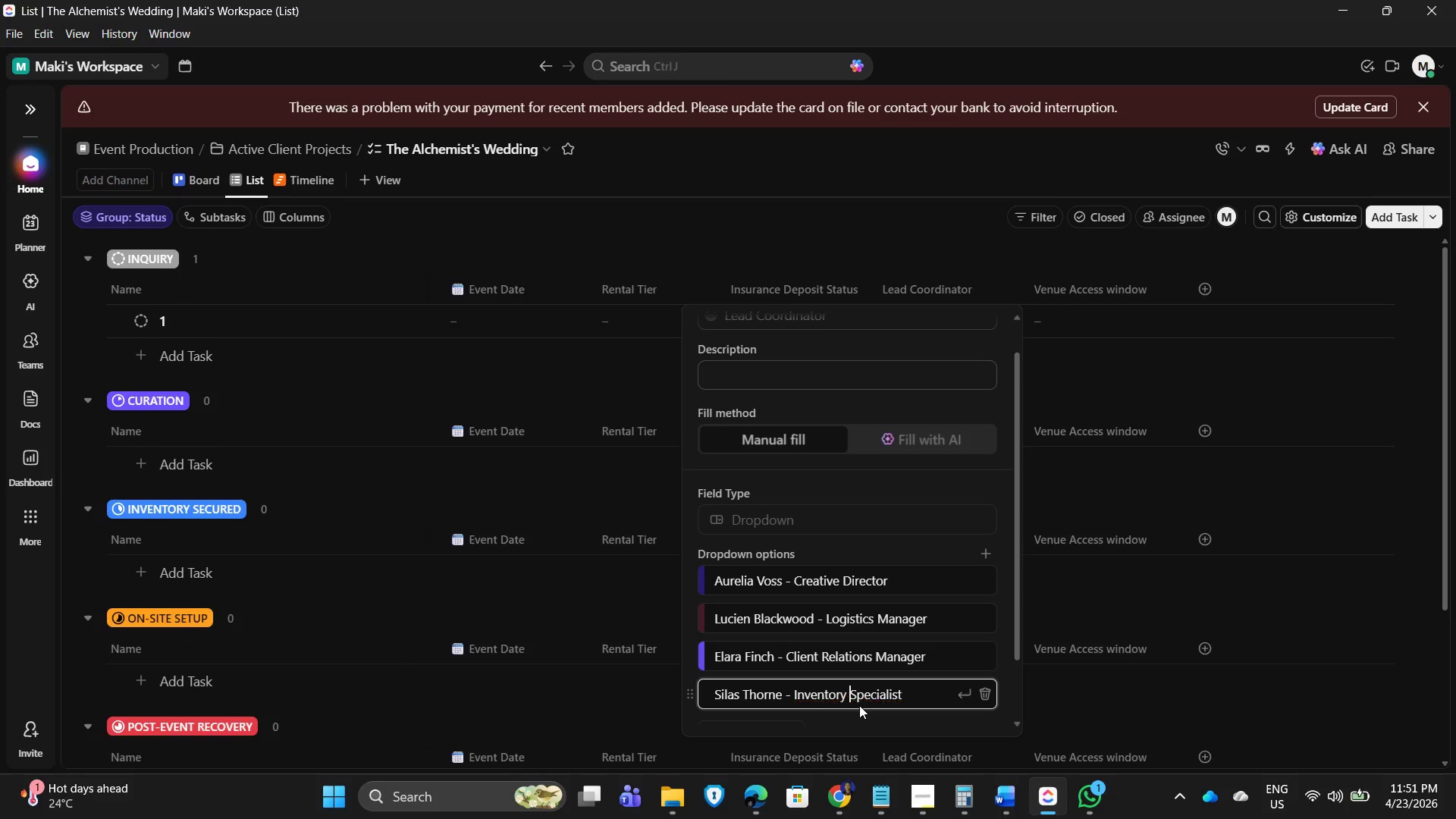 
key(Space)
 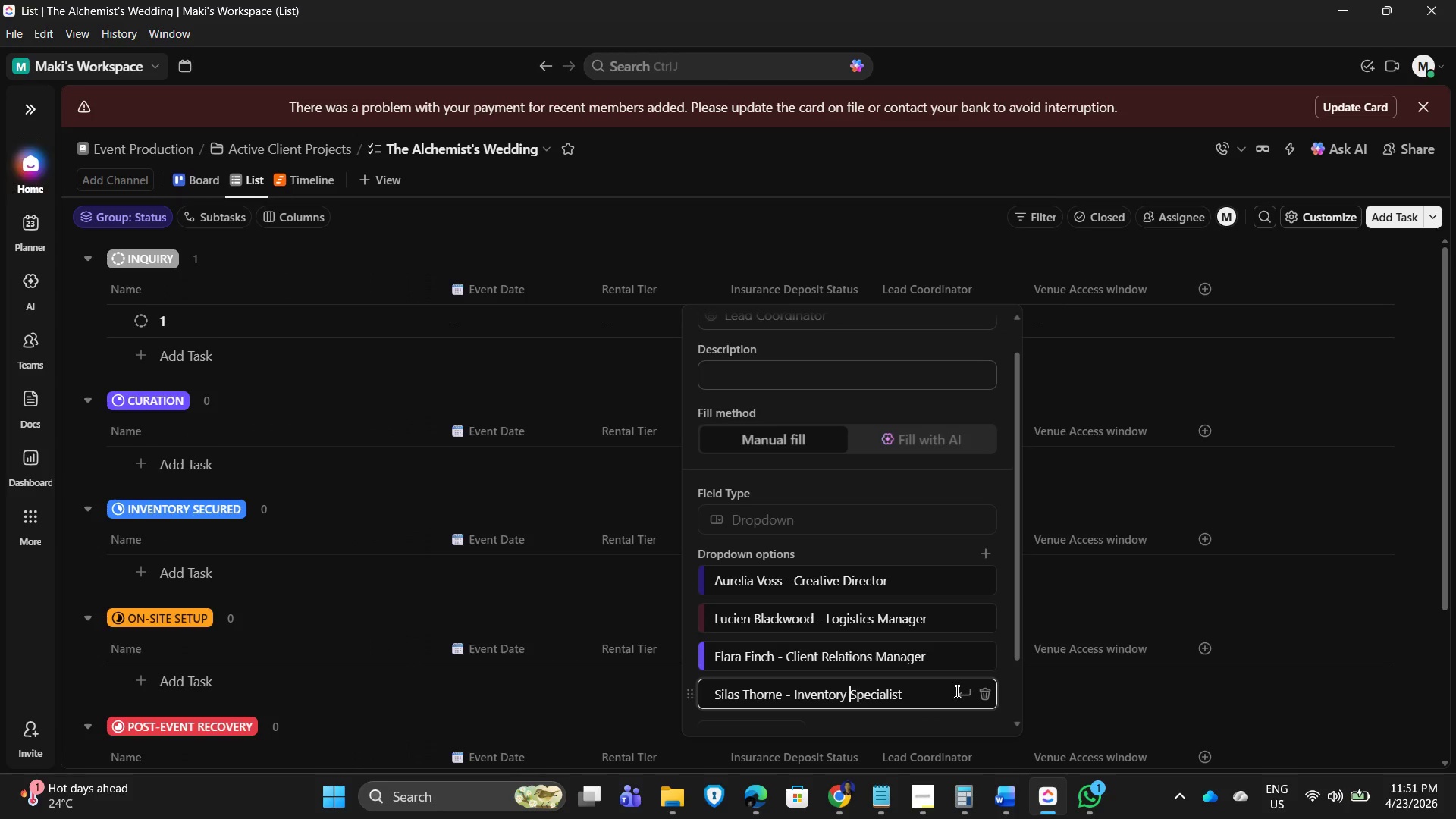 
double_click([962, 691])
 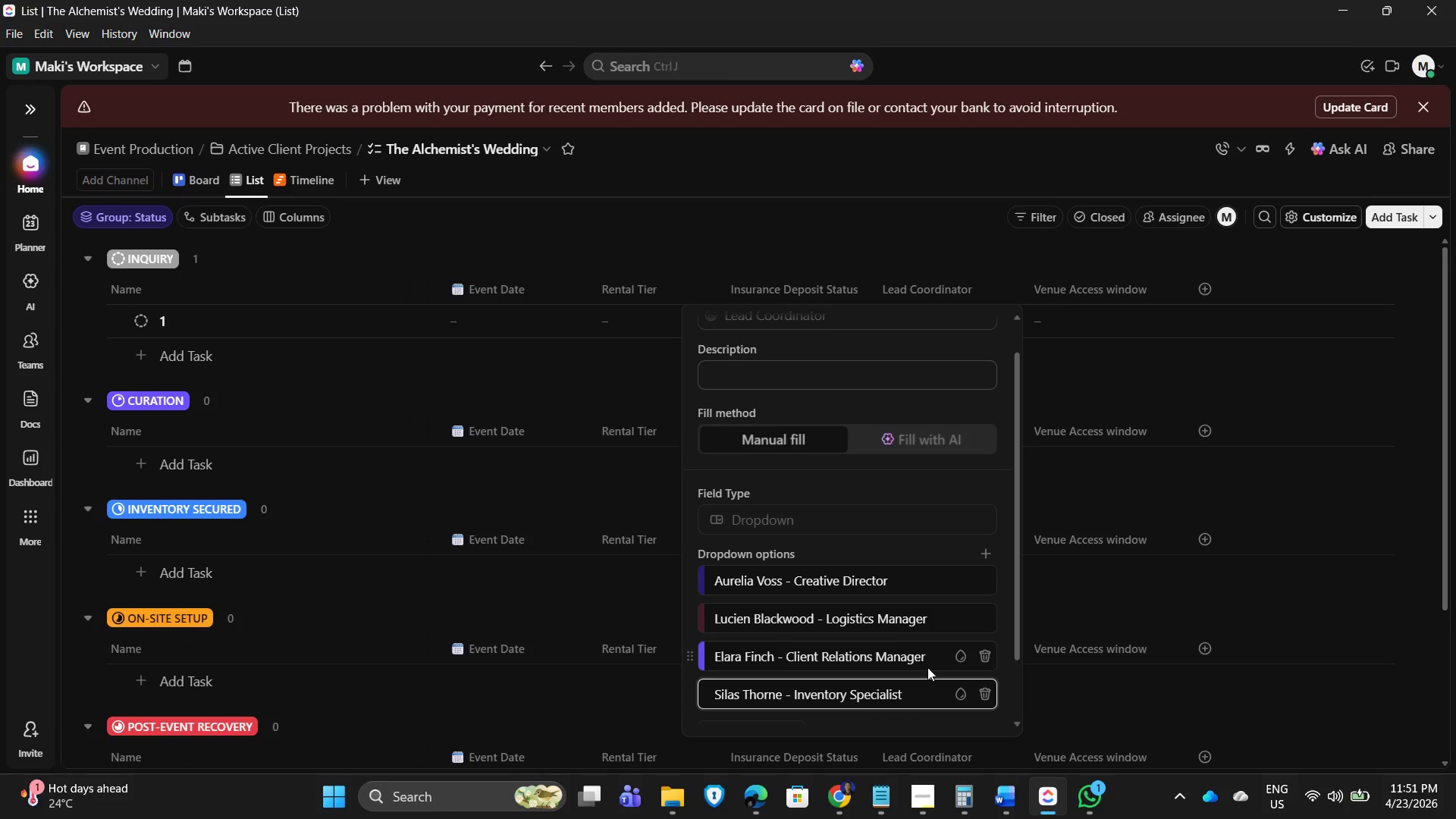 
left_click([959, 692])
 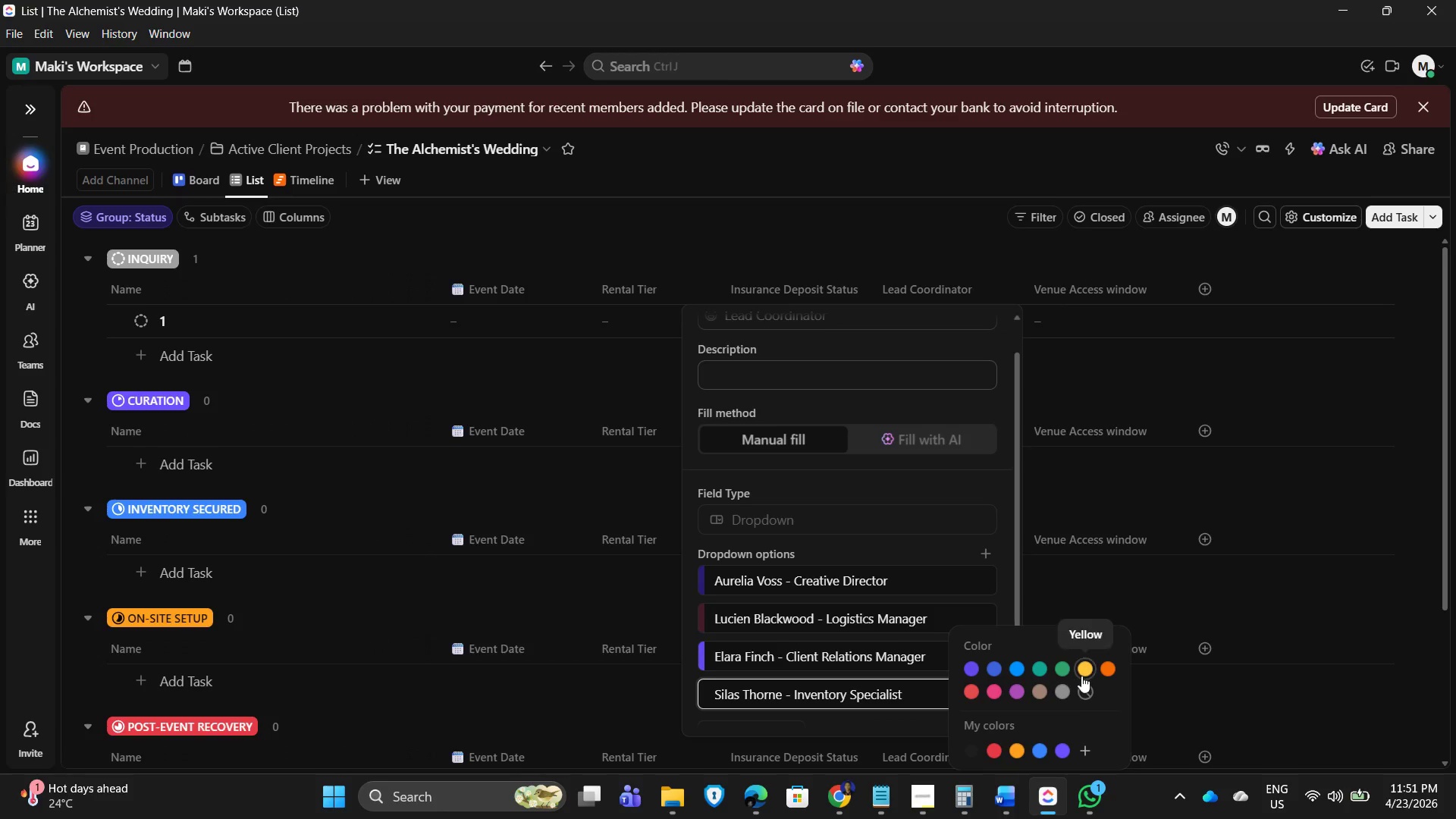 
wait(7.39)
 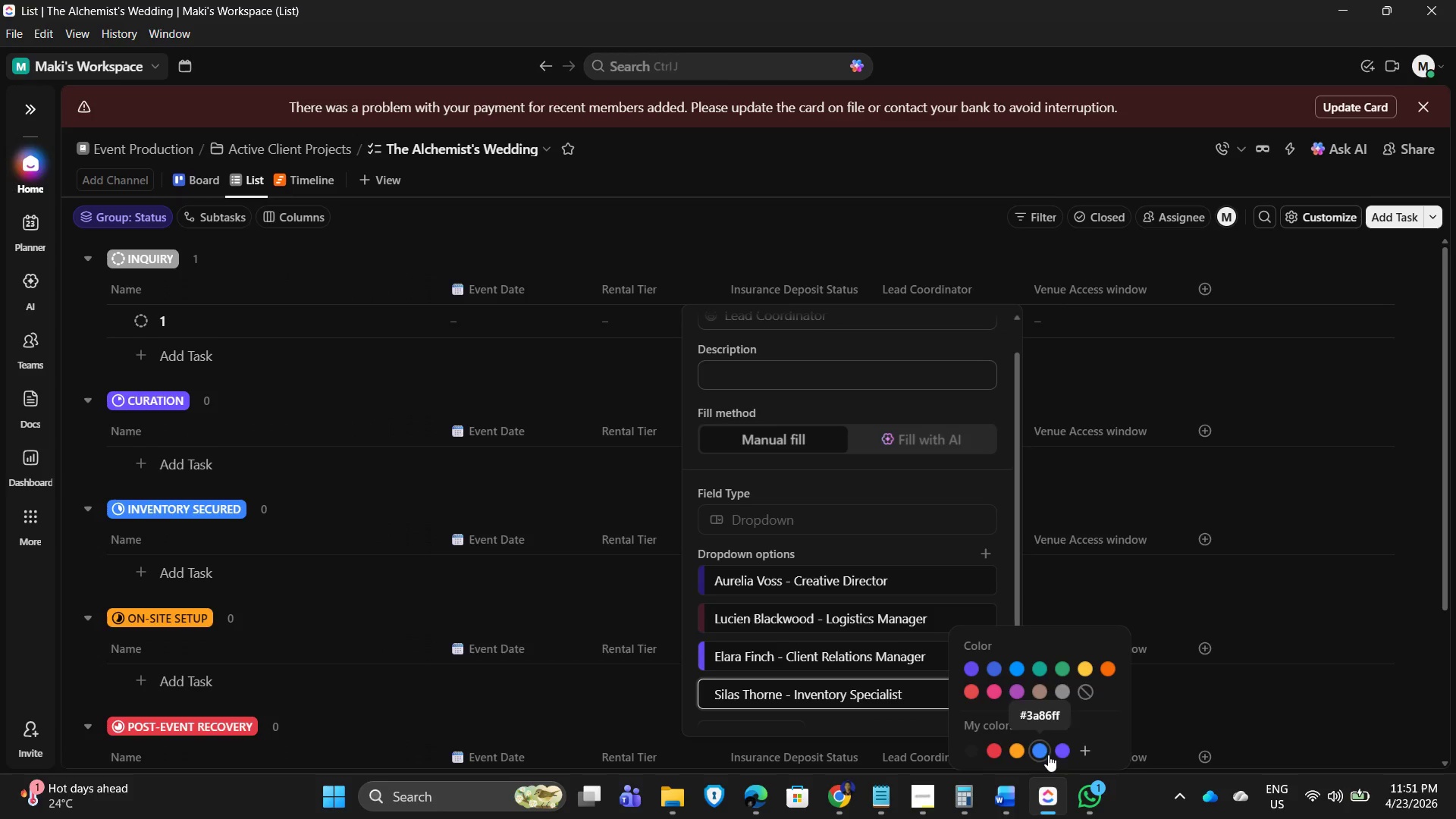 
left_click([1039, 692])
 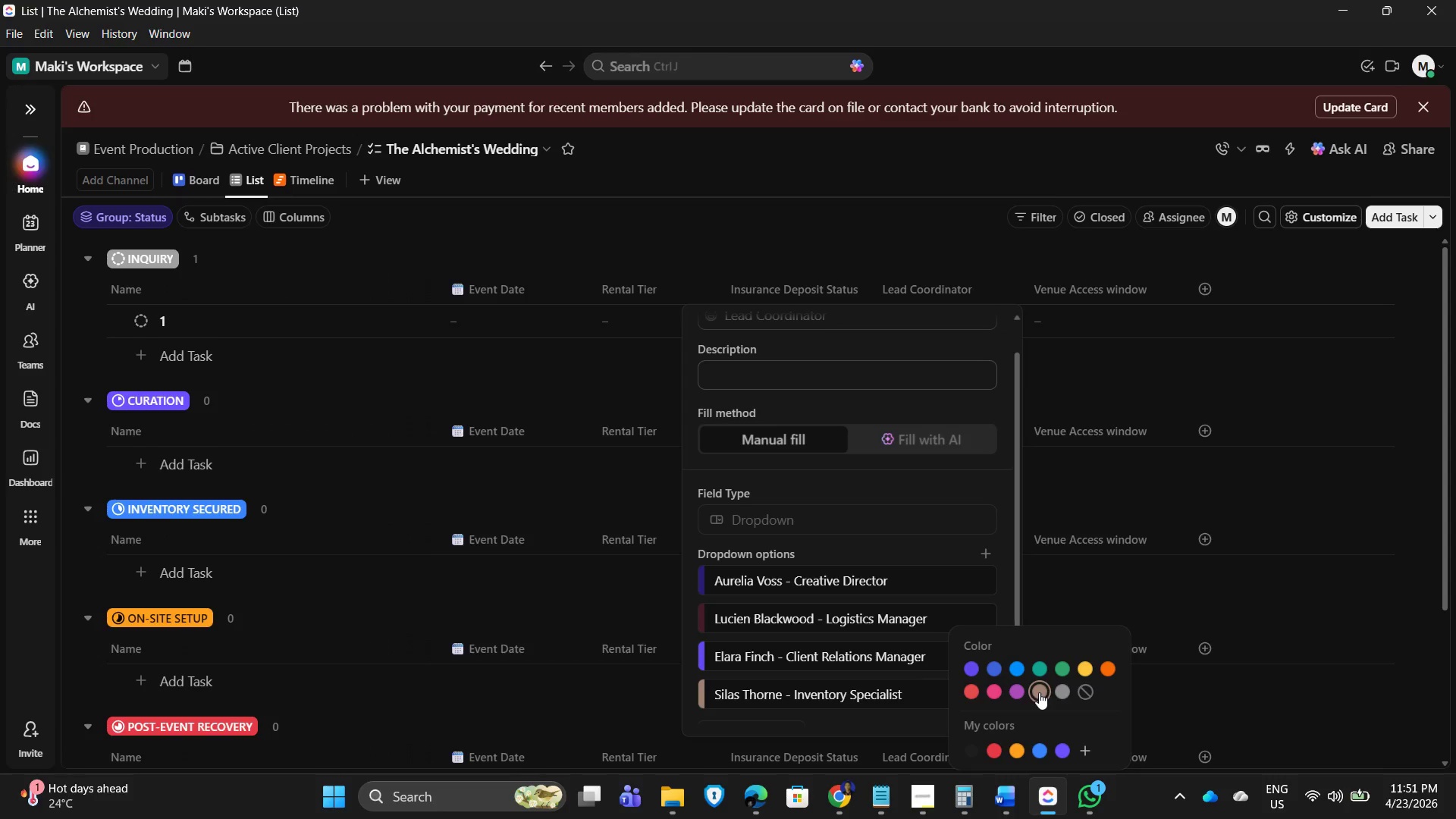 
scroll: coordinate [930, 691], scroll_direction: down, amount: 5.0
 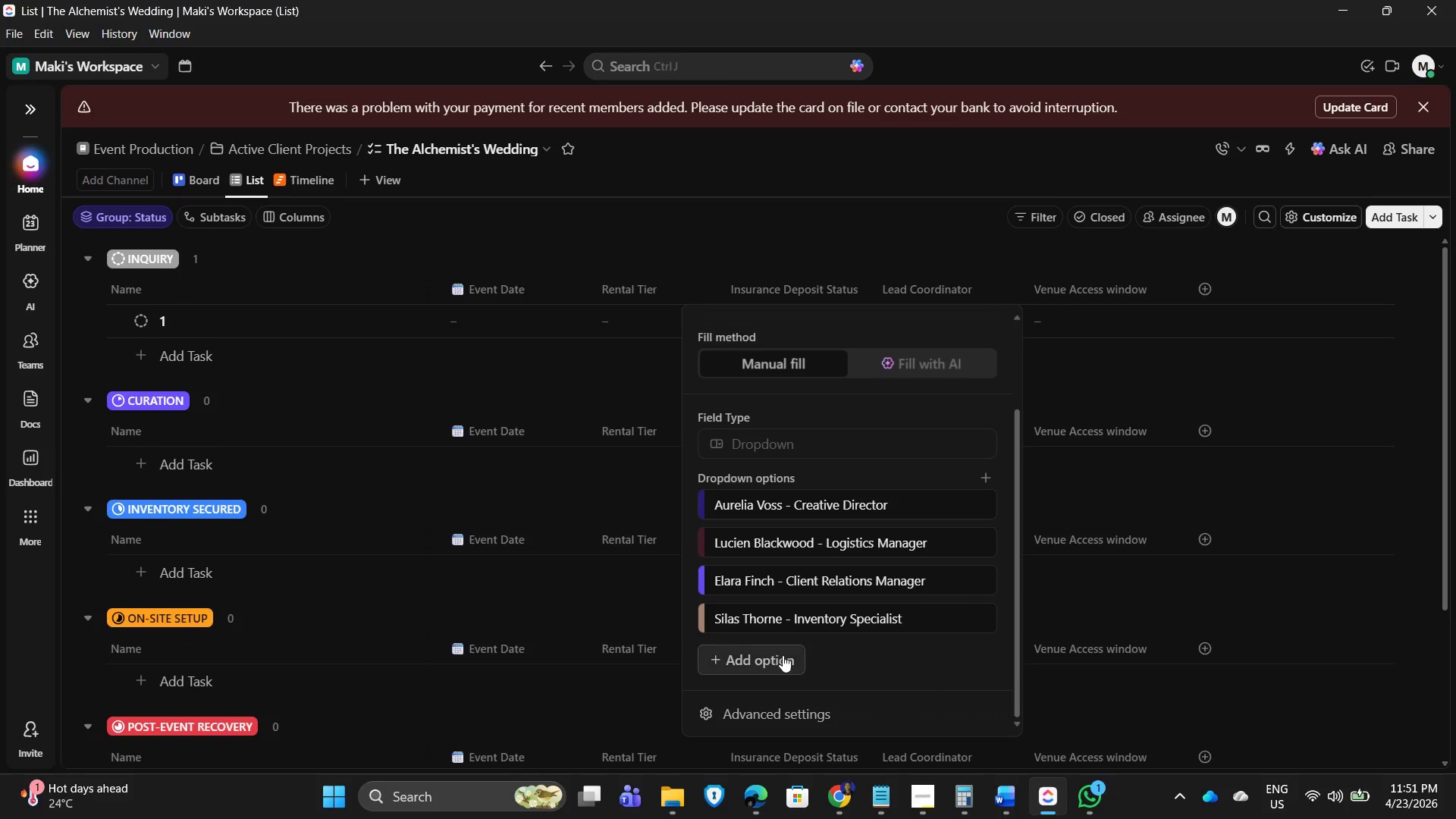 
left_click_drag(start_coordinate=[745, 656], to_coordinate=[750, 656])
 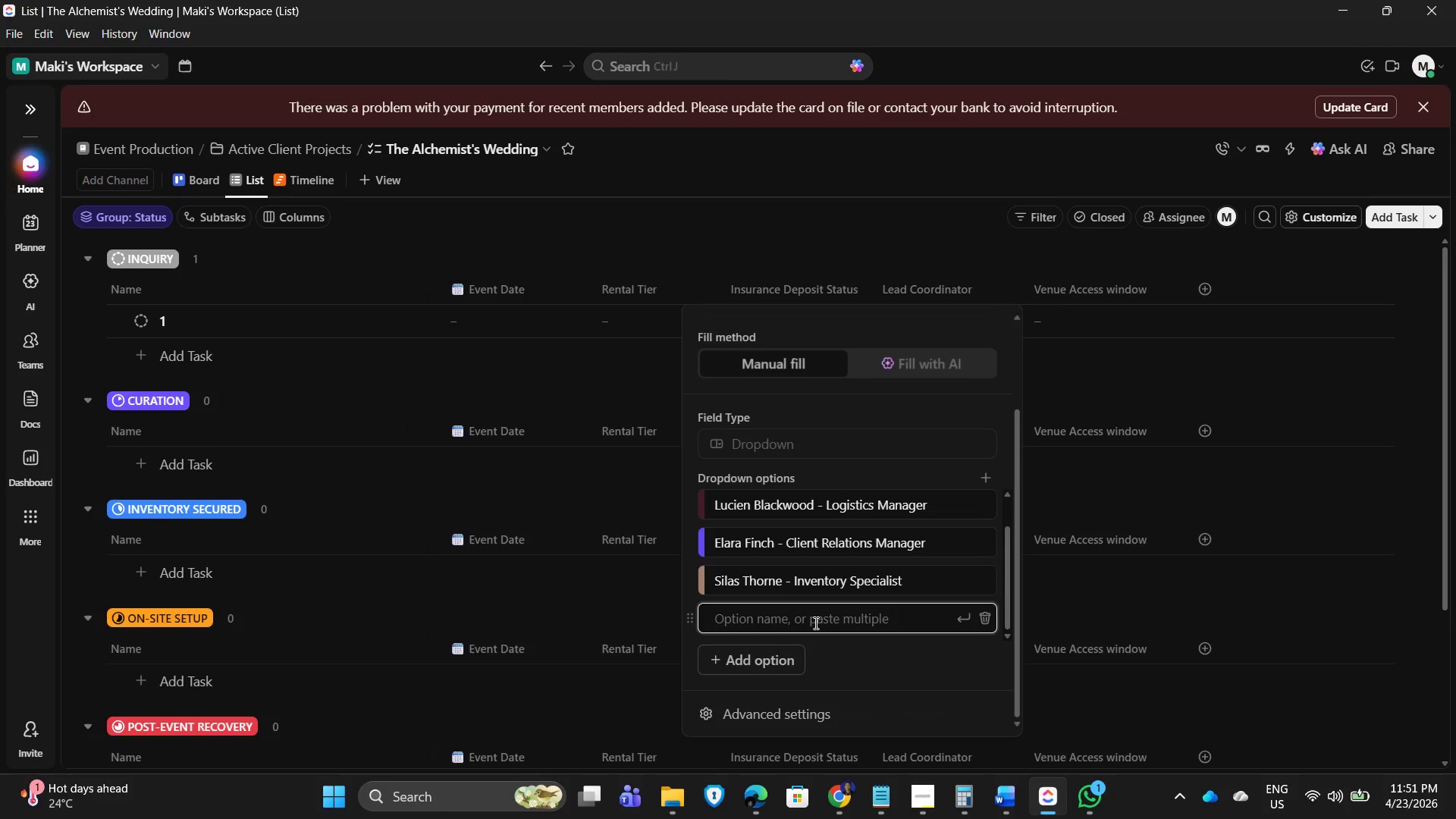 
type(Rowan Ashcroft - OnSite)
 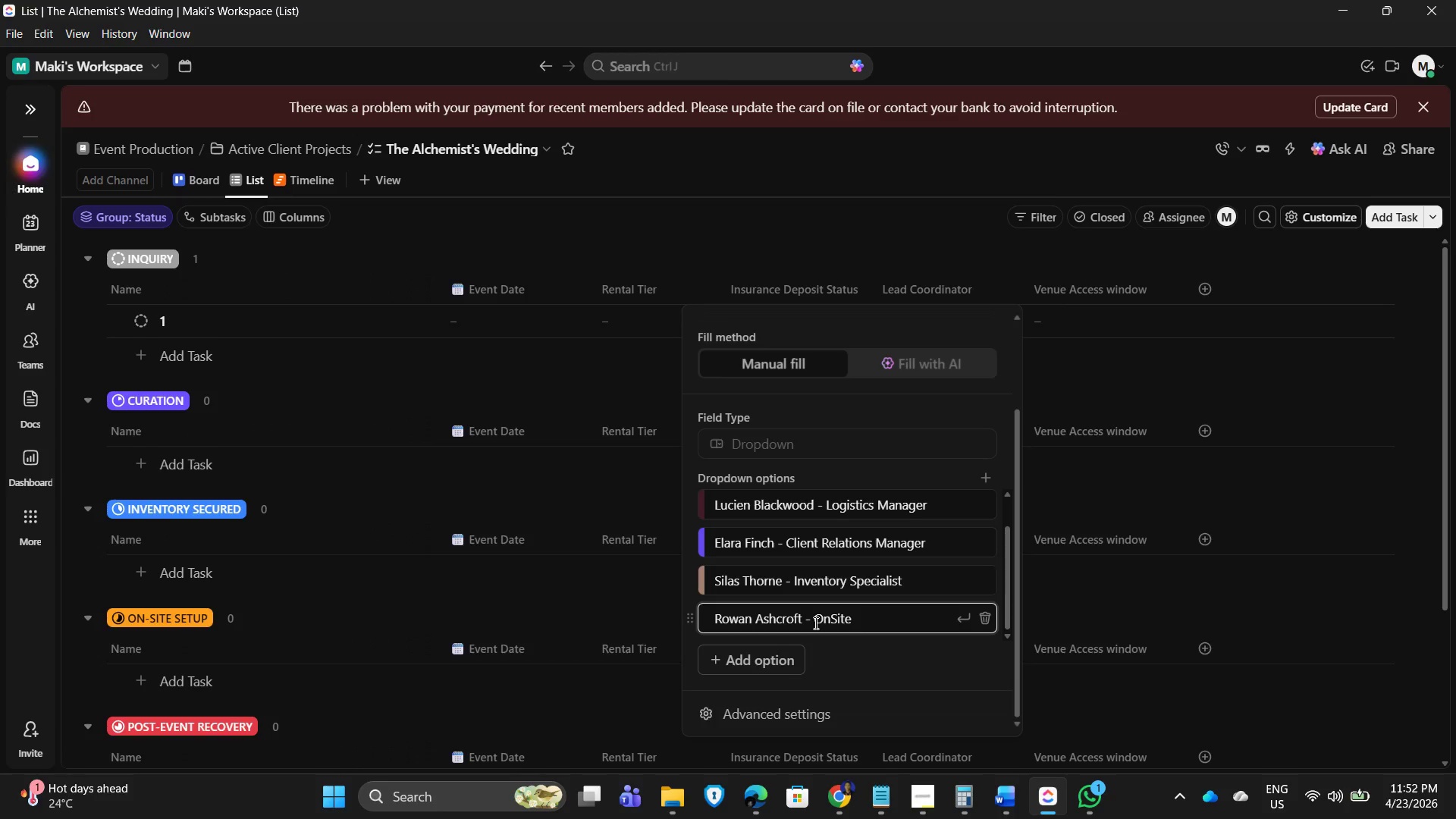 
left_click([833, 620])
 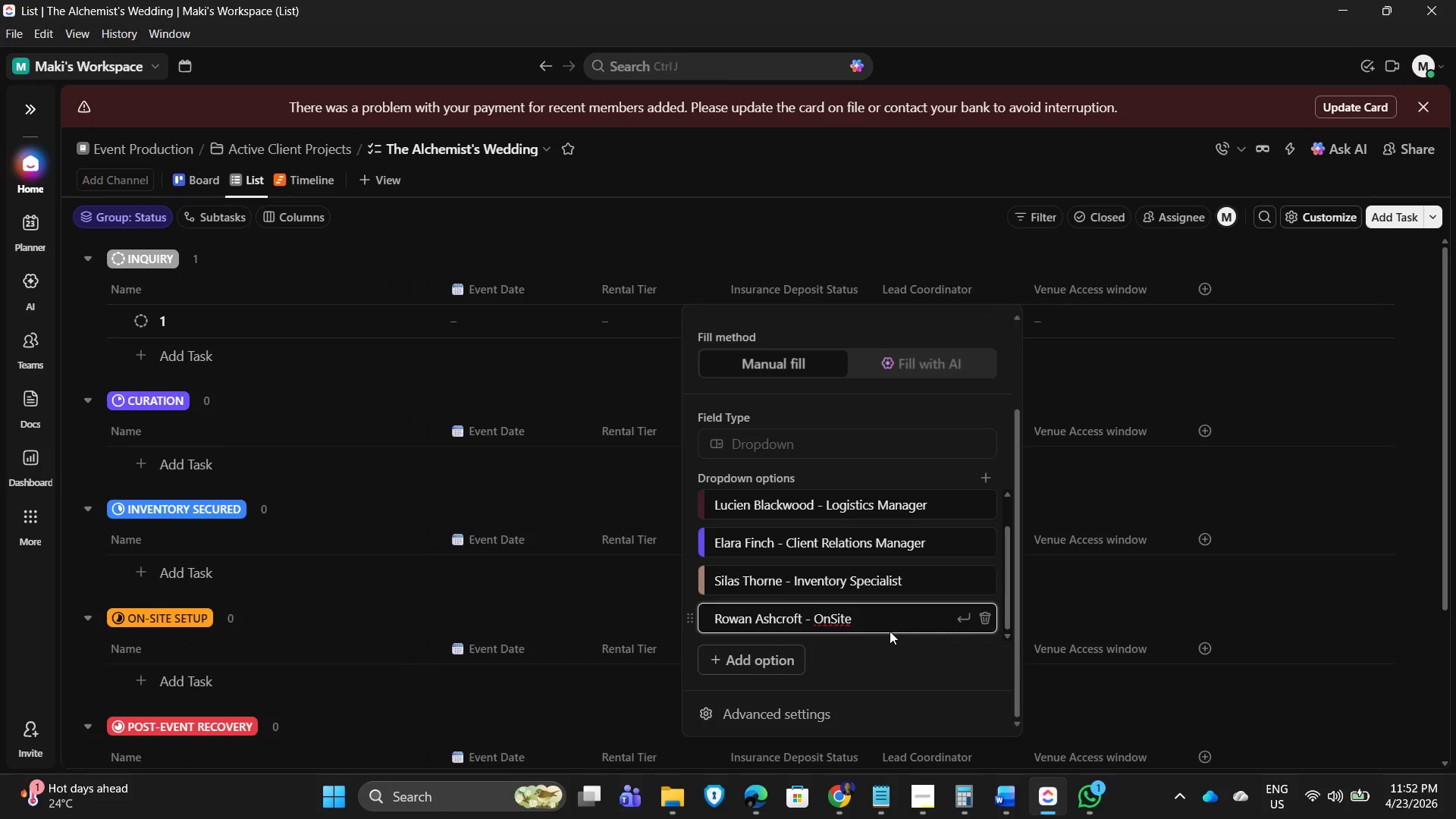 
key(Minus)
 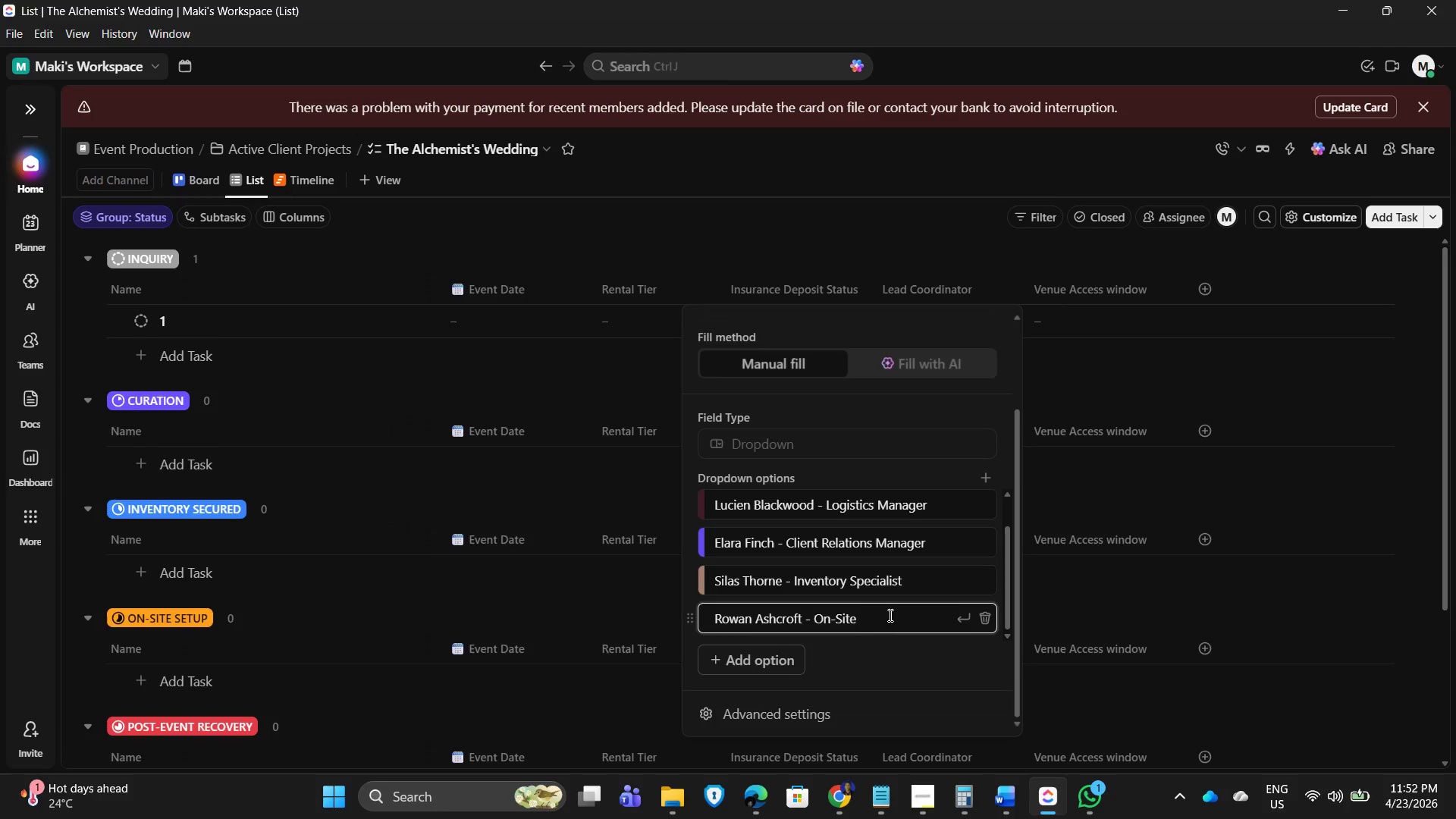 
left_click([886, 613])
 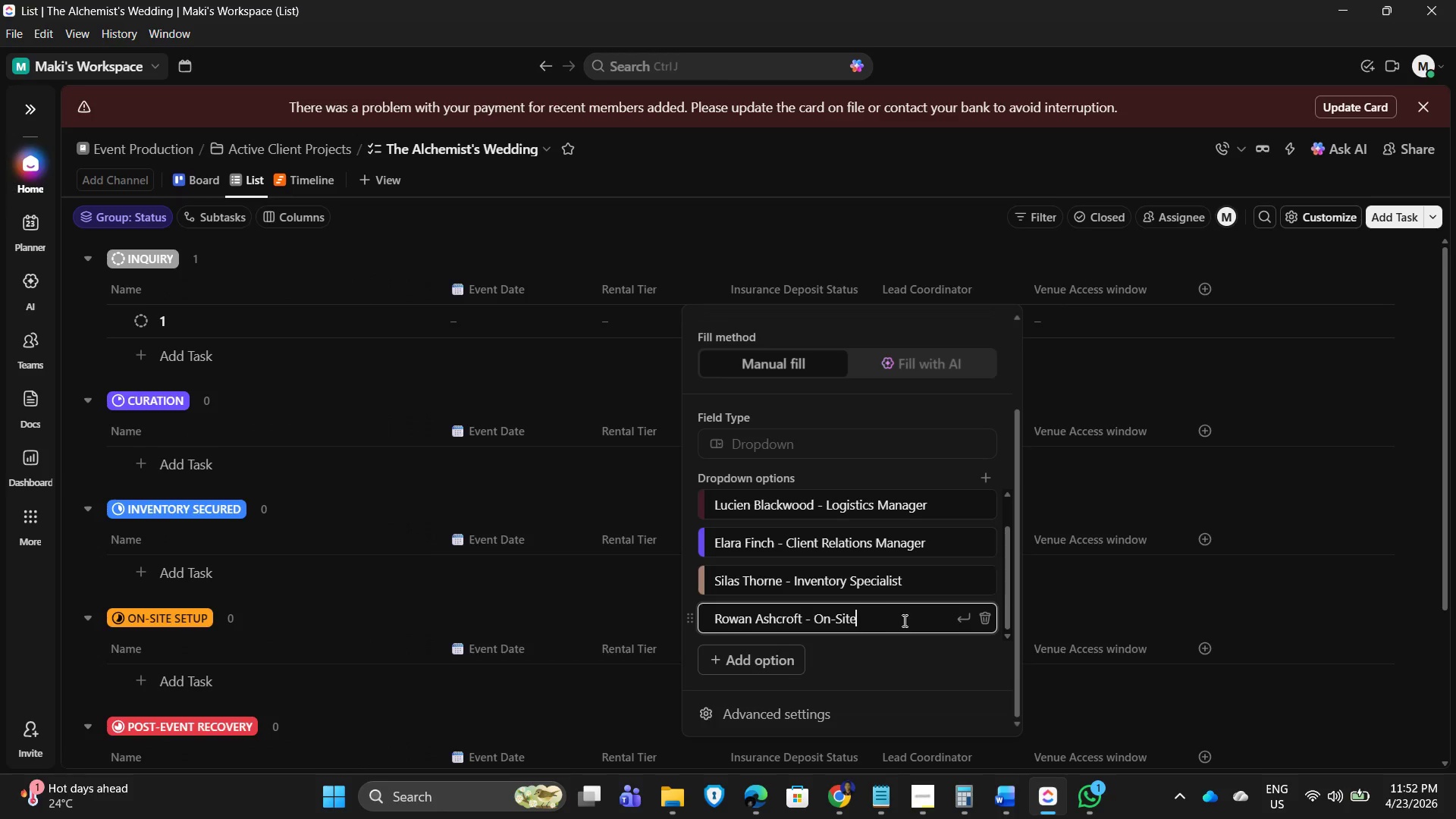 
type( Coordinator)
 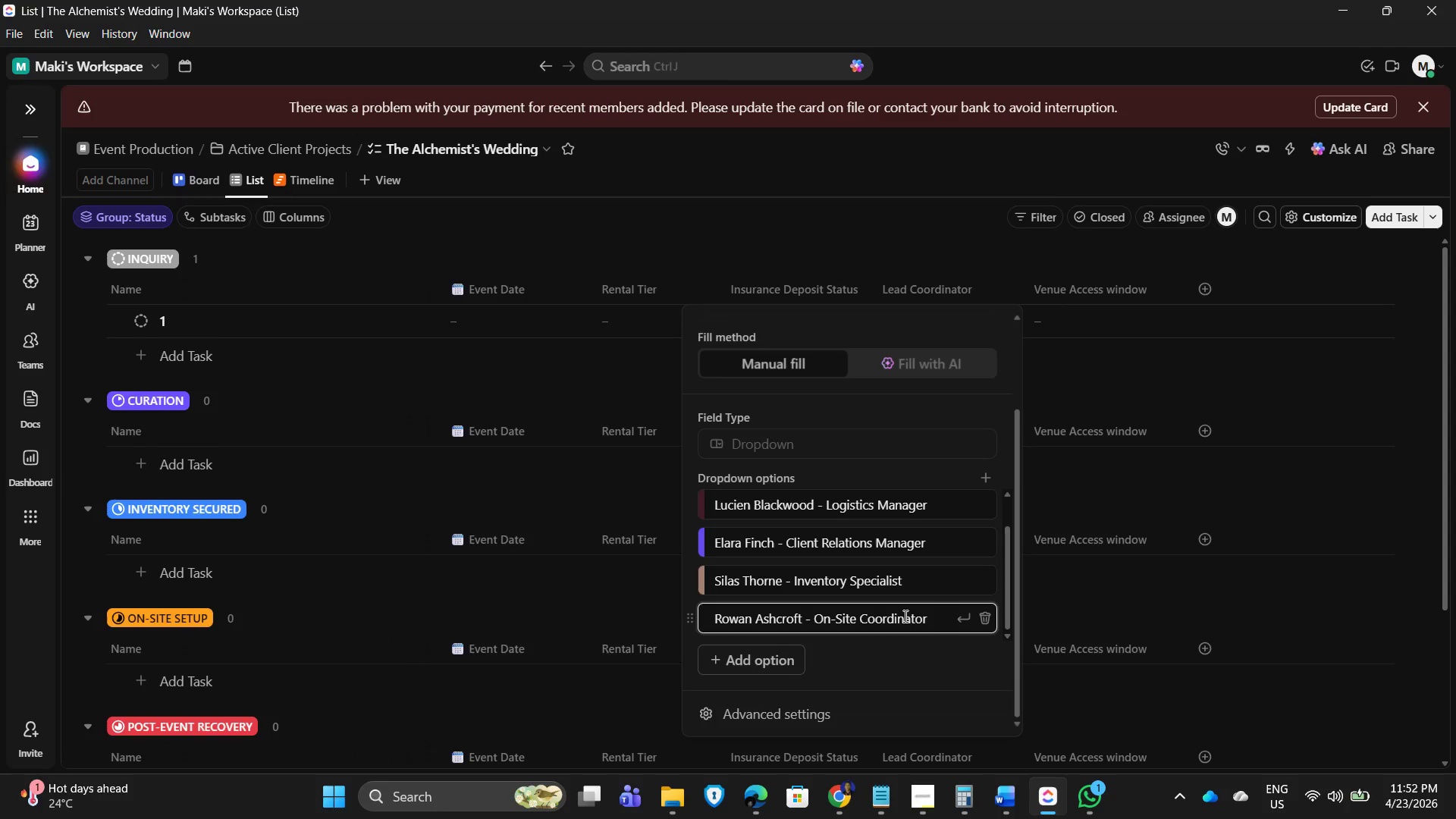 
left_click([841, 620])
 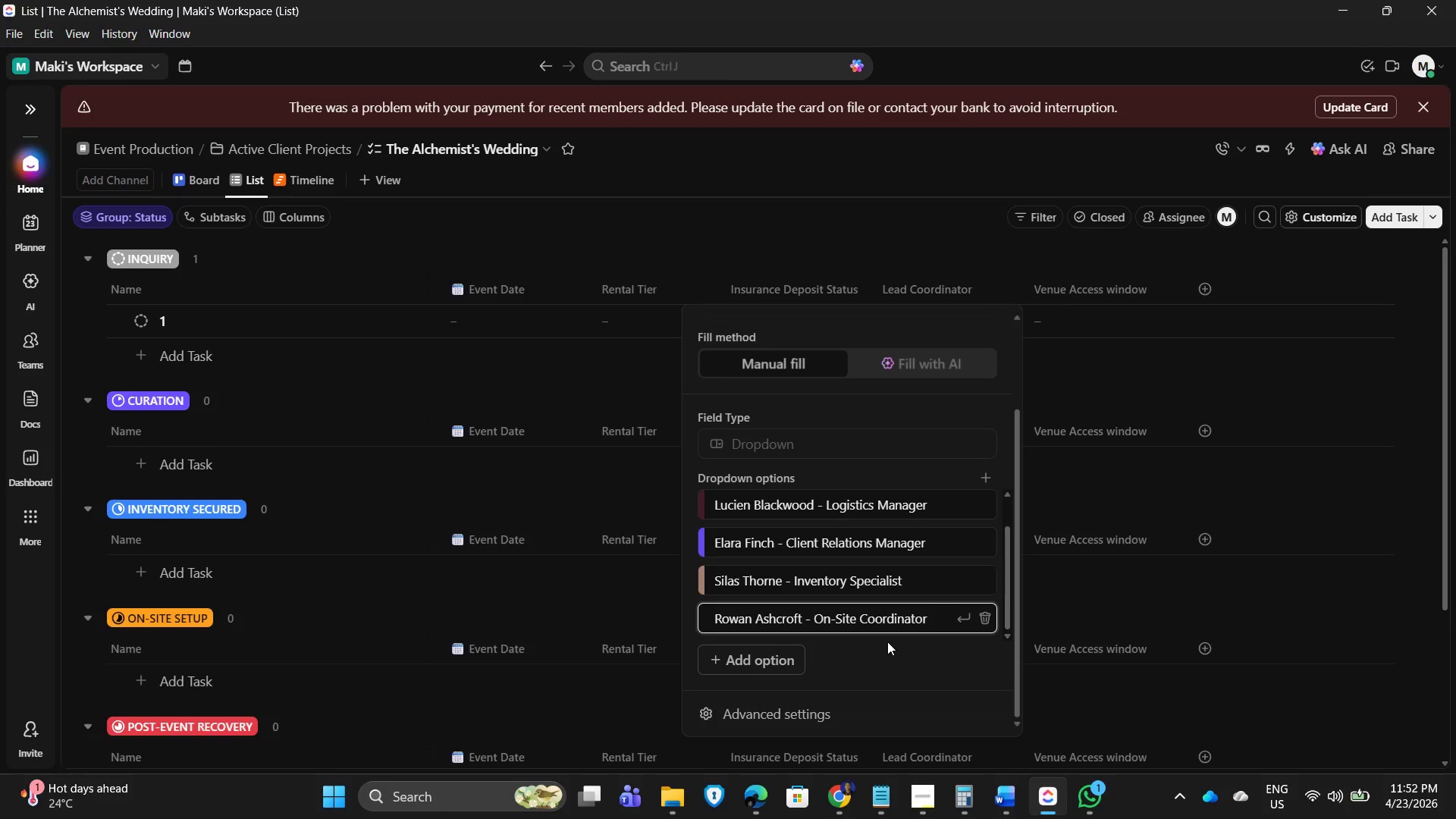 
key(Backspace)
 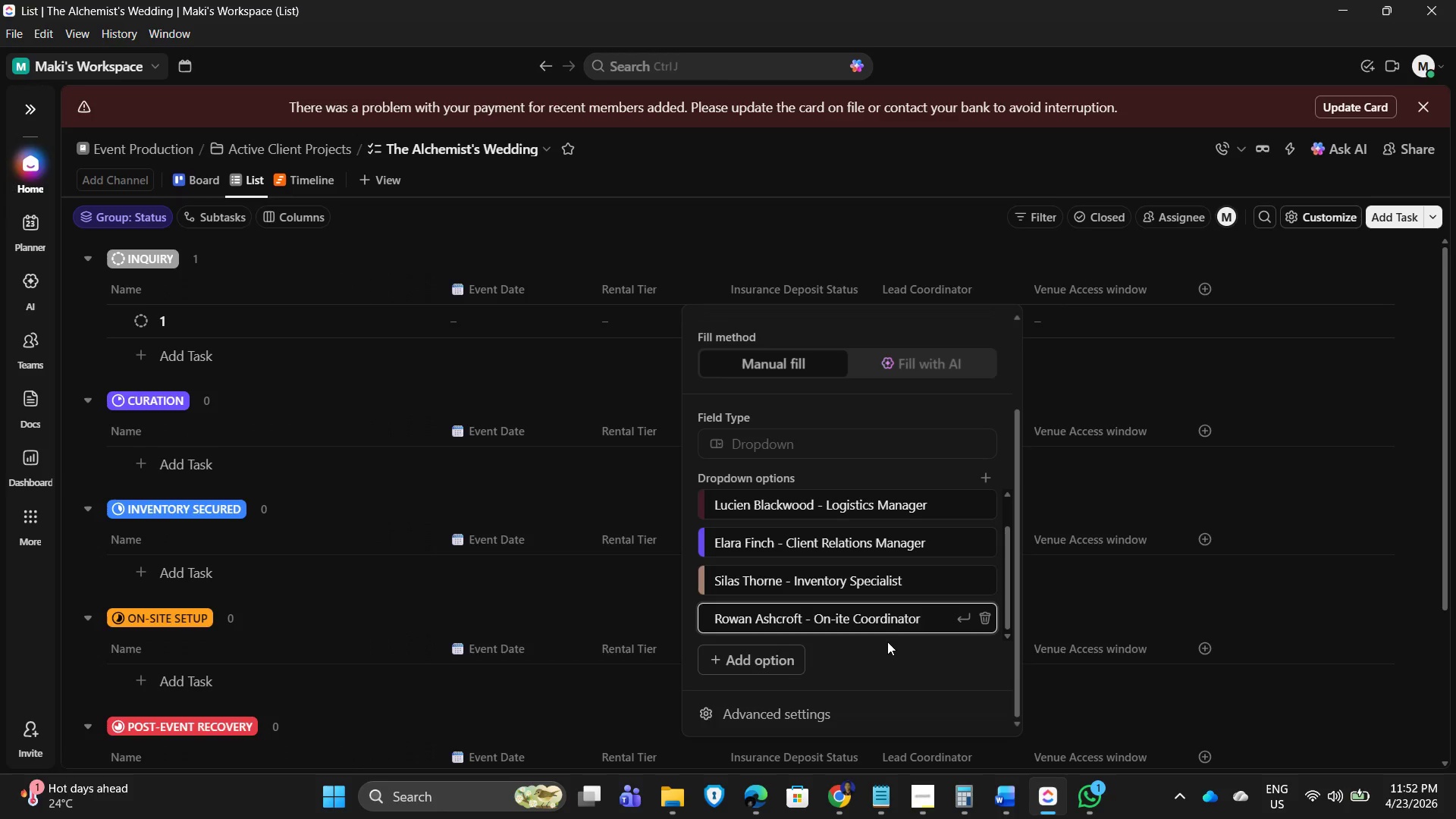 
key(S)
 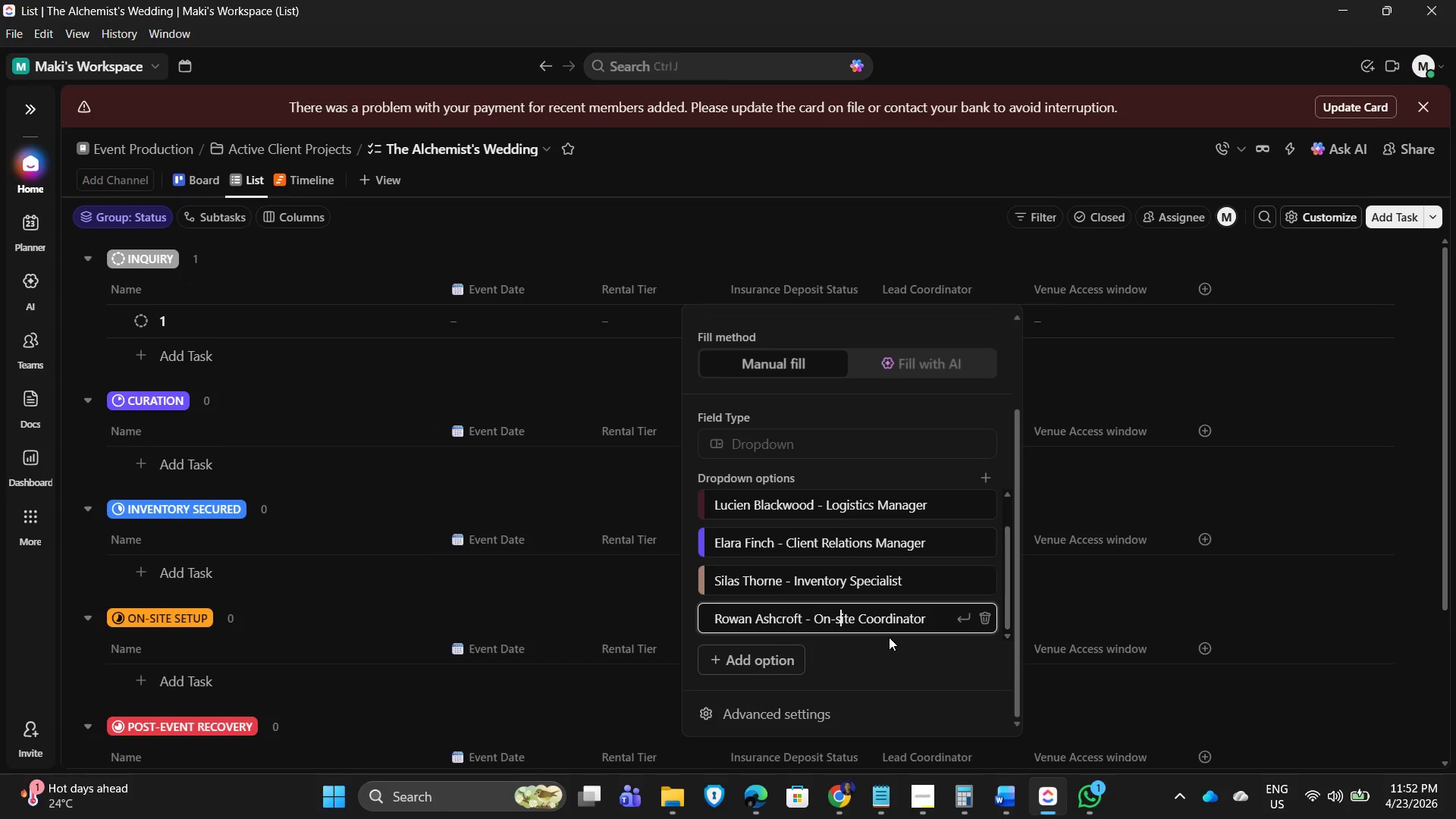 
key(Enter)
 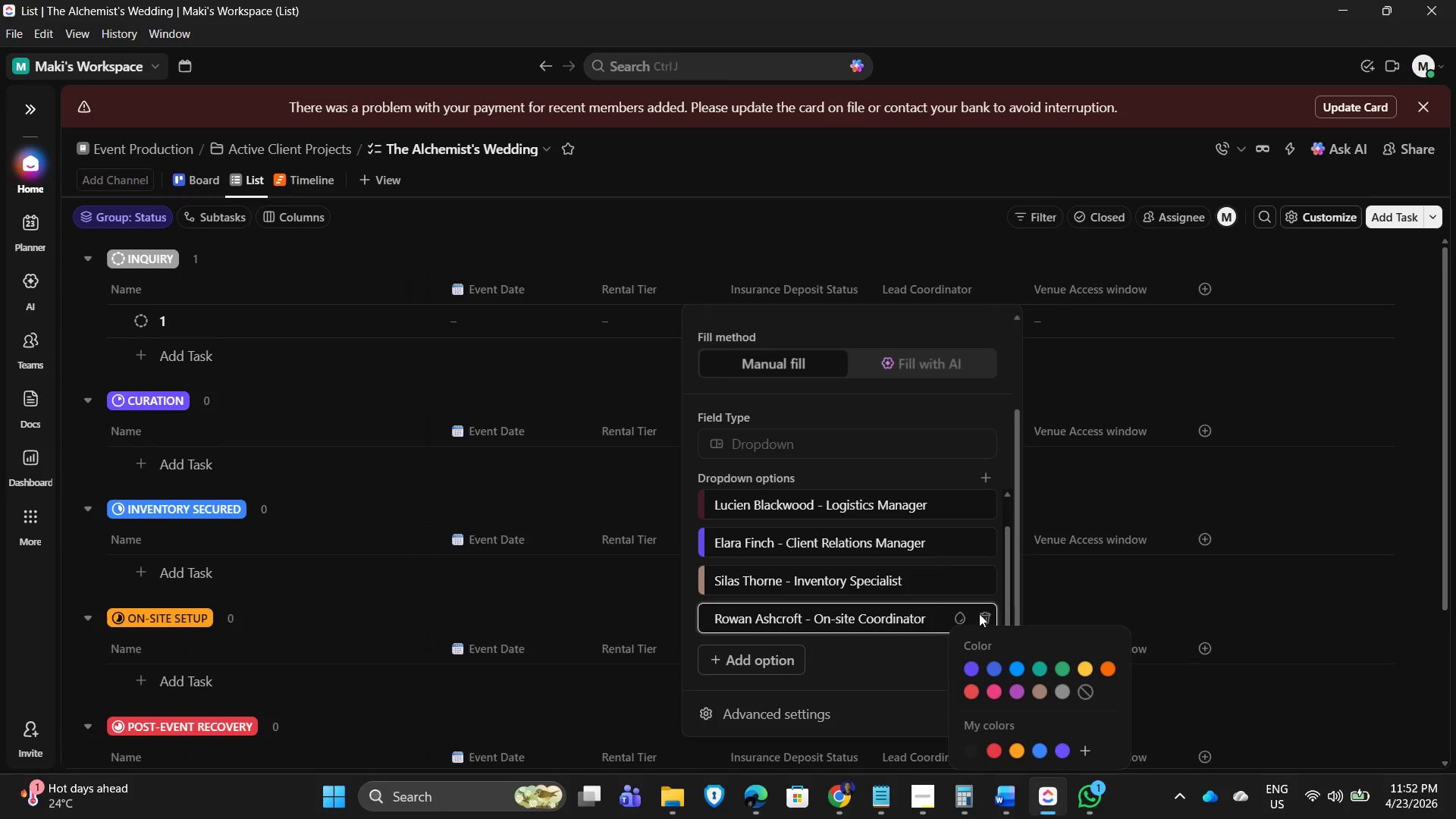 
wait(5.22)
 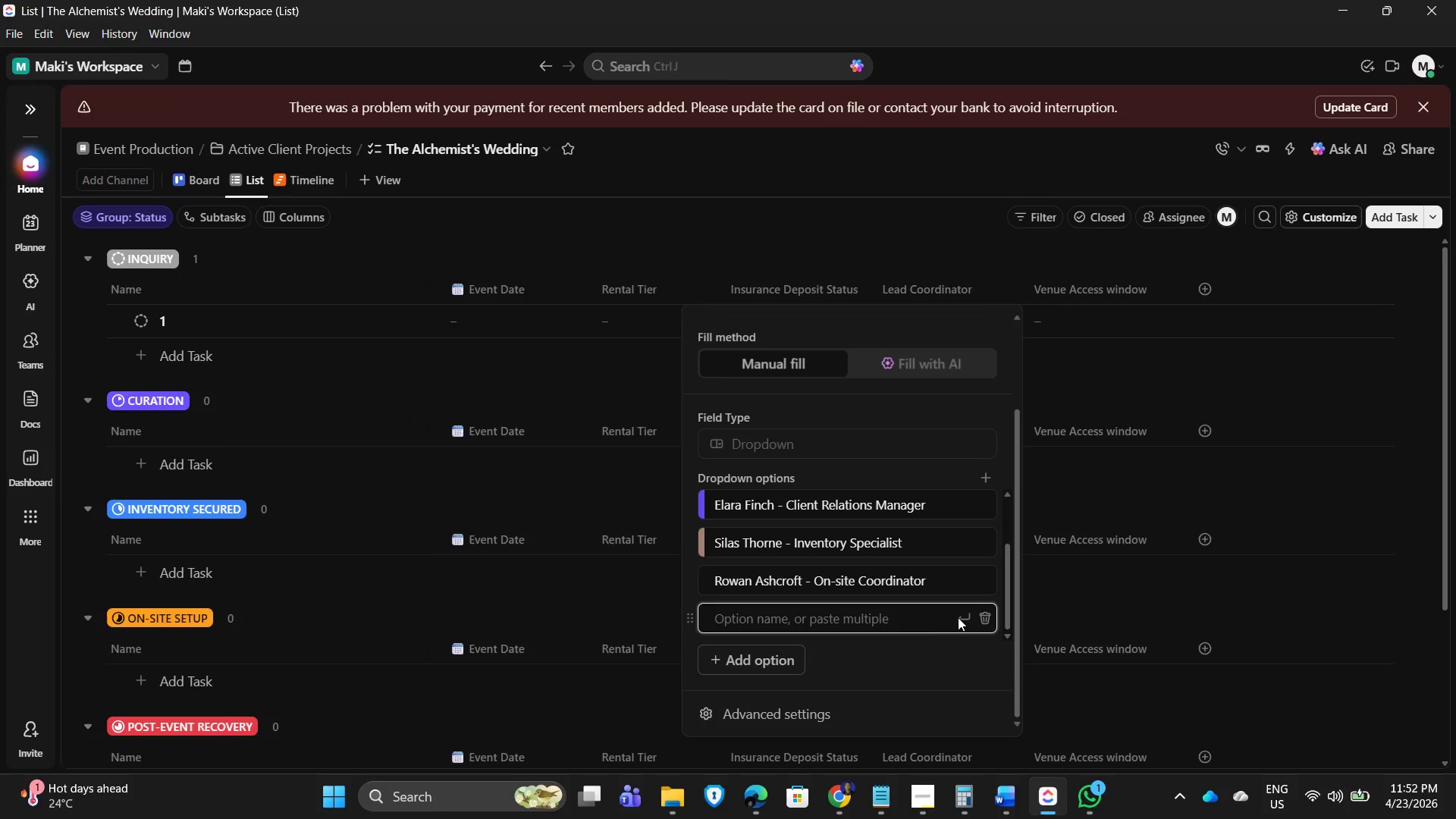 
left_click([990, 667])
 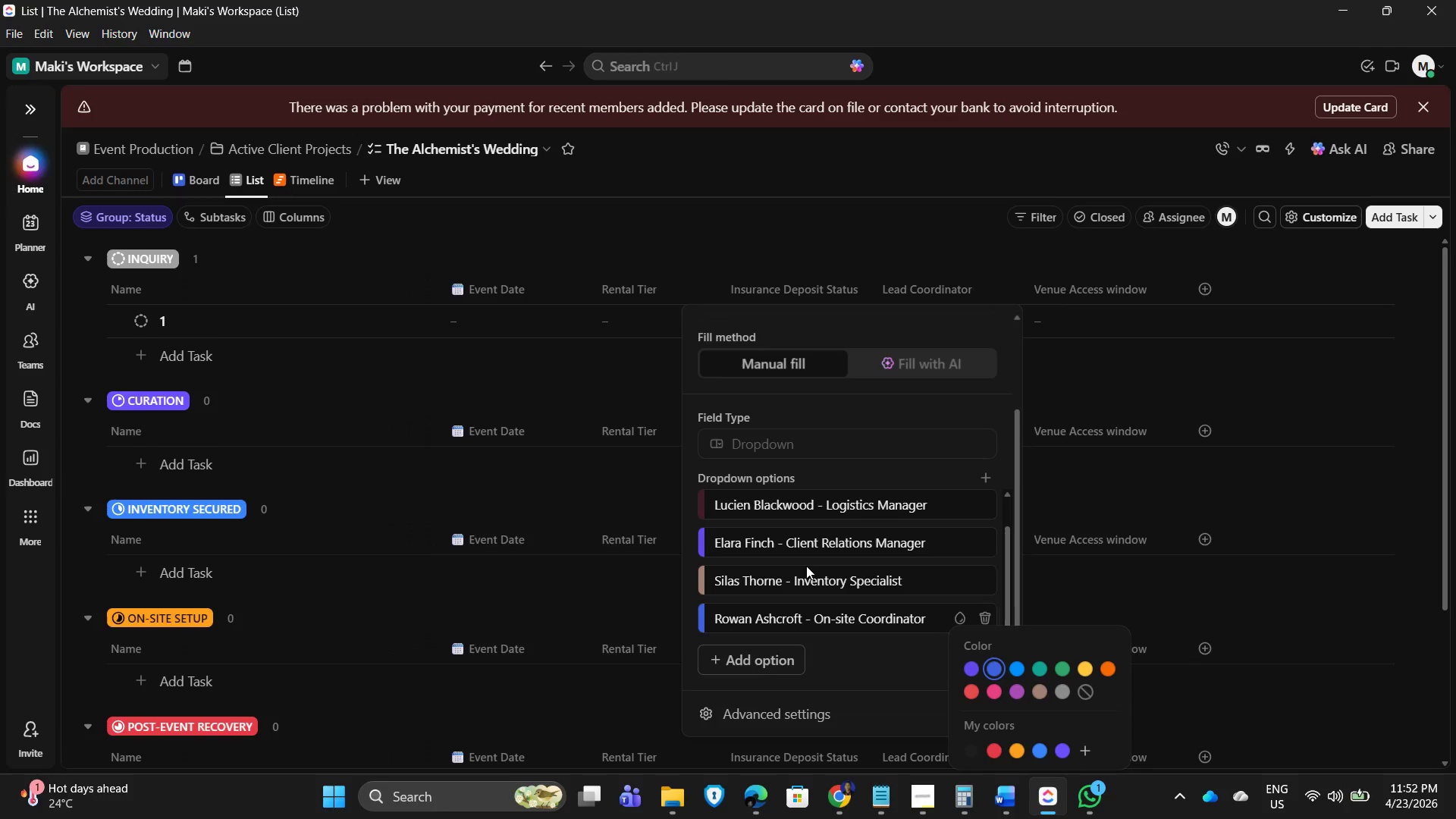 
scroll: coordinate [826, 563], scroll_direction: up, amount: 4.0
 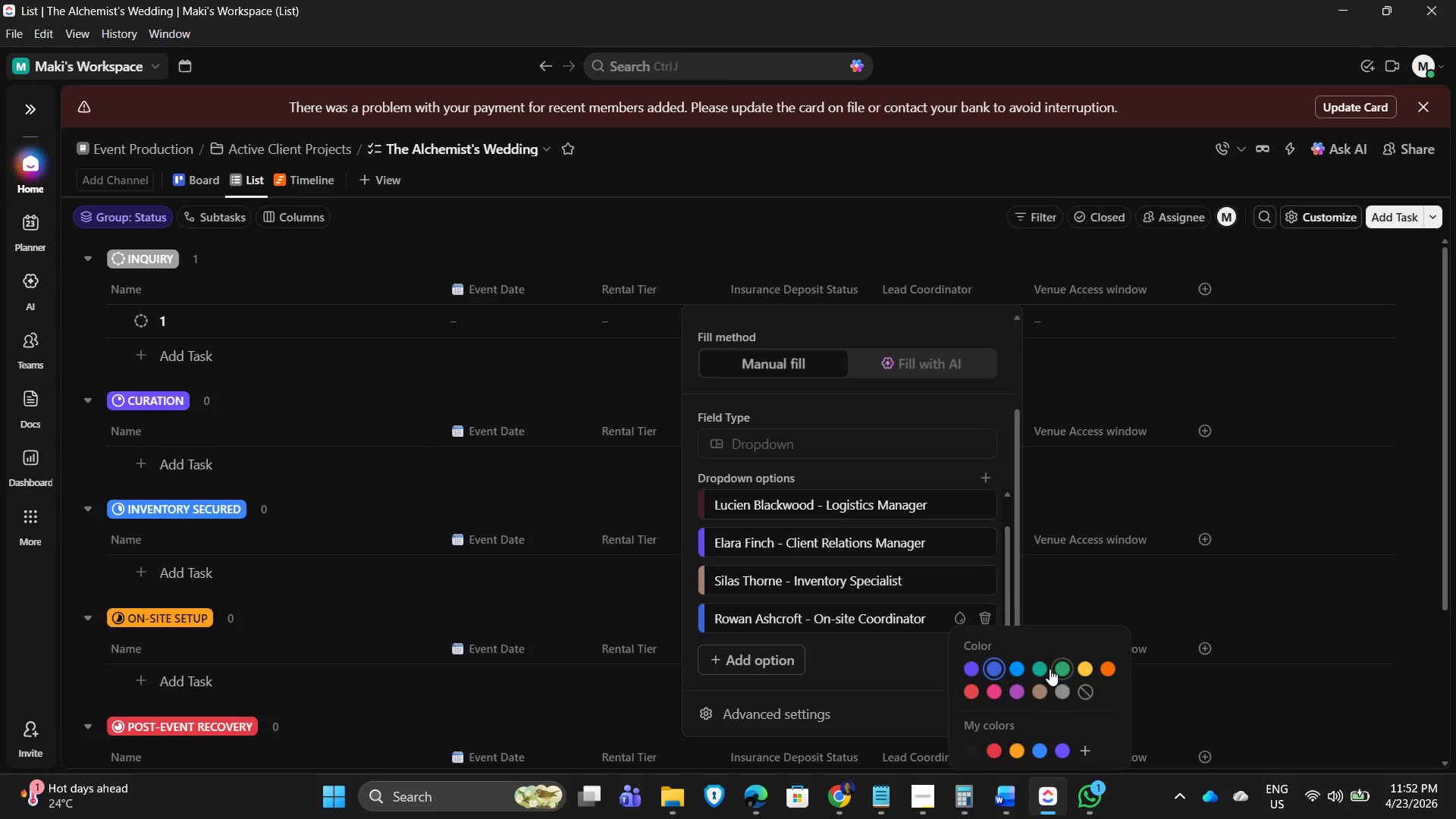 
left_click([1059, 667])
 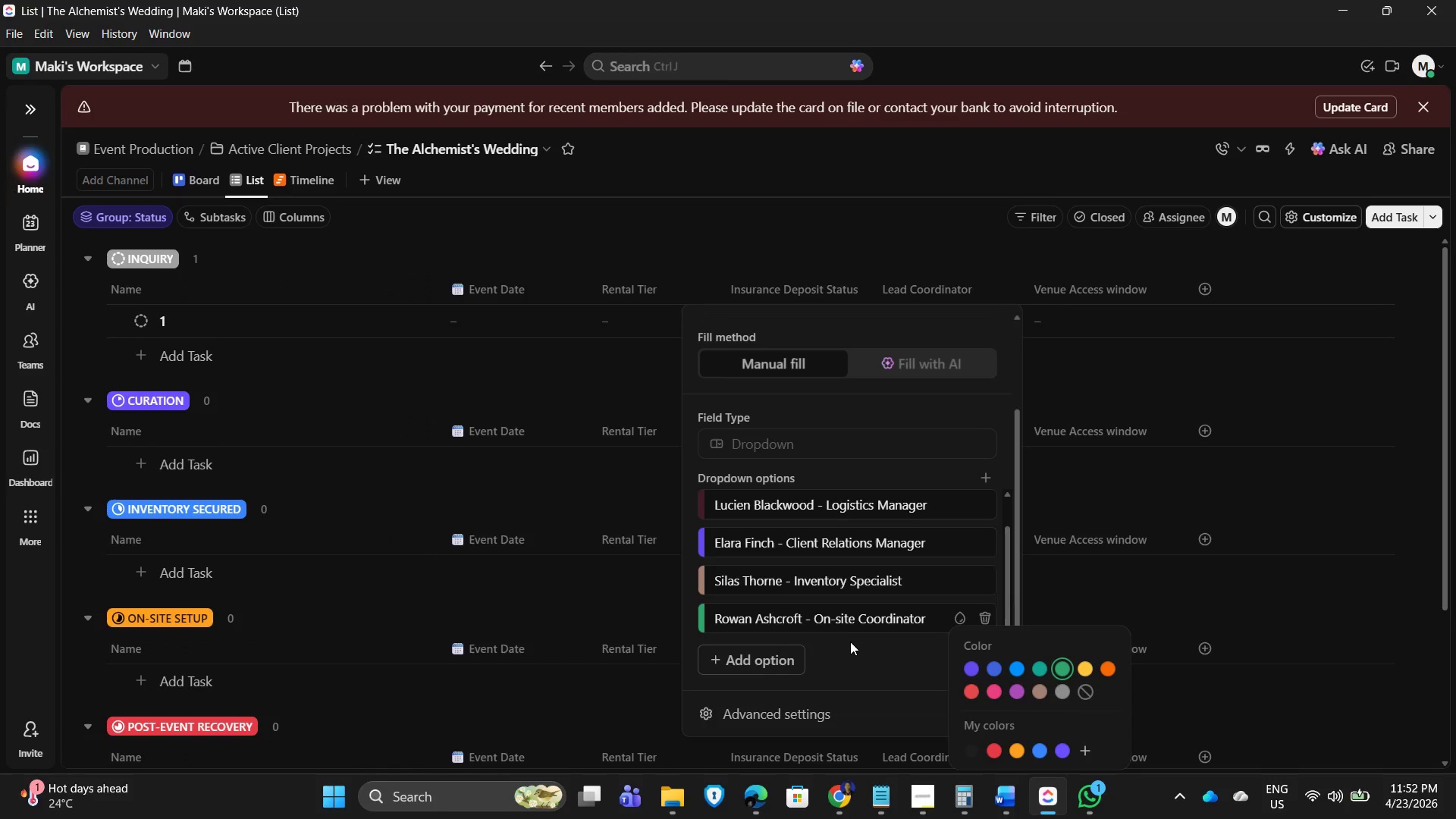 
scroll: coordinate [770, 569], scroll_direction: up, amount: 3.0
 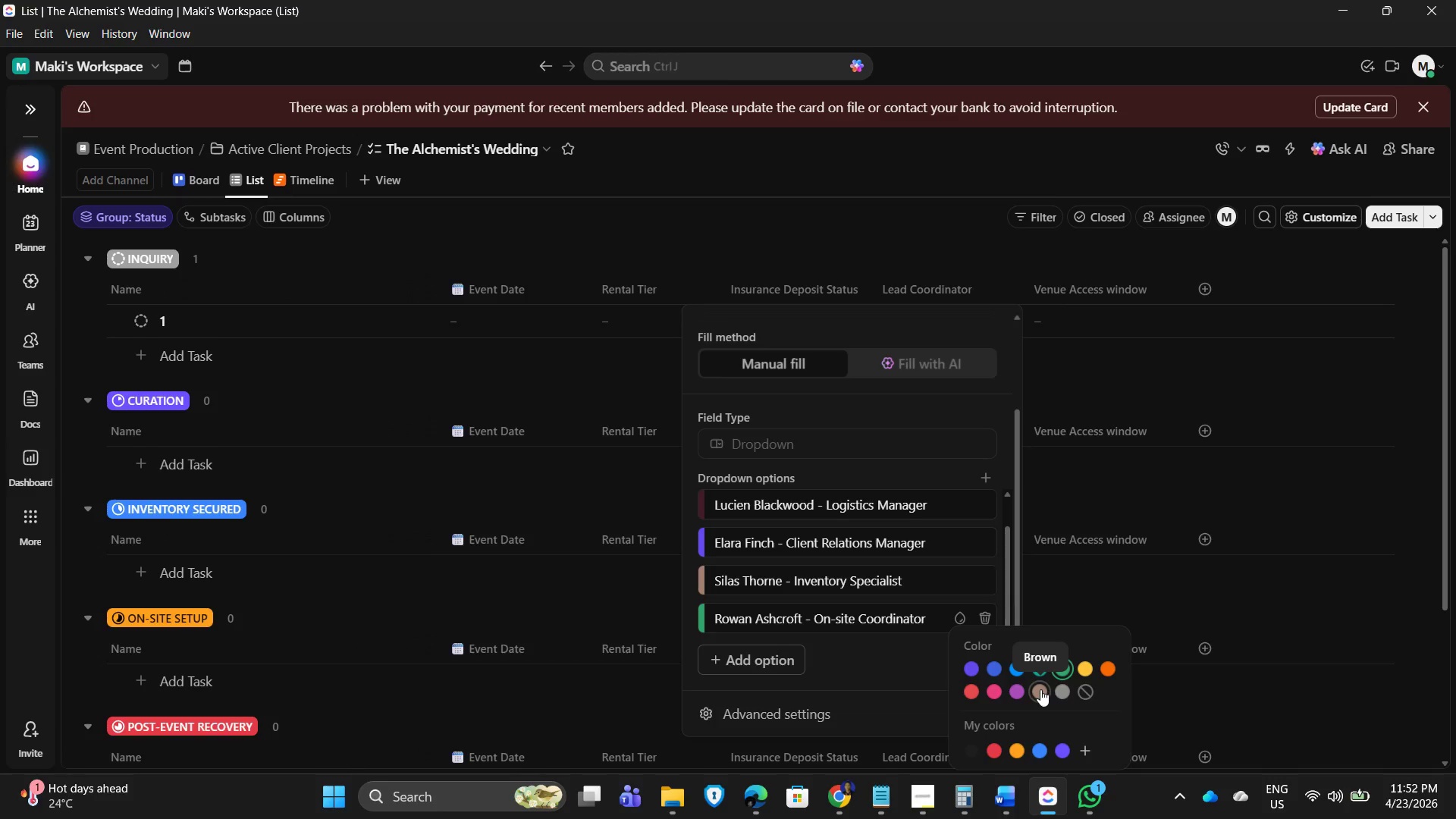 
left_click([1040, 689])
 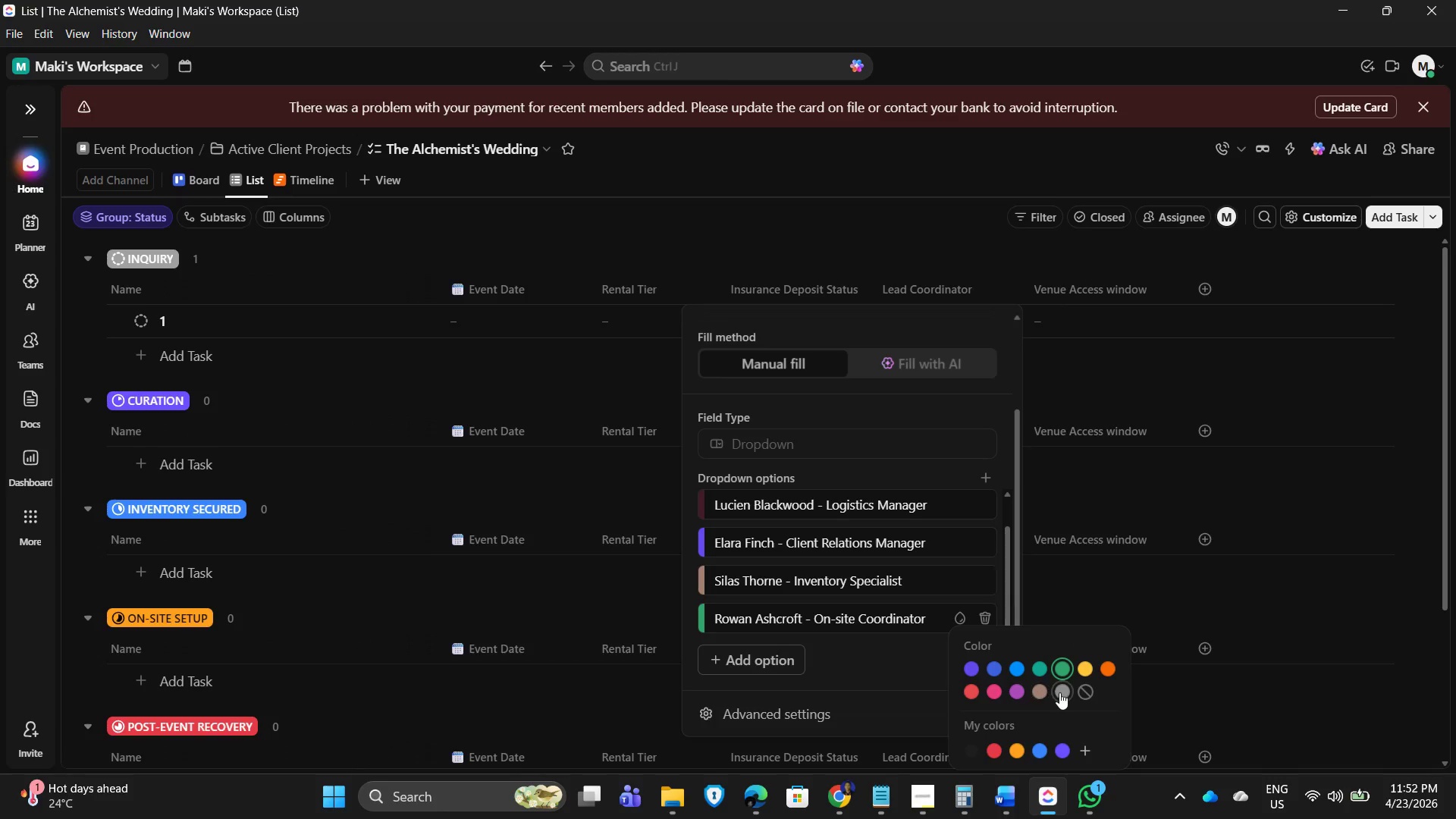 
left_click([1059, 692])
 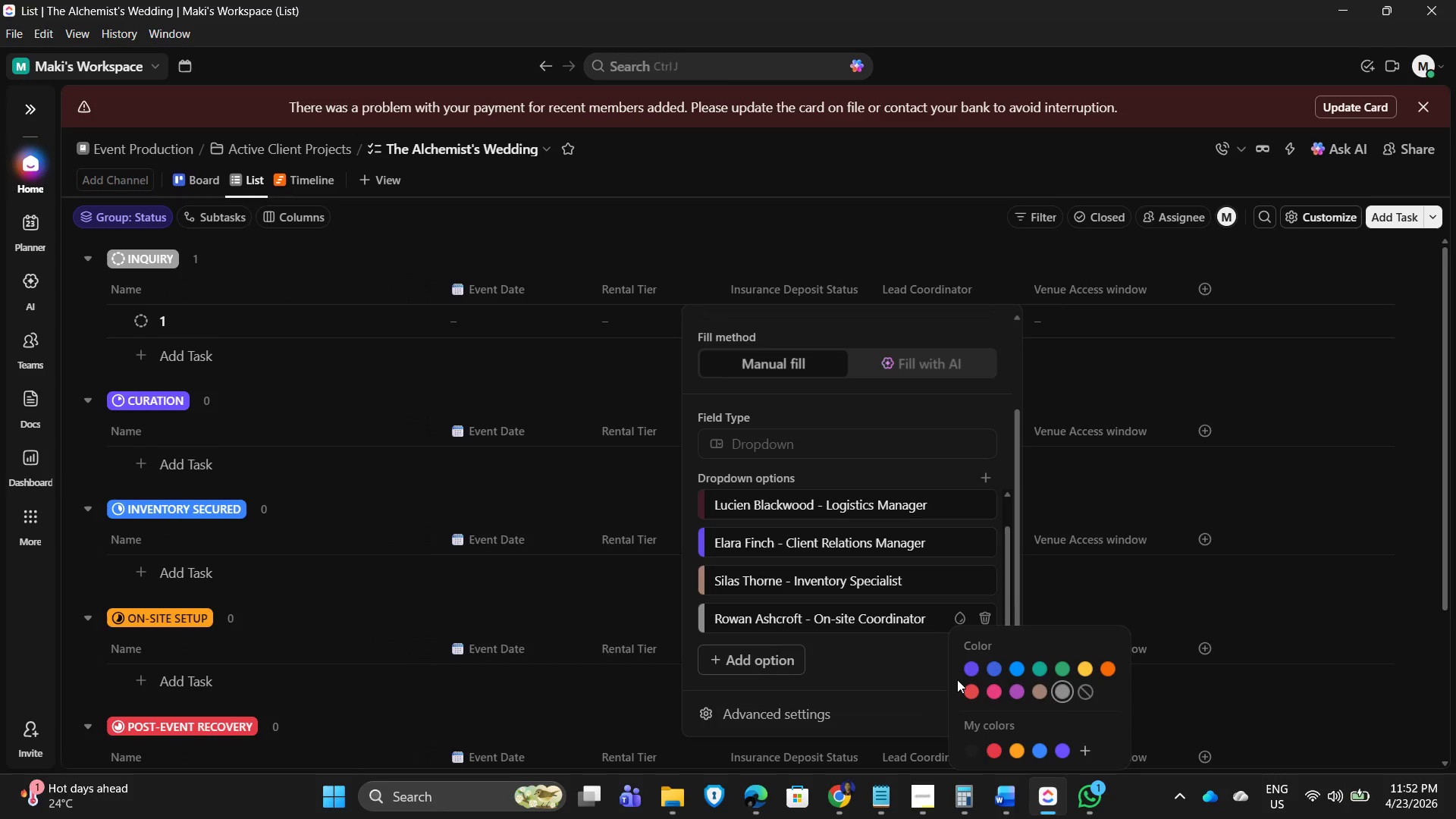 
left_click([868, 661])
 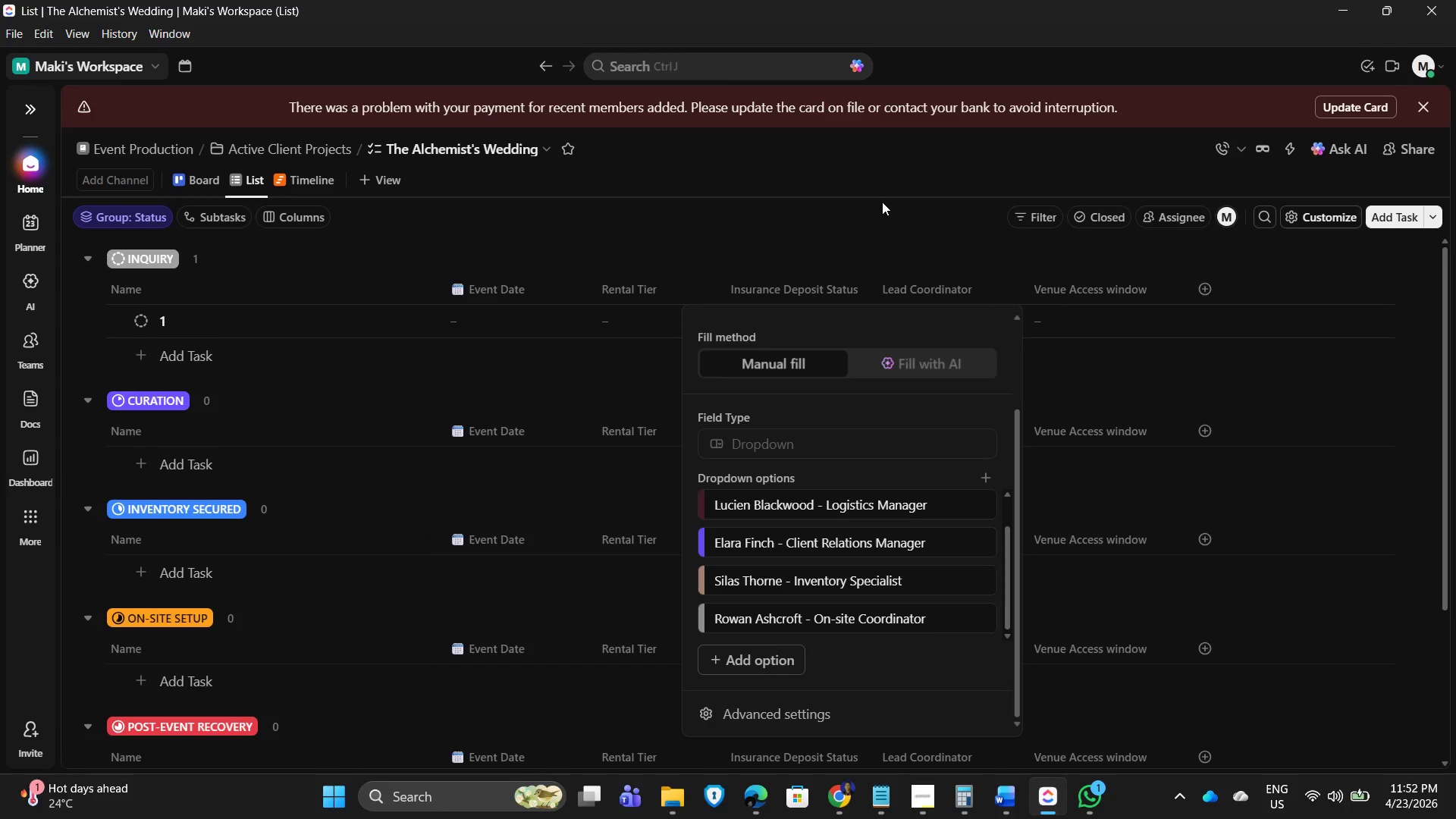 
left_click([882, 202])
 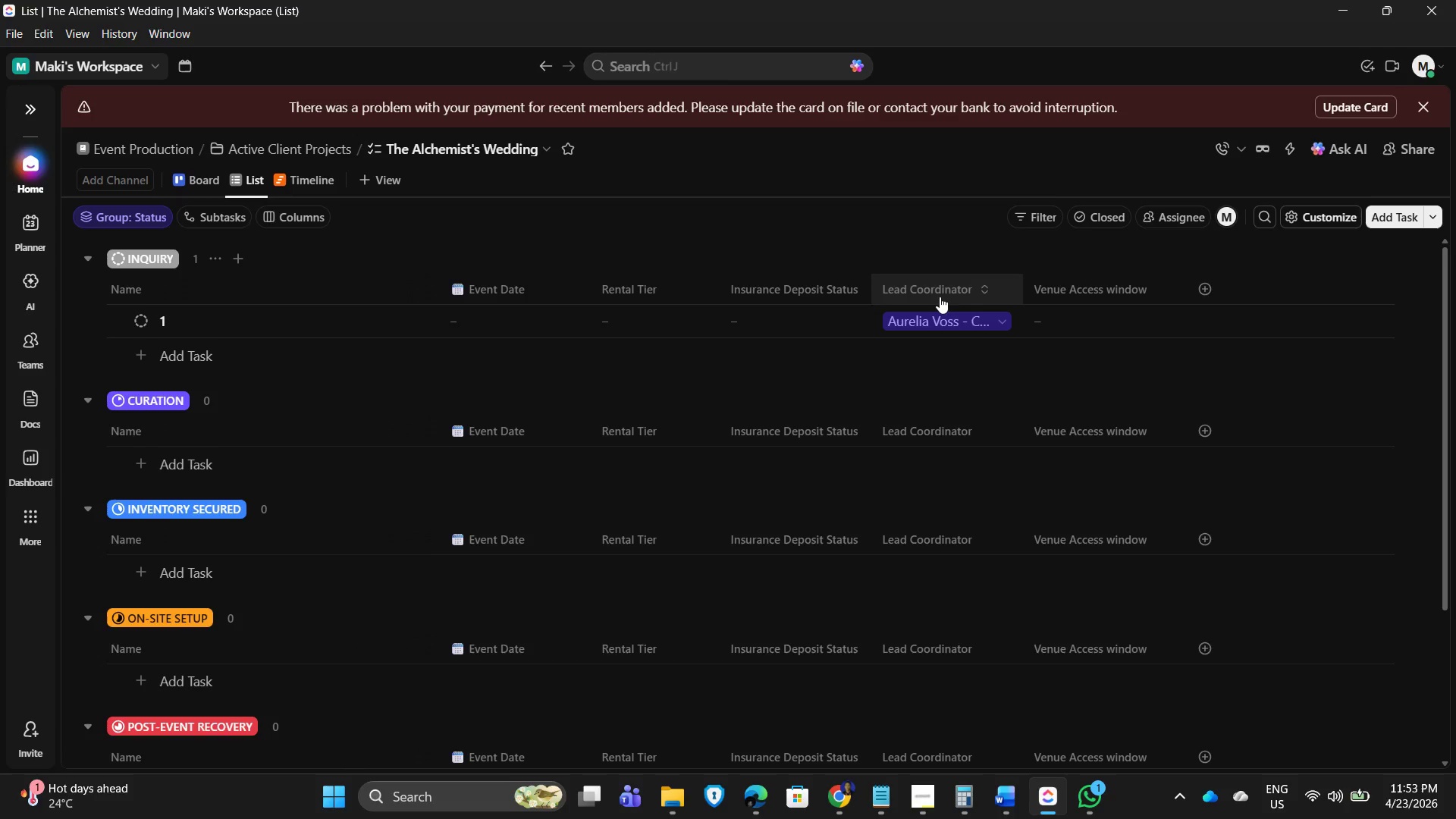 
wait(16.58)
 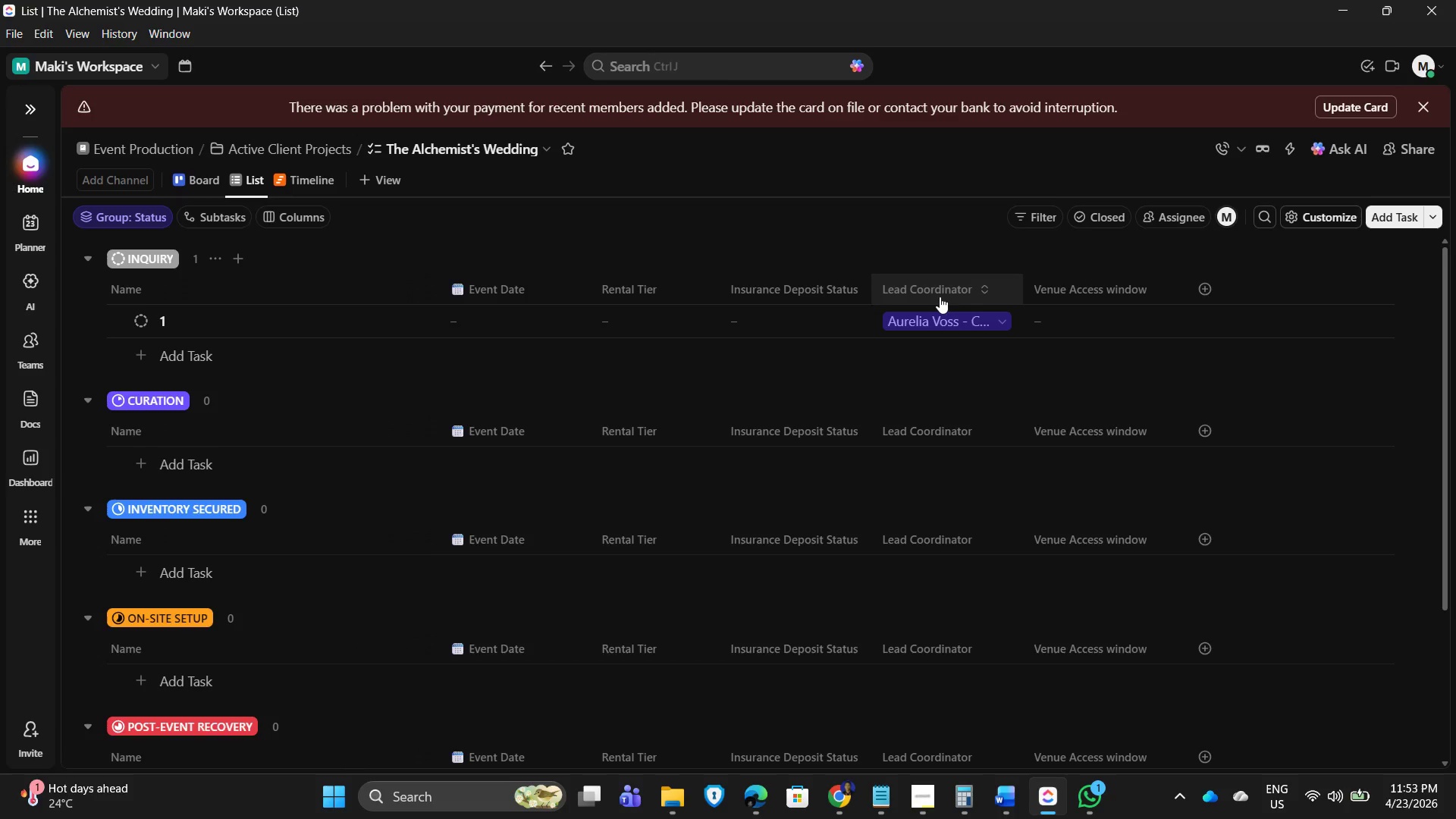 
scroll: coordinate [899, 394], scroll_direction: down, amount: 2.0
 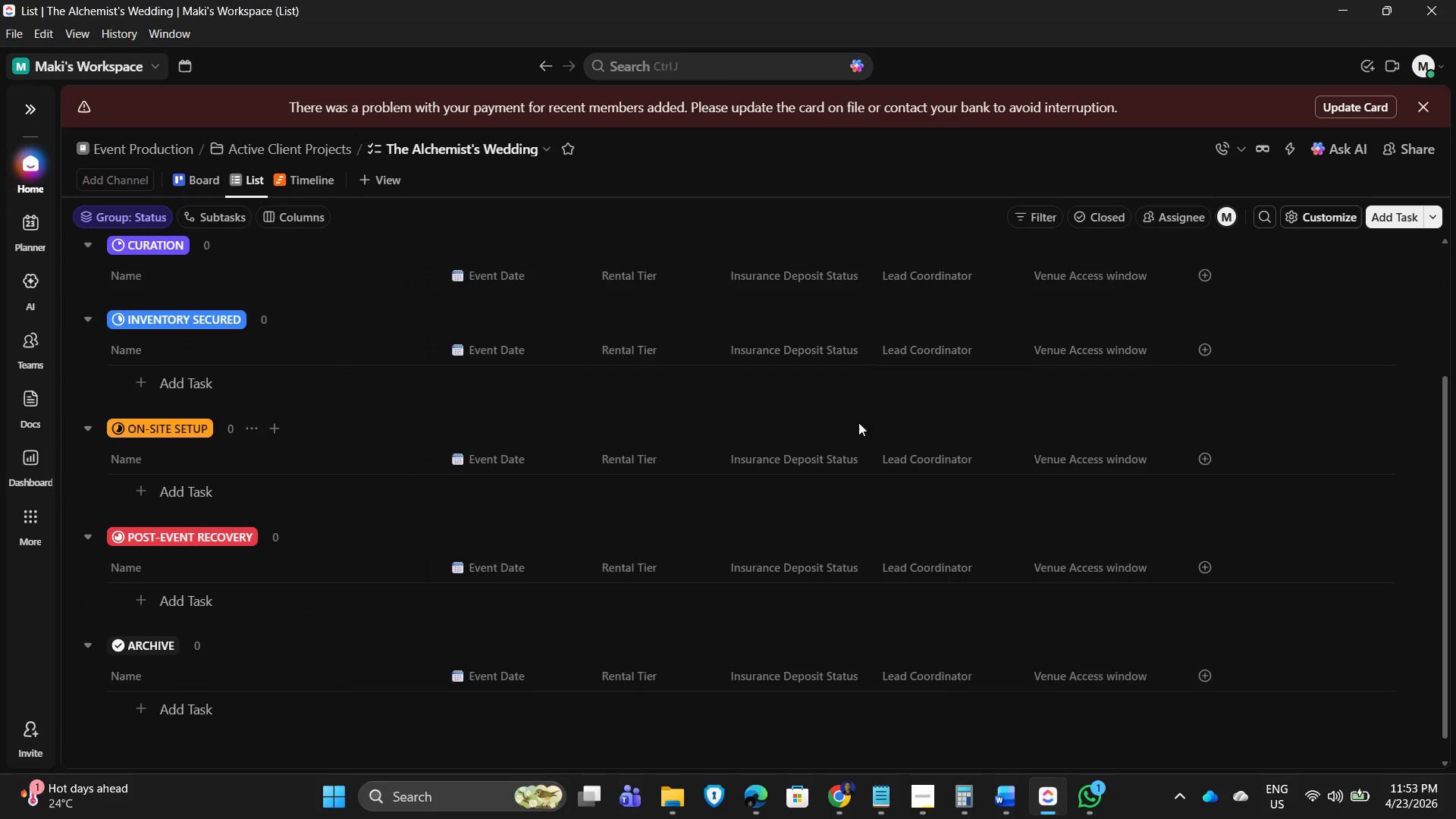 
scroll: coordinate [485, 397], scroll_direction: up, amount: 3.0
 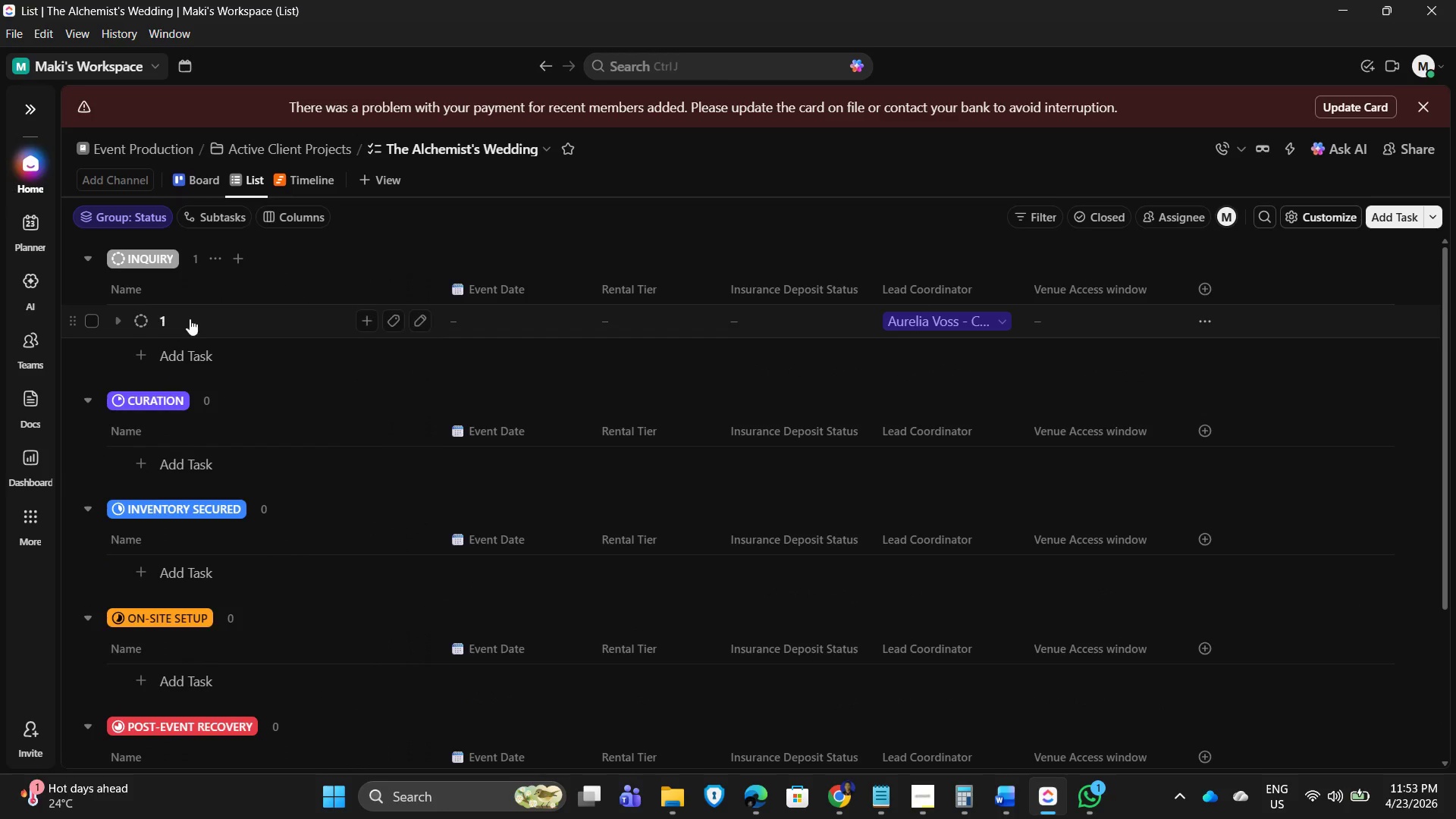 
mouse_move([268, 342])
 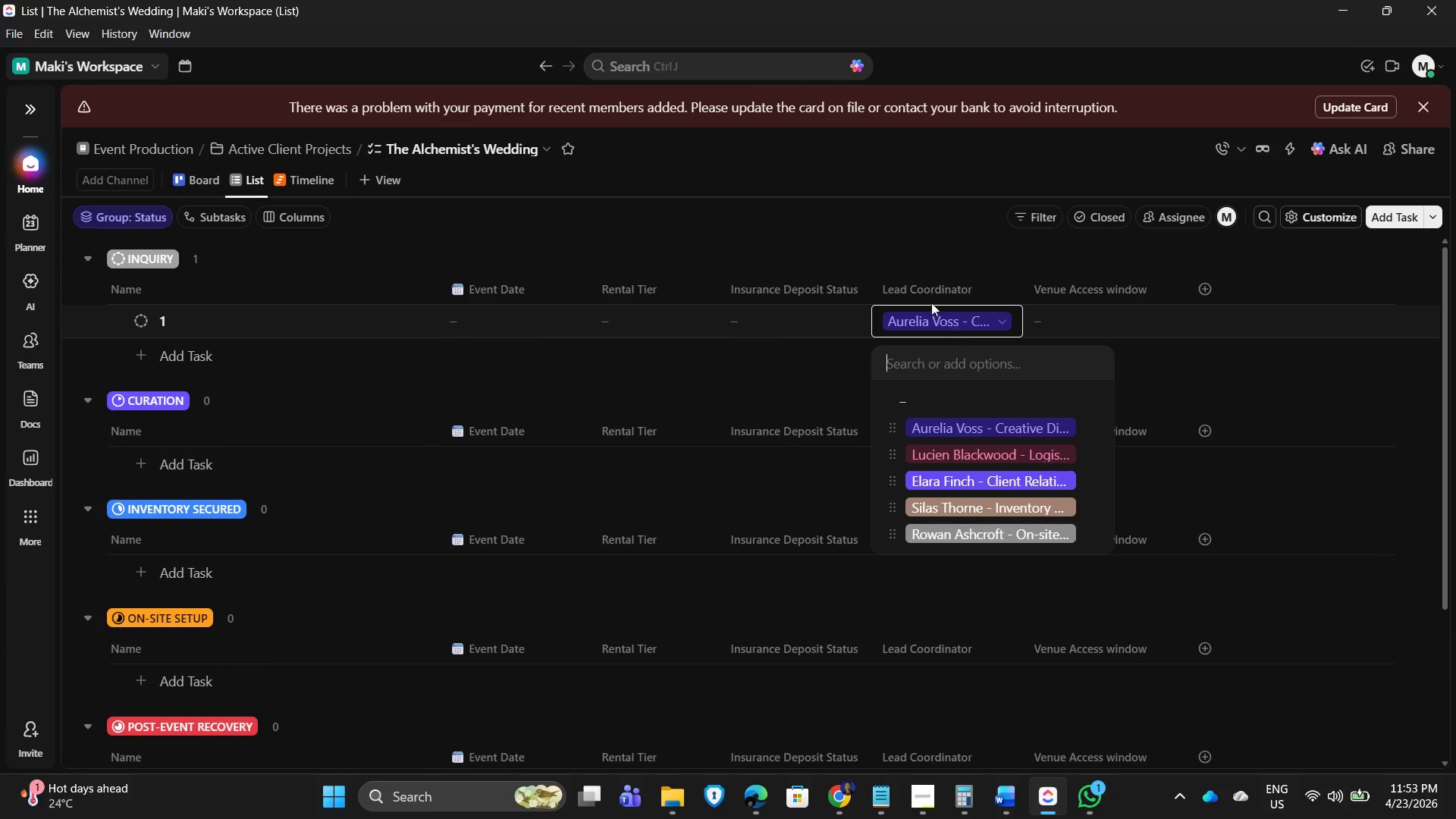 
wait(6.84)
 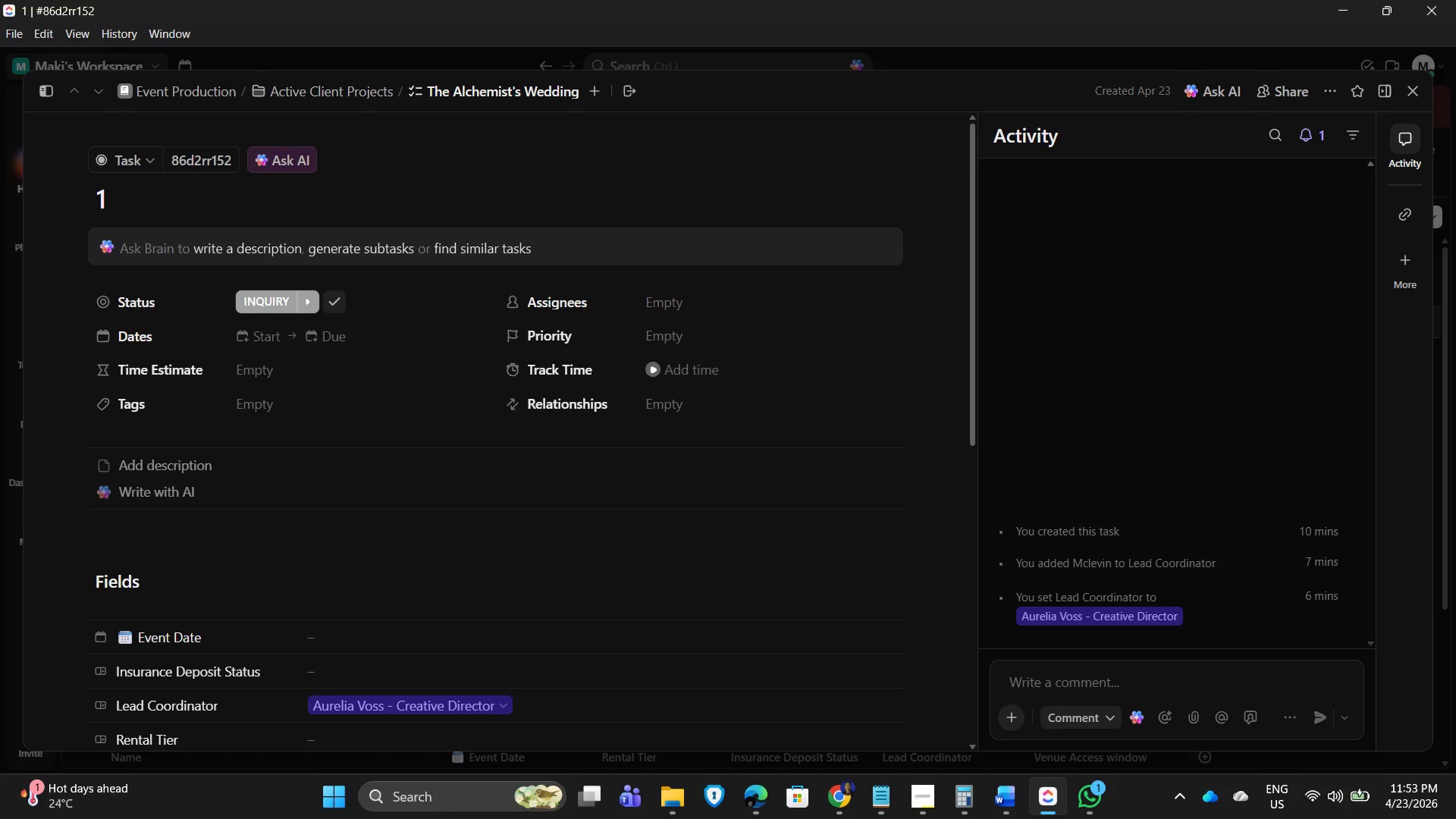 
left_click([193, 311])
 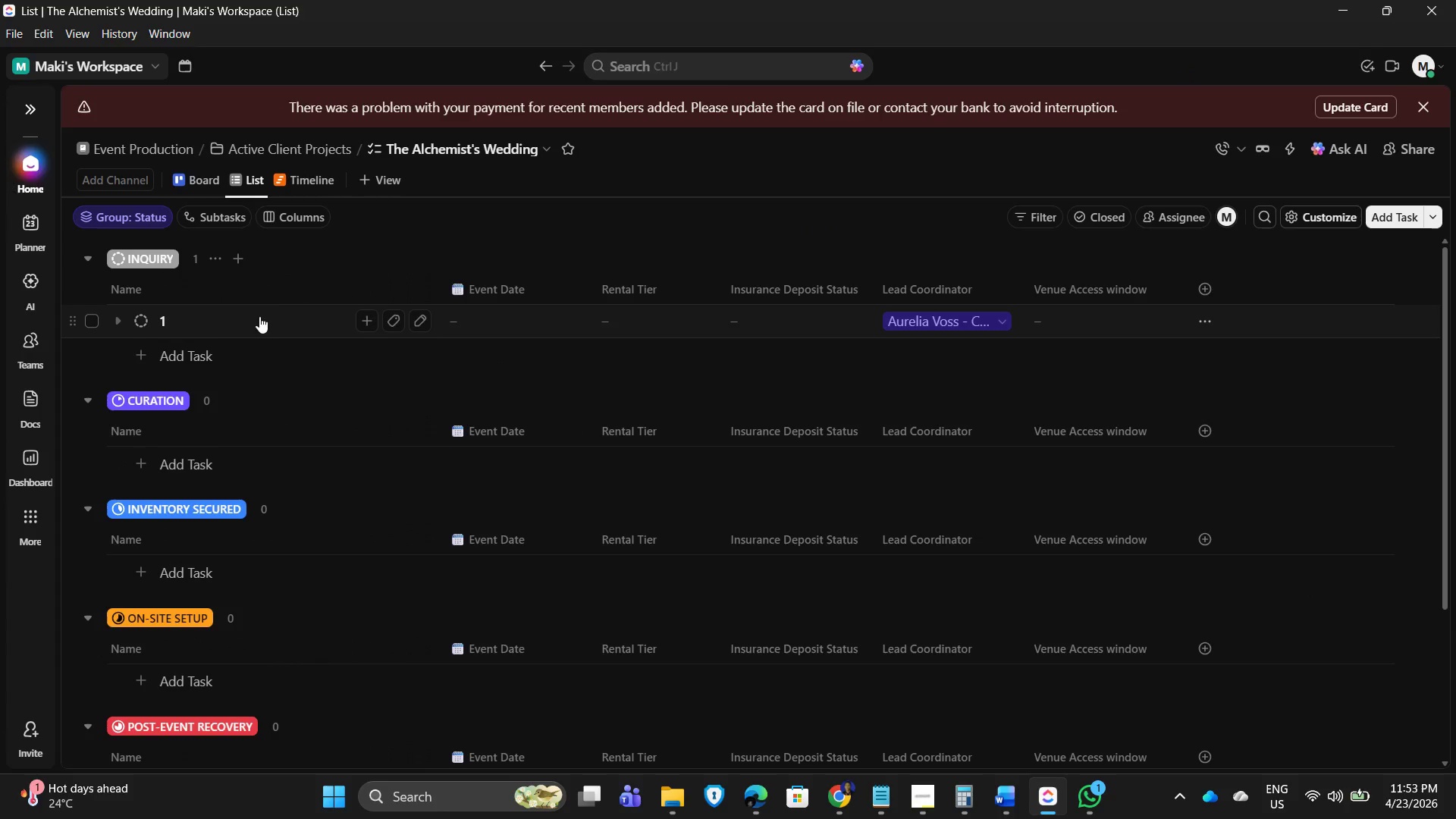 
mouse_move([269, 305])
 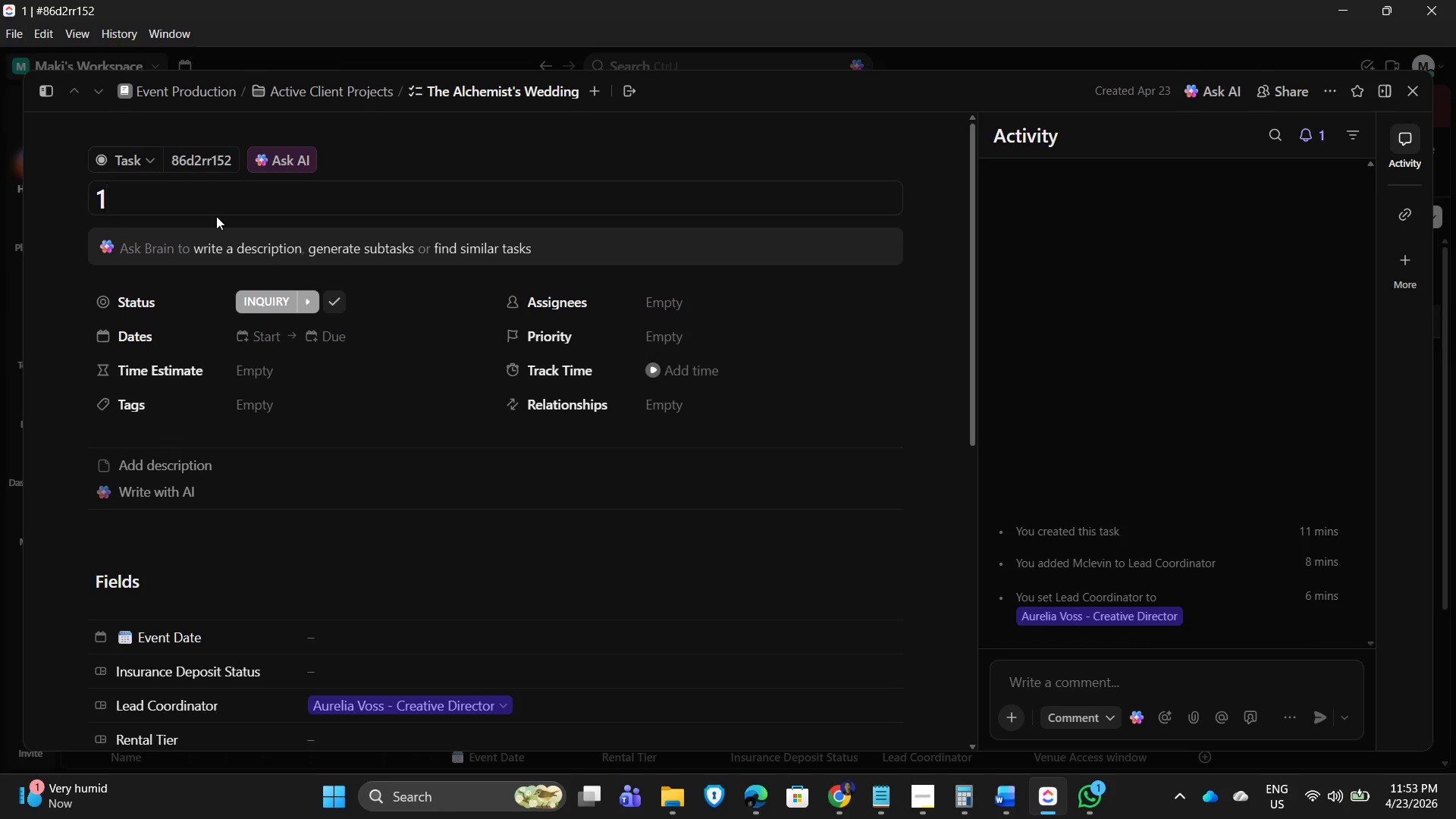 
key(Backspace)
 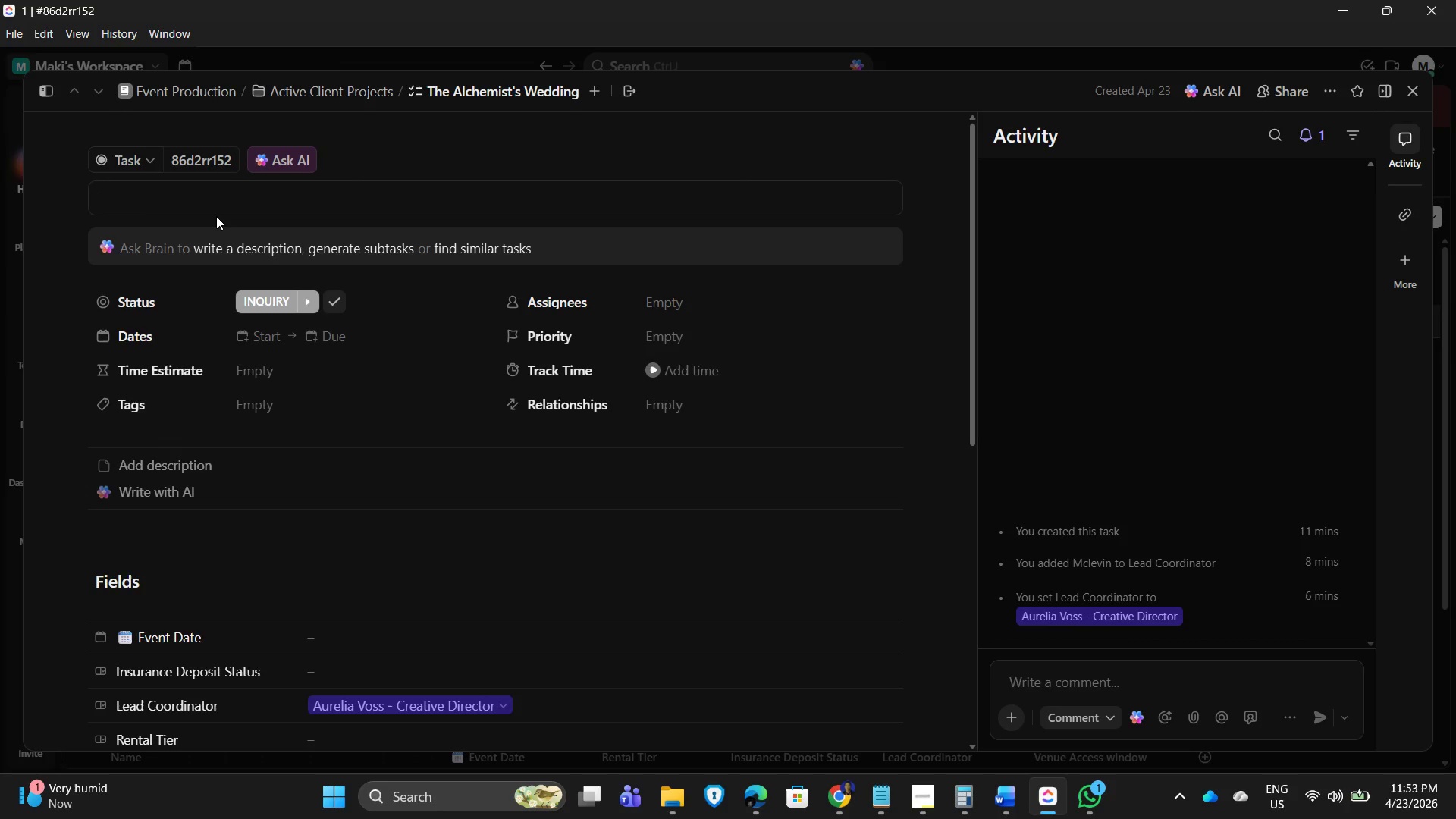 
wait(7.94)
 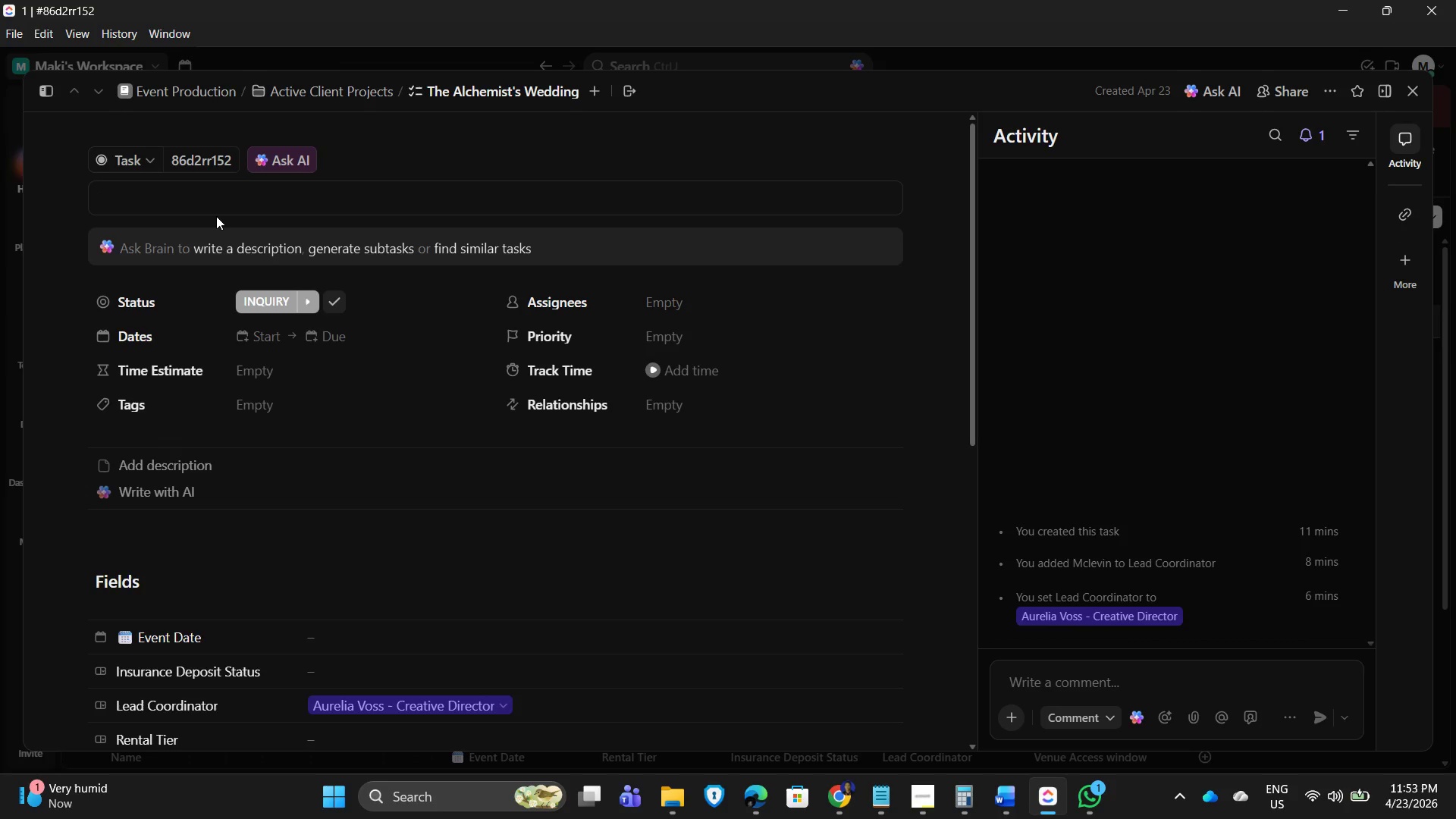 
left_click([1420, 93])
 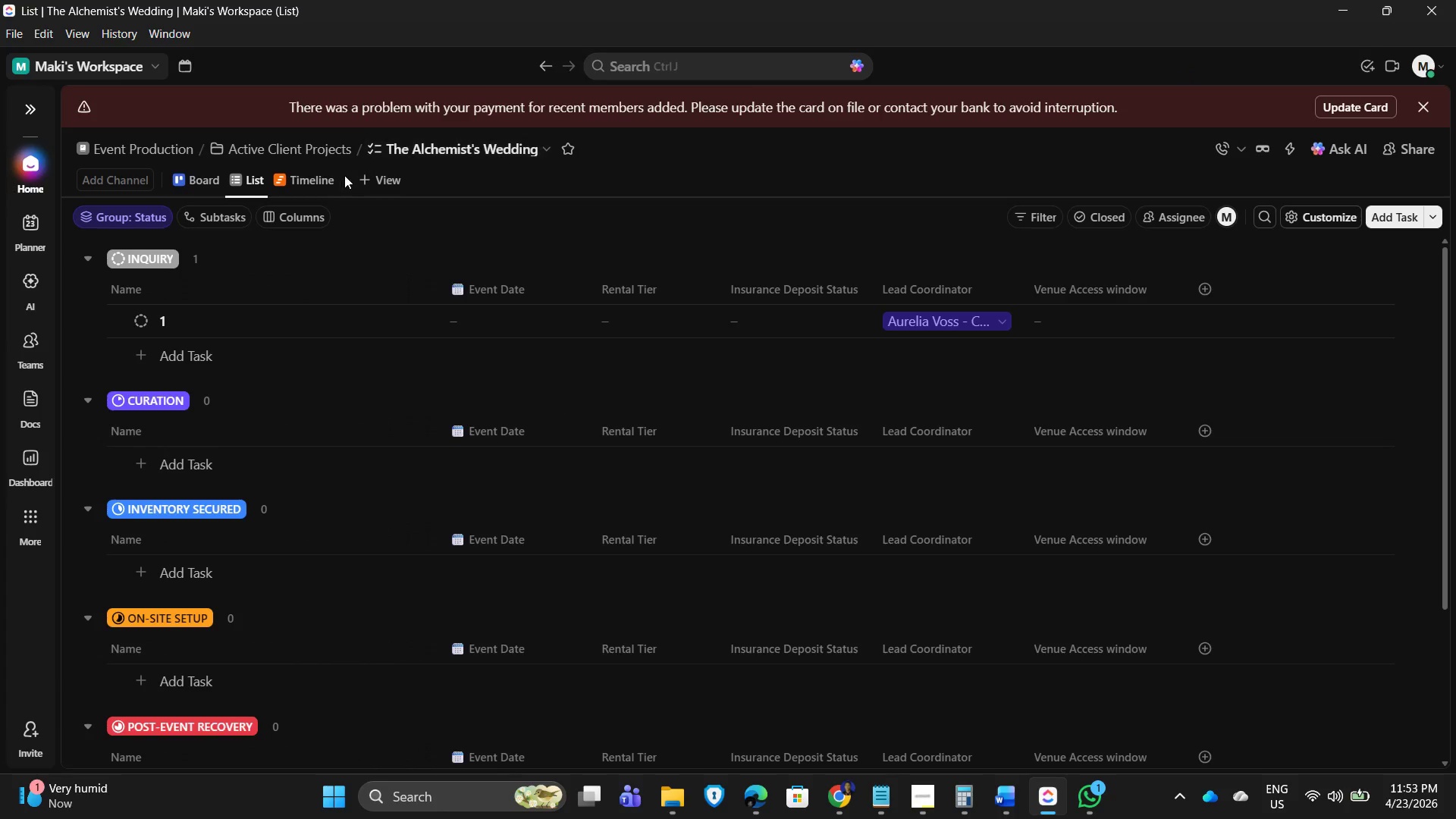 
left_click([300, 180])
 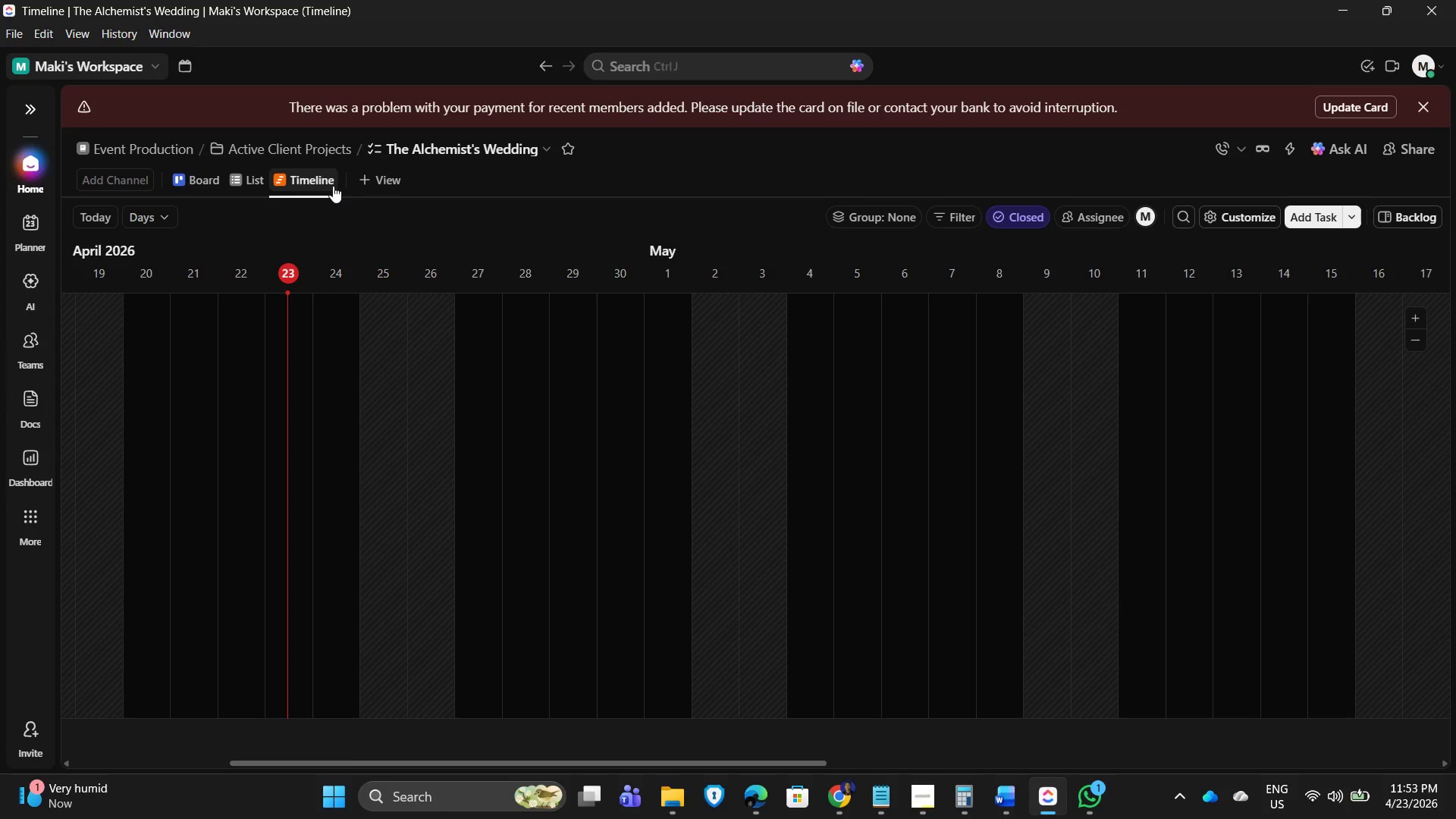 
wait(14.28)
 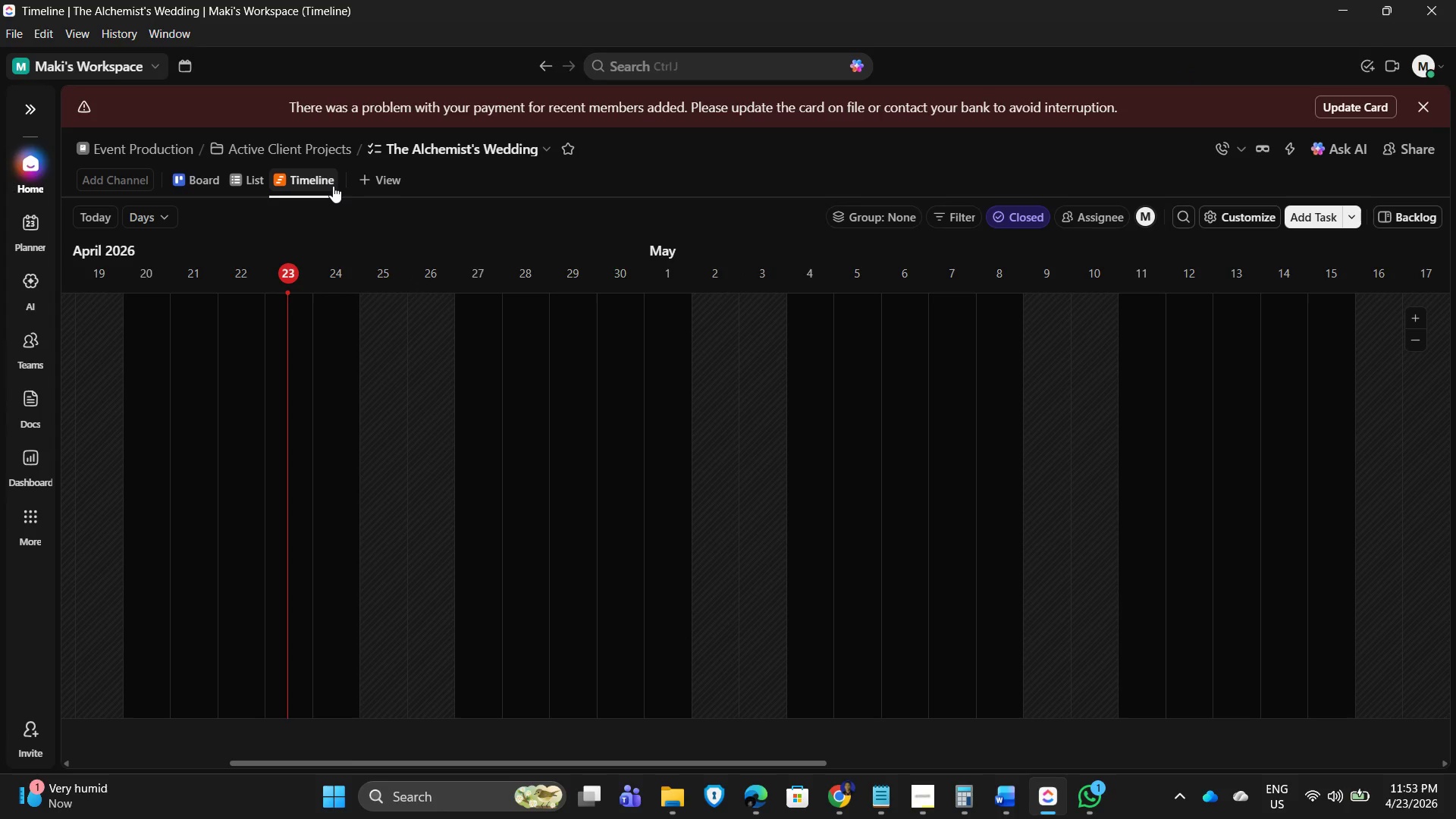 
scroll: coordinate [742, 473], scroll_direction: down, amount: 3.0
 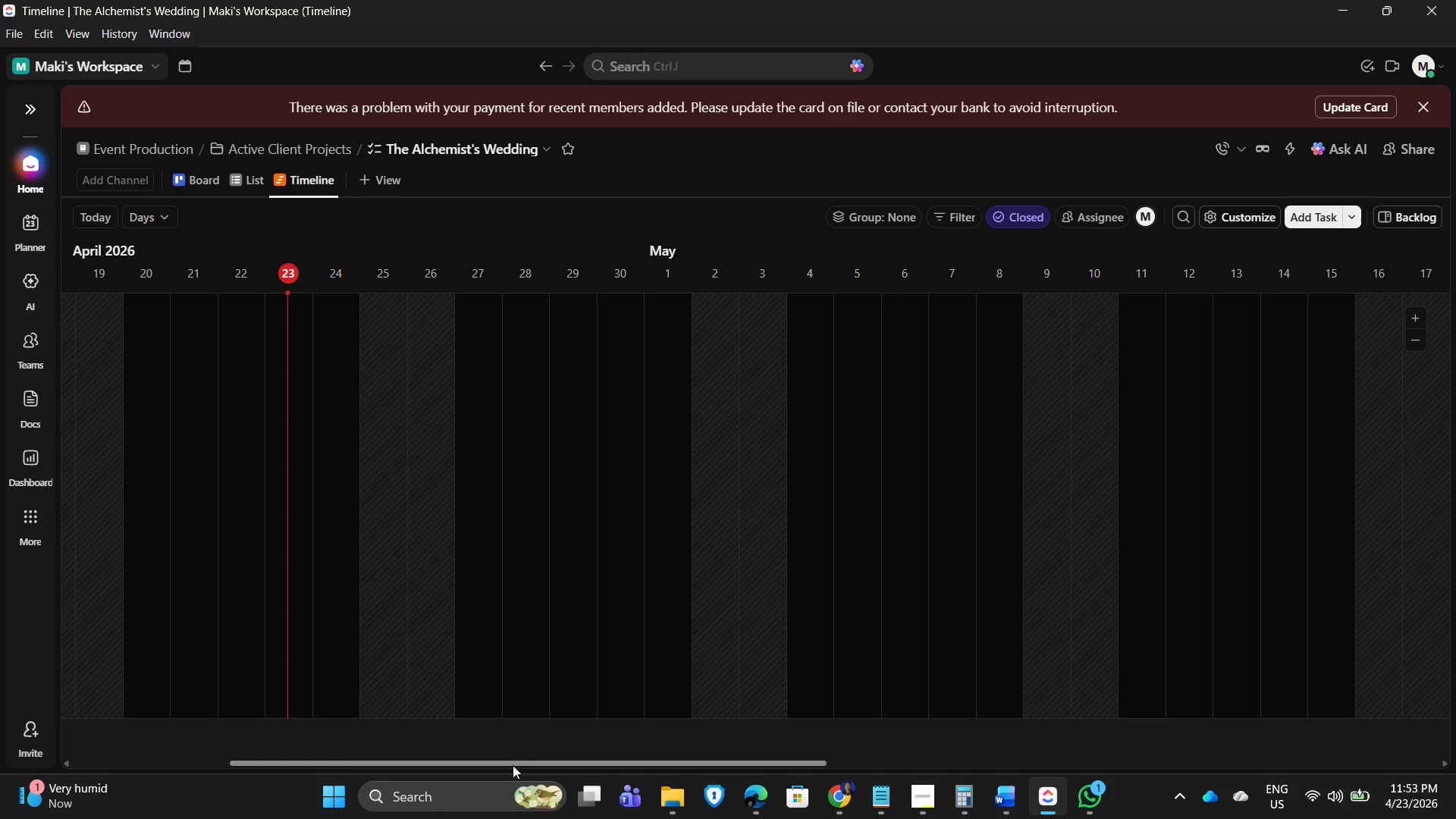 
left_click_drag(start_coordinate=[494, 757], to_coordinate=[752, 762])
 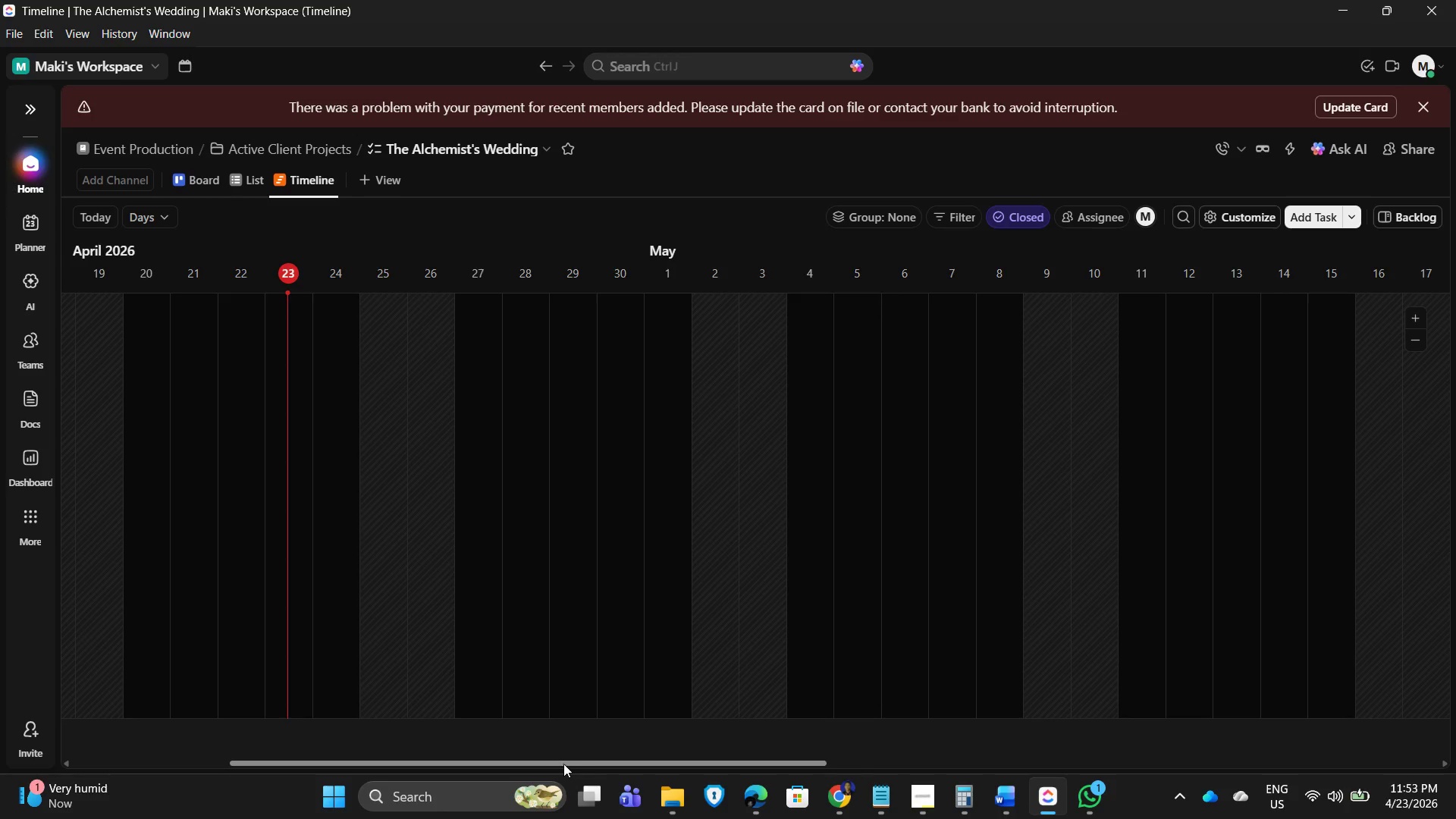 
left_click_drag(start_coordinate=[563, 764], to_coordinate=[379, 767])
 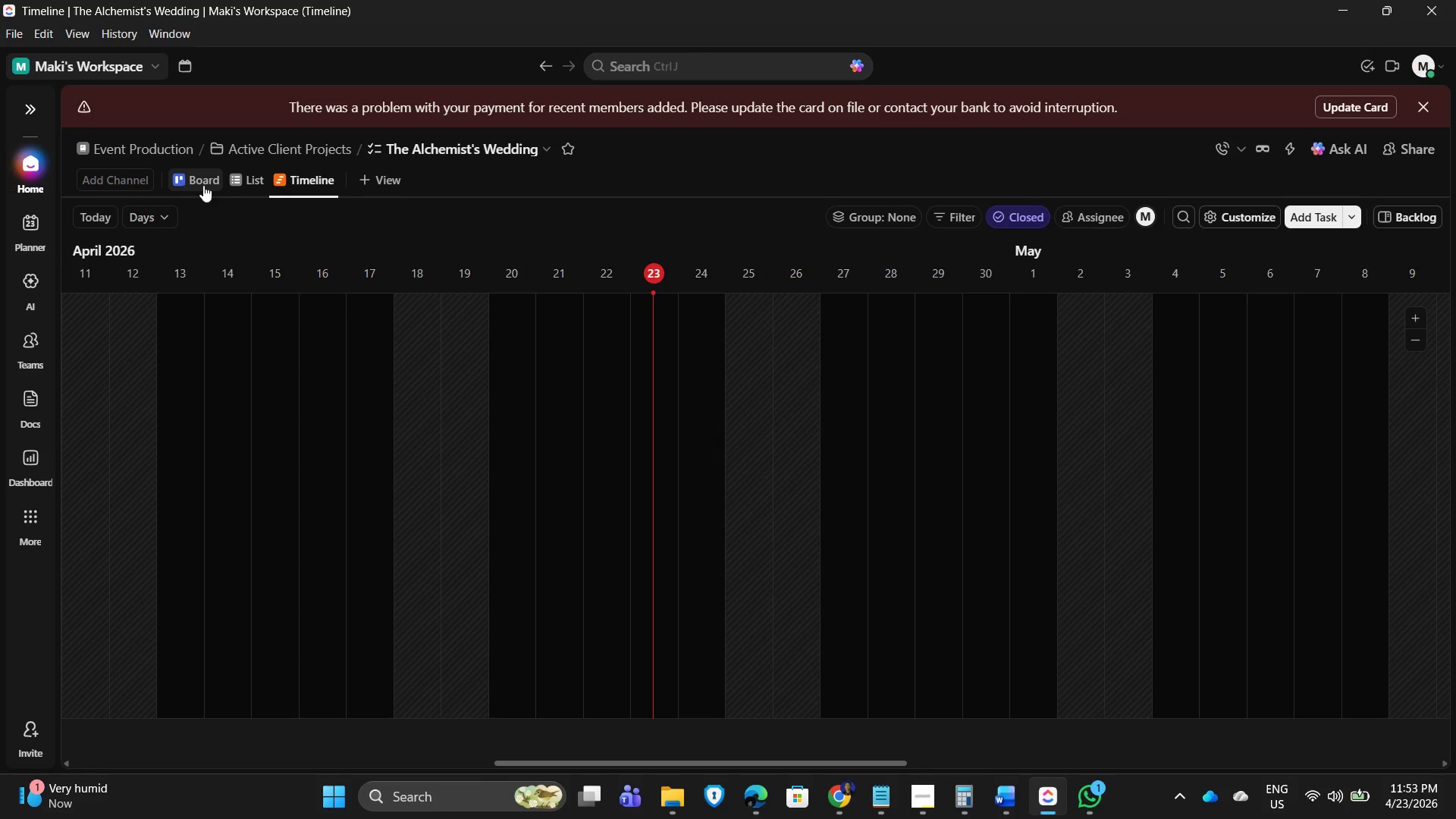 
left_click_drag(start_coordinate=[255, 177], to_coordinate=[186, 177])
 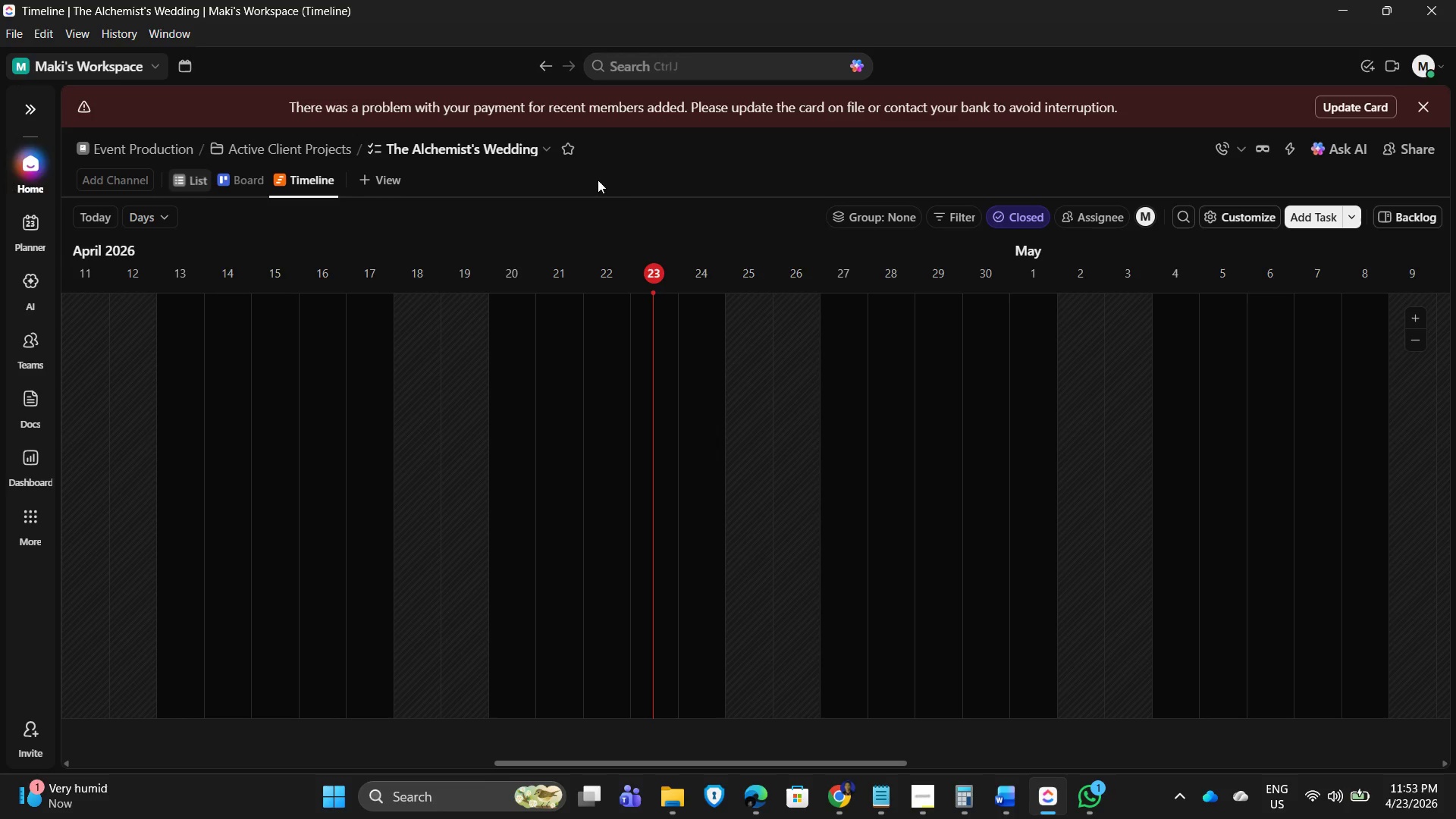 
left_click([650, 186])
 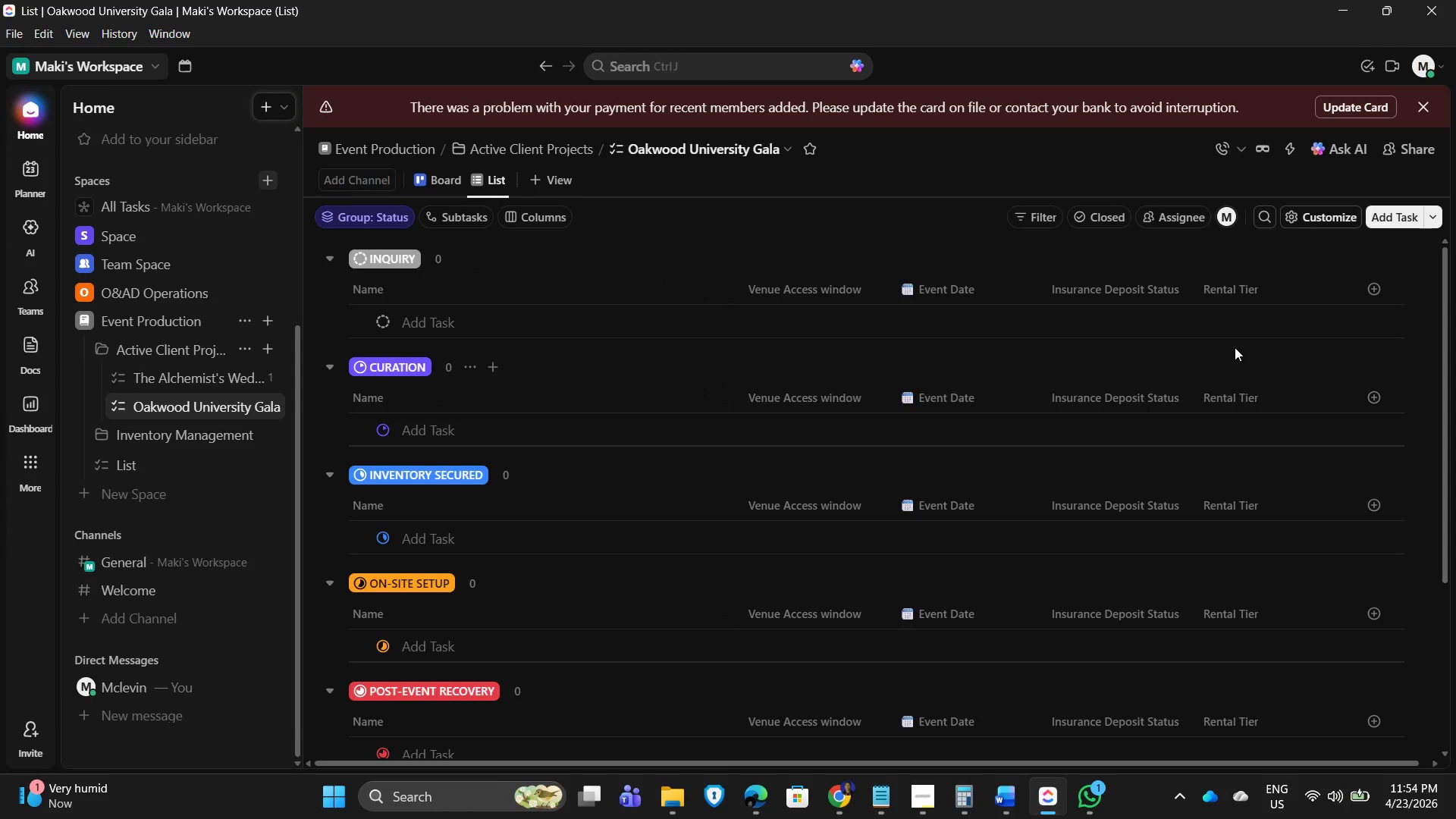 
wait(6.0)
 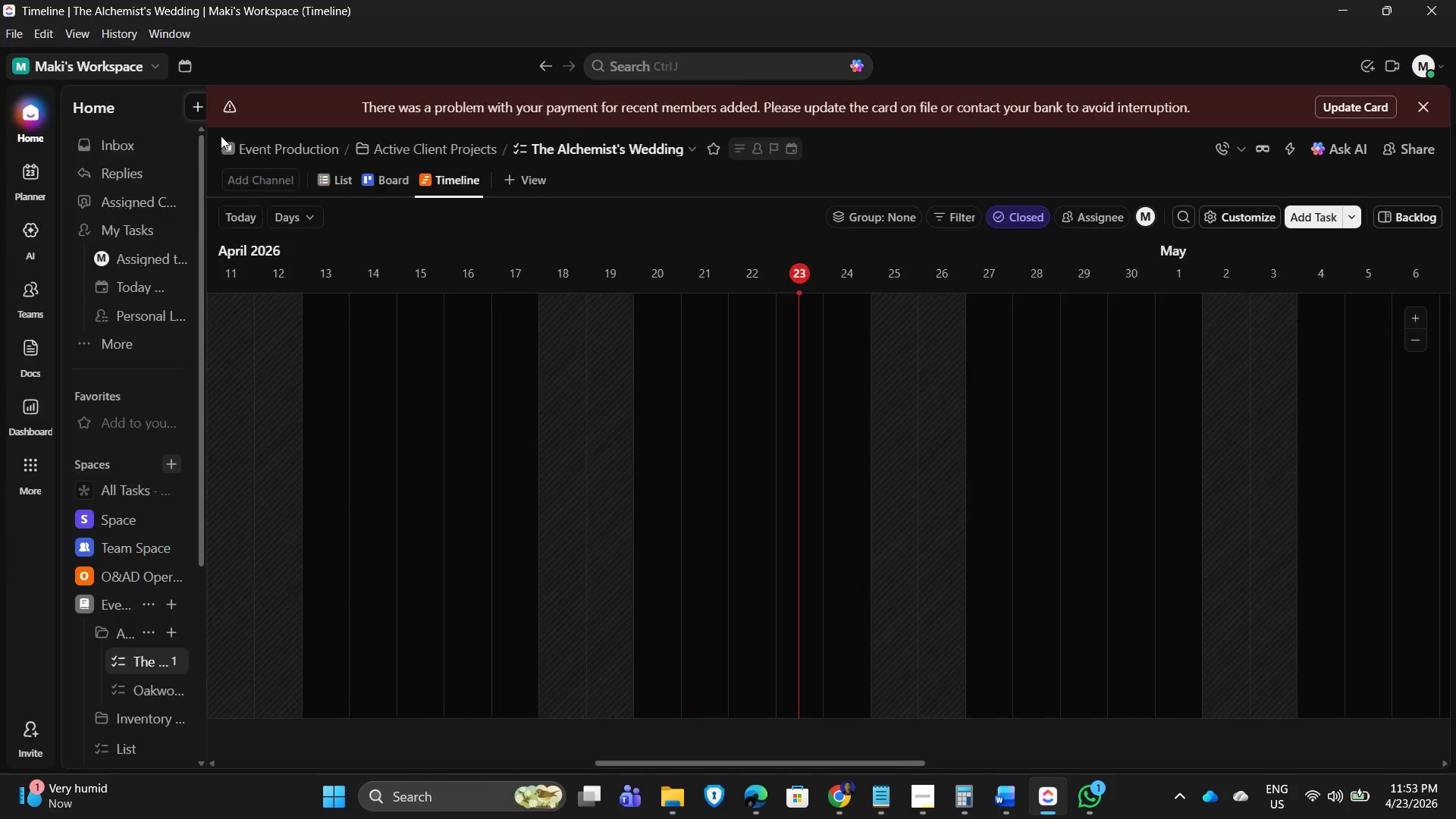 
left_click_drag(start_coordinate=[922, 760], to_coordinate=[1207, 767])
 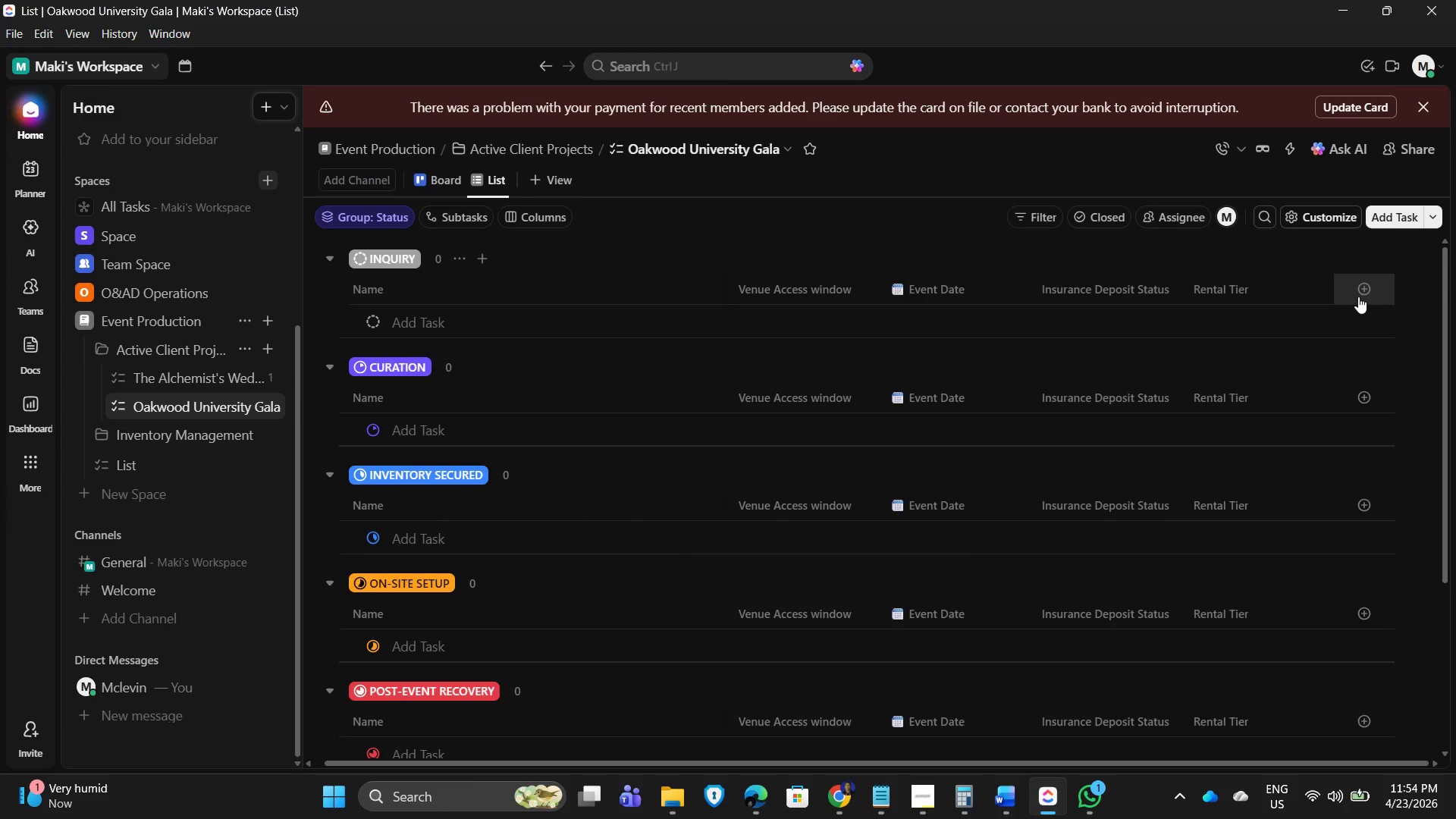 
left_click([1364, 284])
 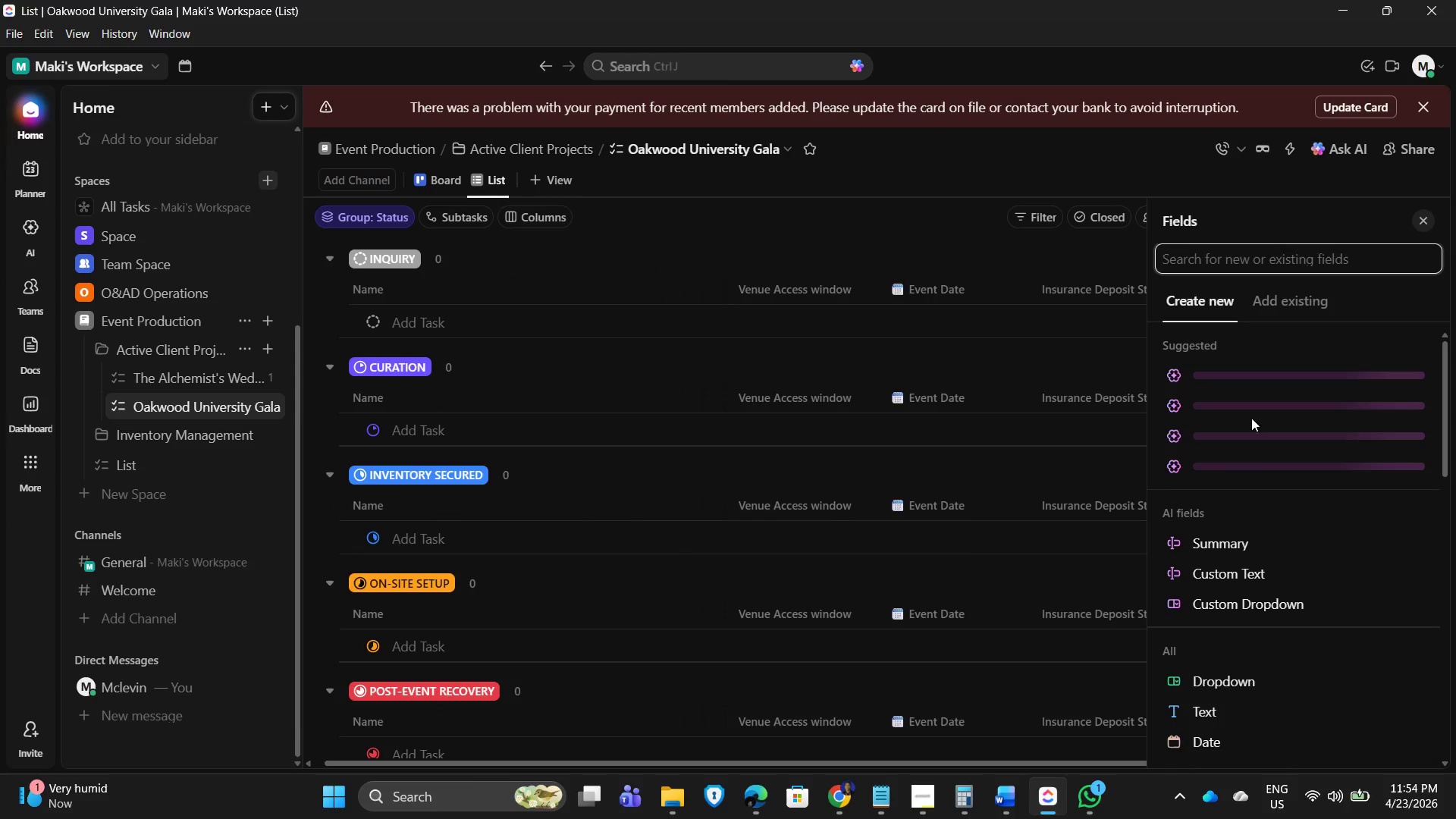 
left_click([1272, 295])
 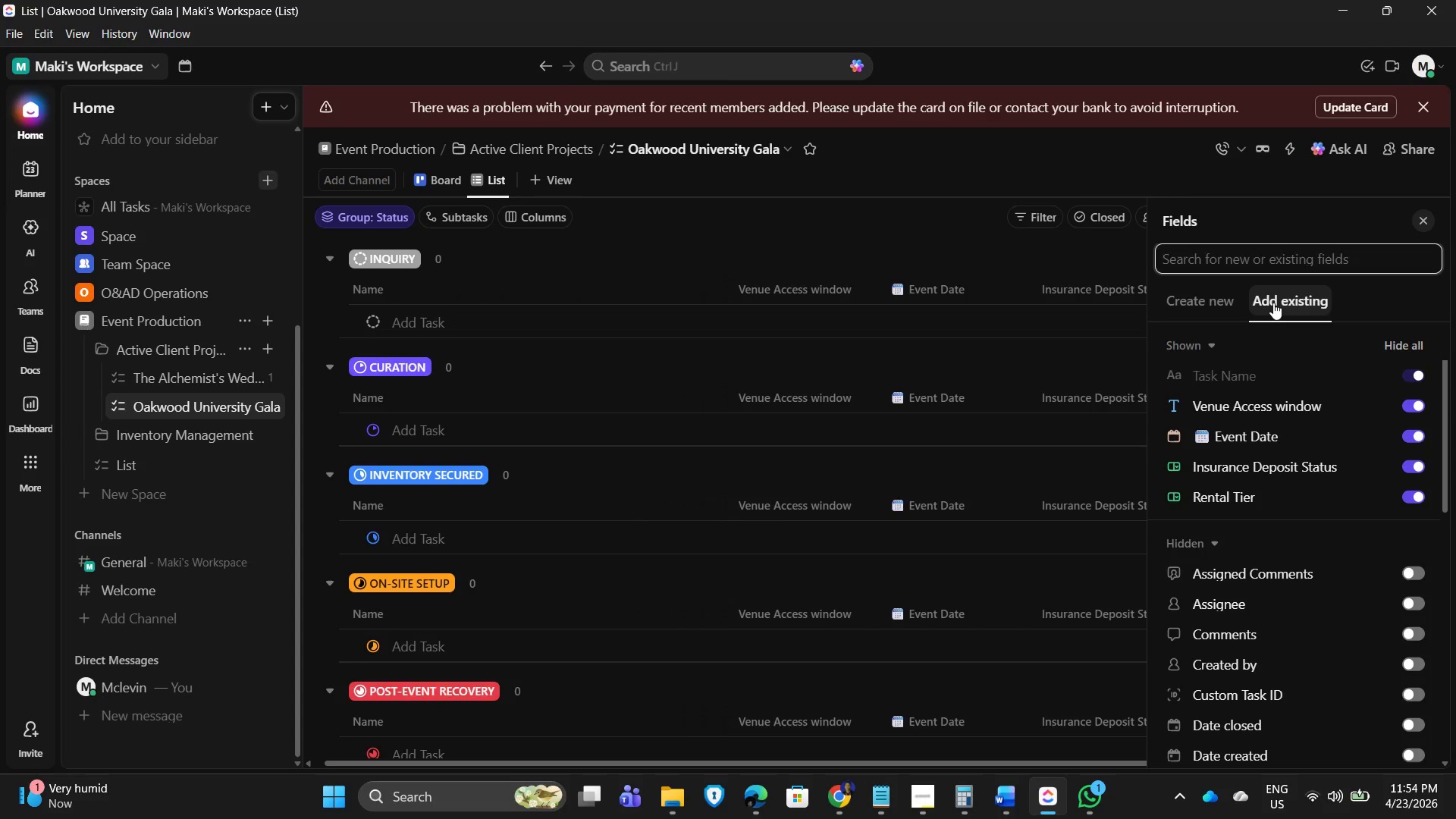 
wait(16.53)
 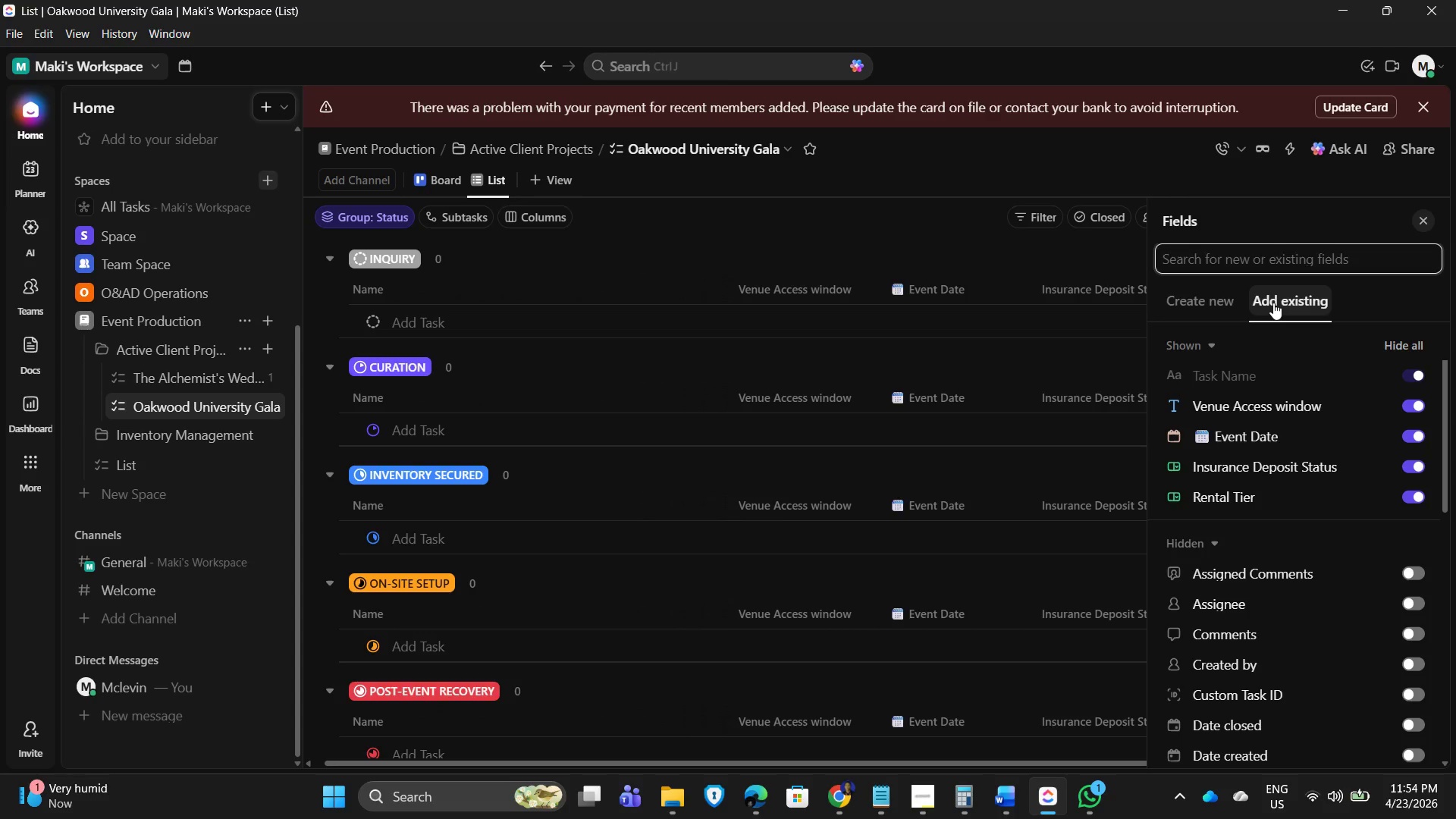 
scroll: coordinate [1292, 670], scroll_direction: down, amount: 23.0
 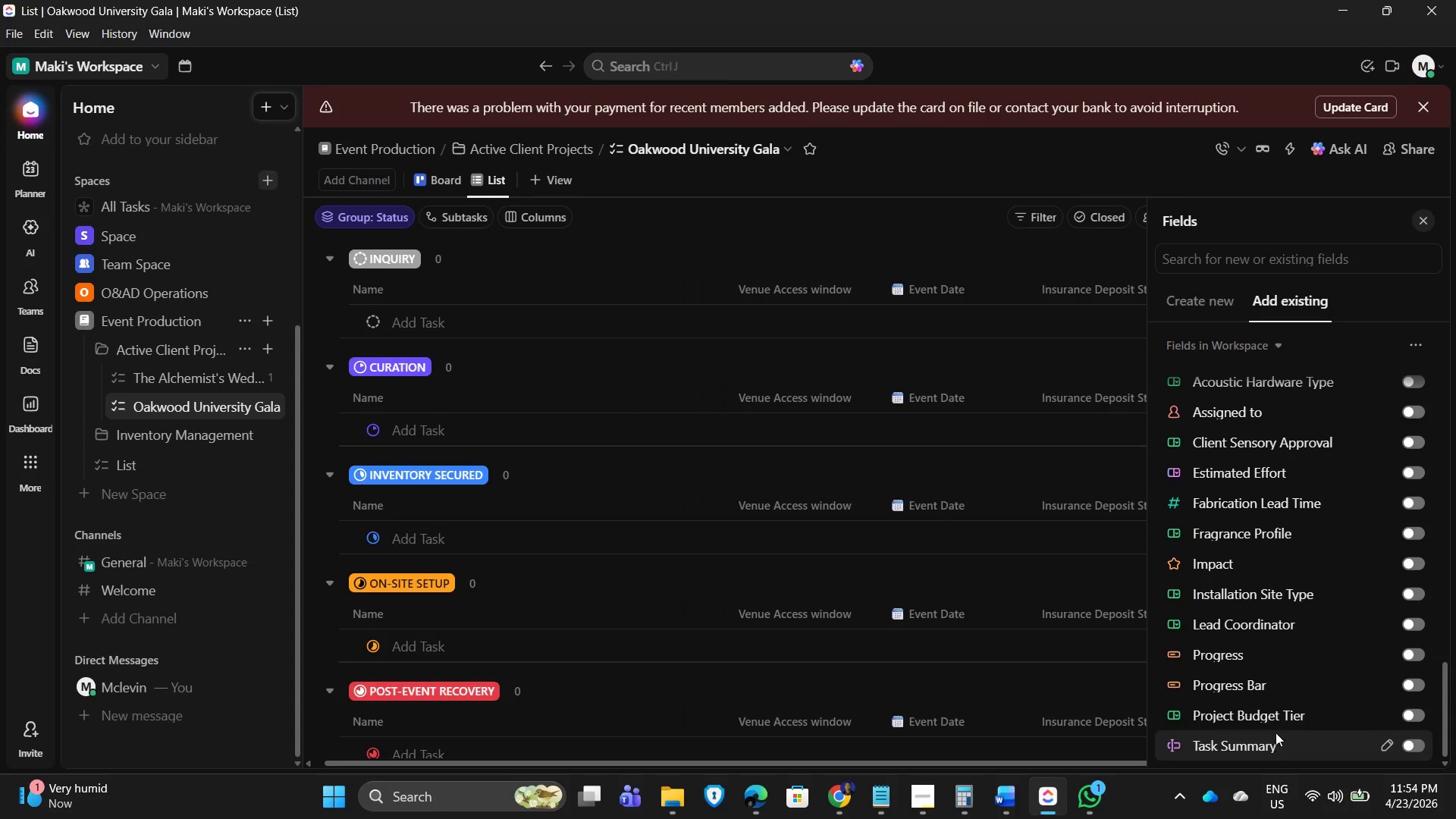 
scroll: coordinate [1265, 680], scroll_direction: up, amount: 2.0
 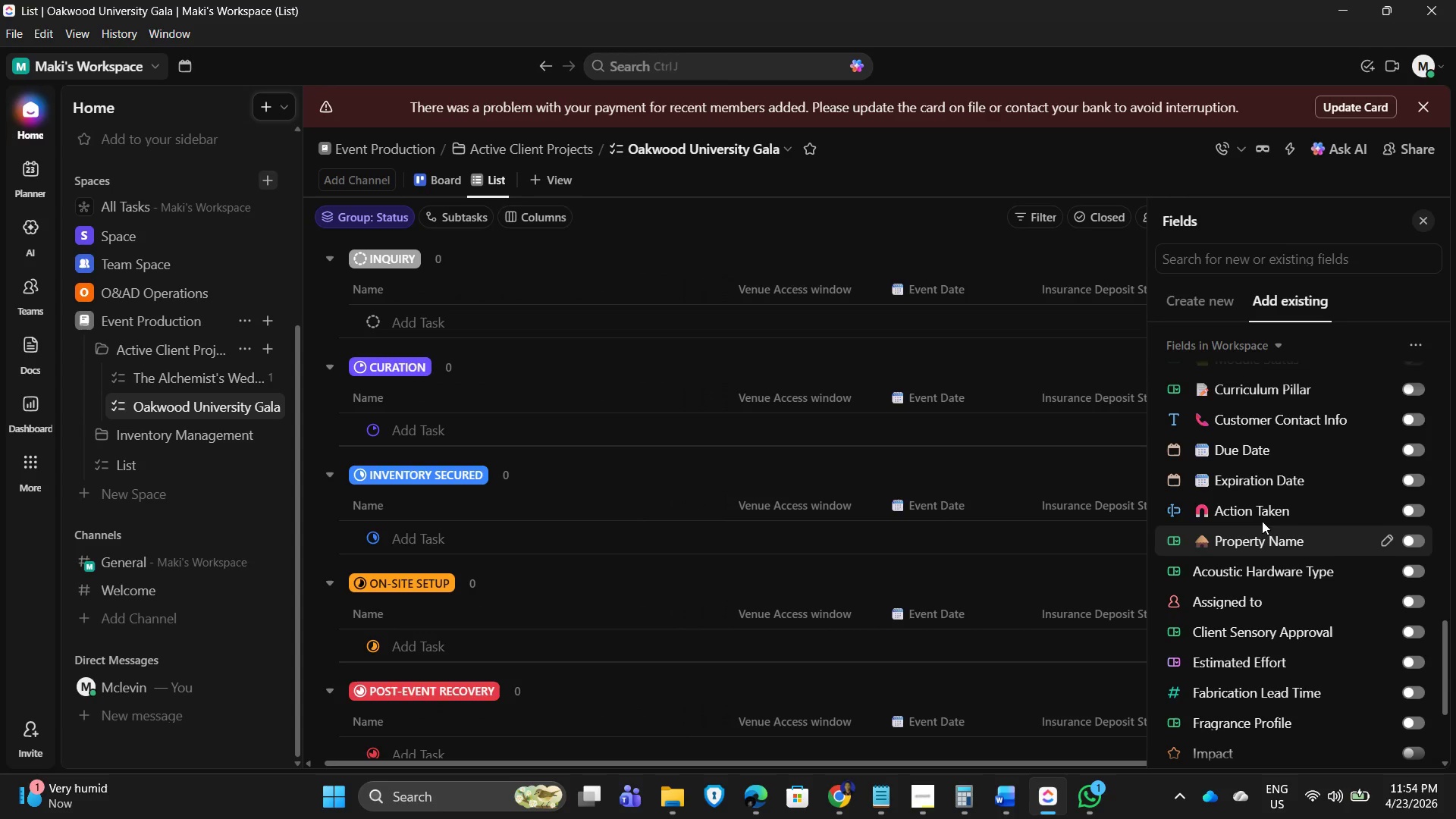 
scroll: coordinate [1279, 642], scroll_direction: down, amount: 1.0
 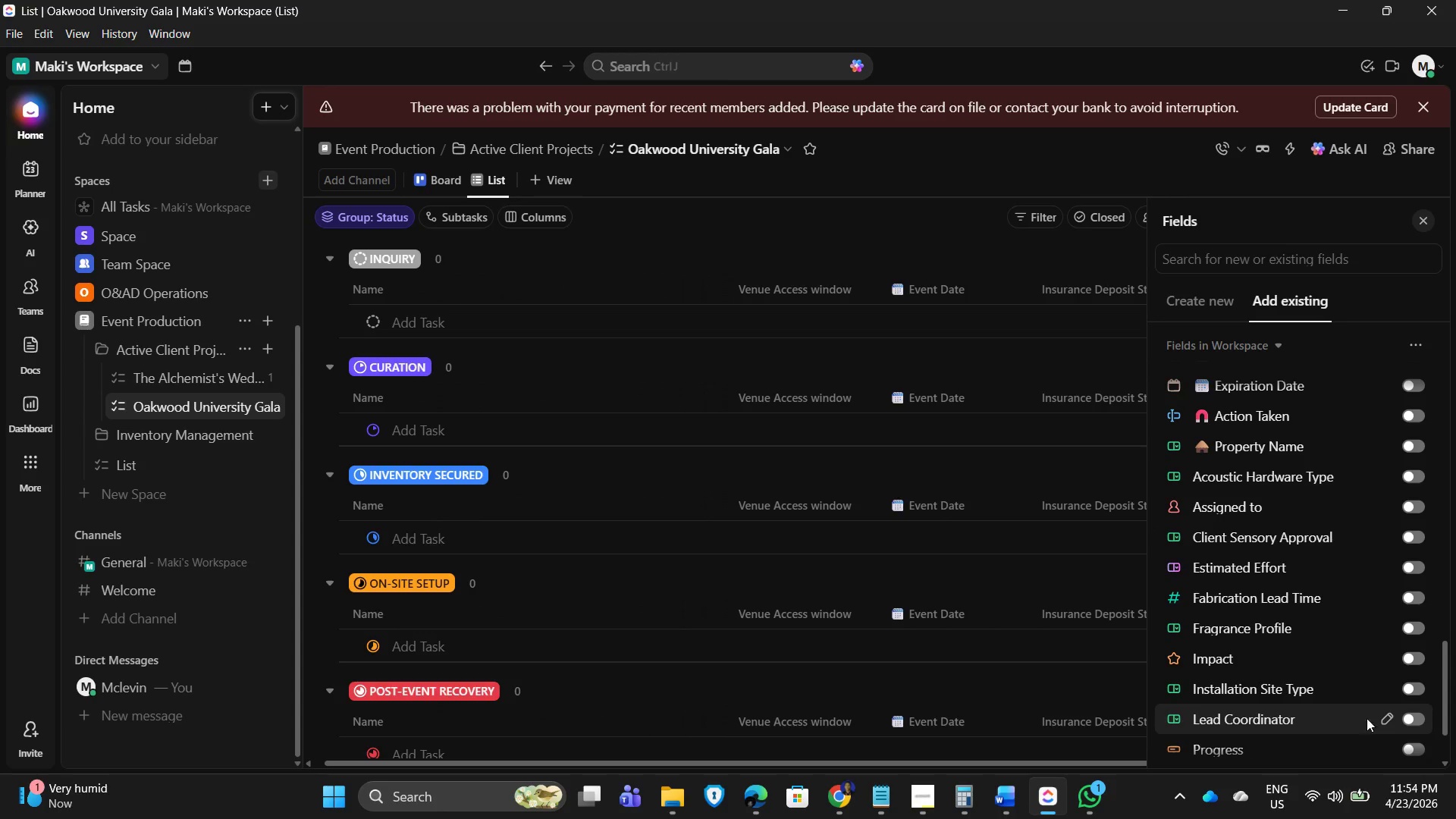 
left_click([1410, 716])
 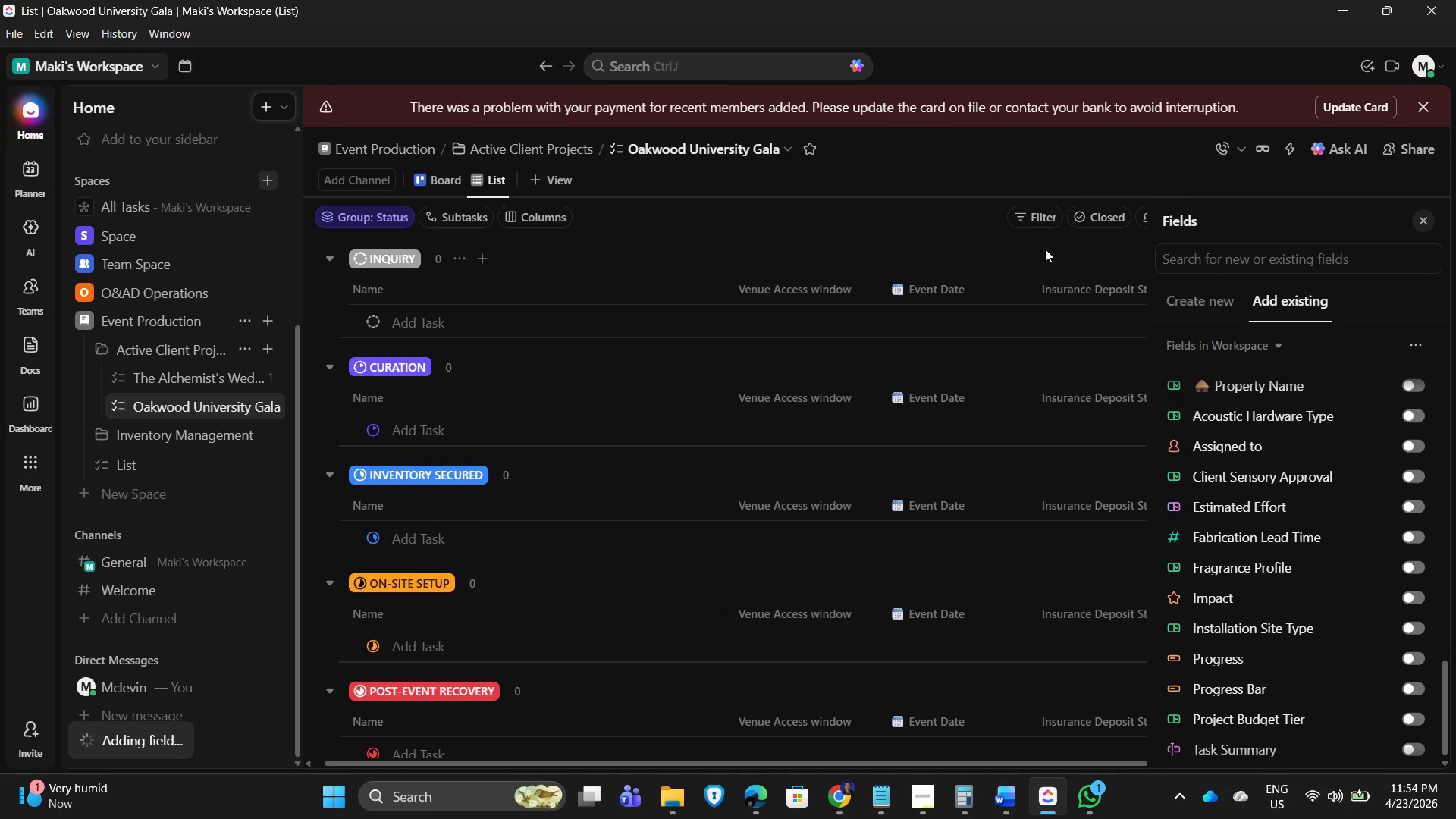 
left_click([923, 215])
 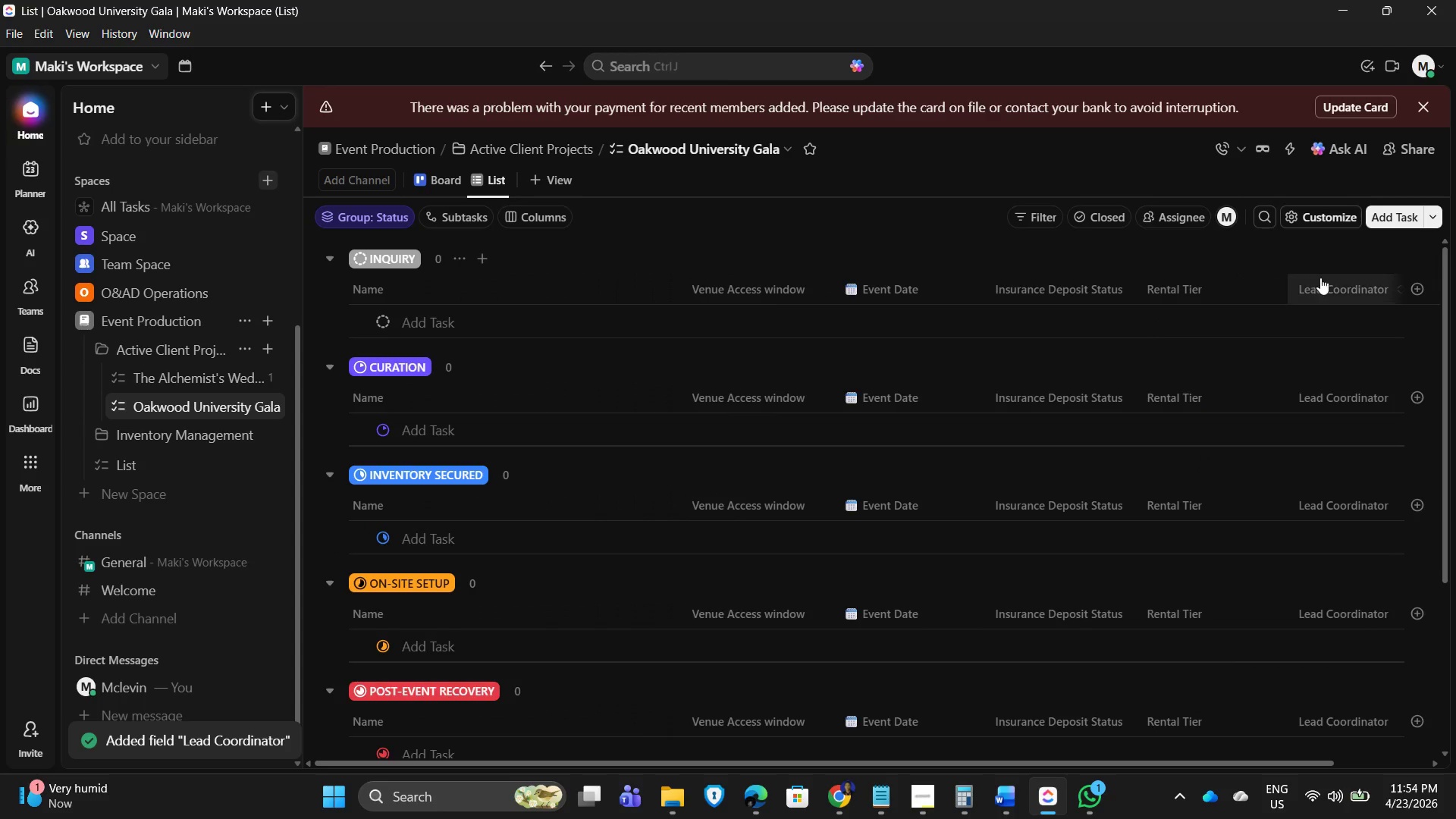 
left_click_drag(start_coordinate=[1327, 277], to_coordinate=[1172, 279])
 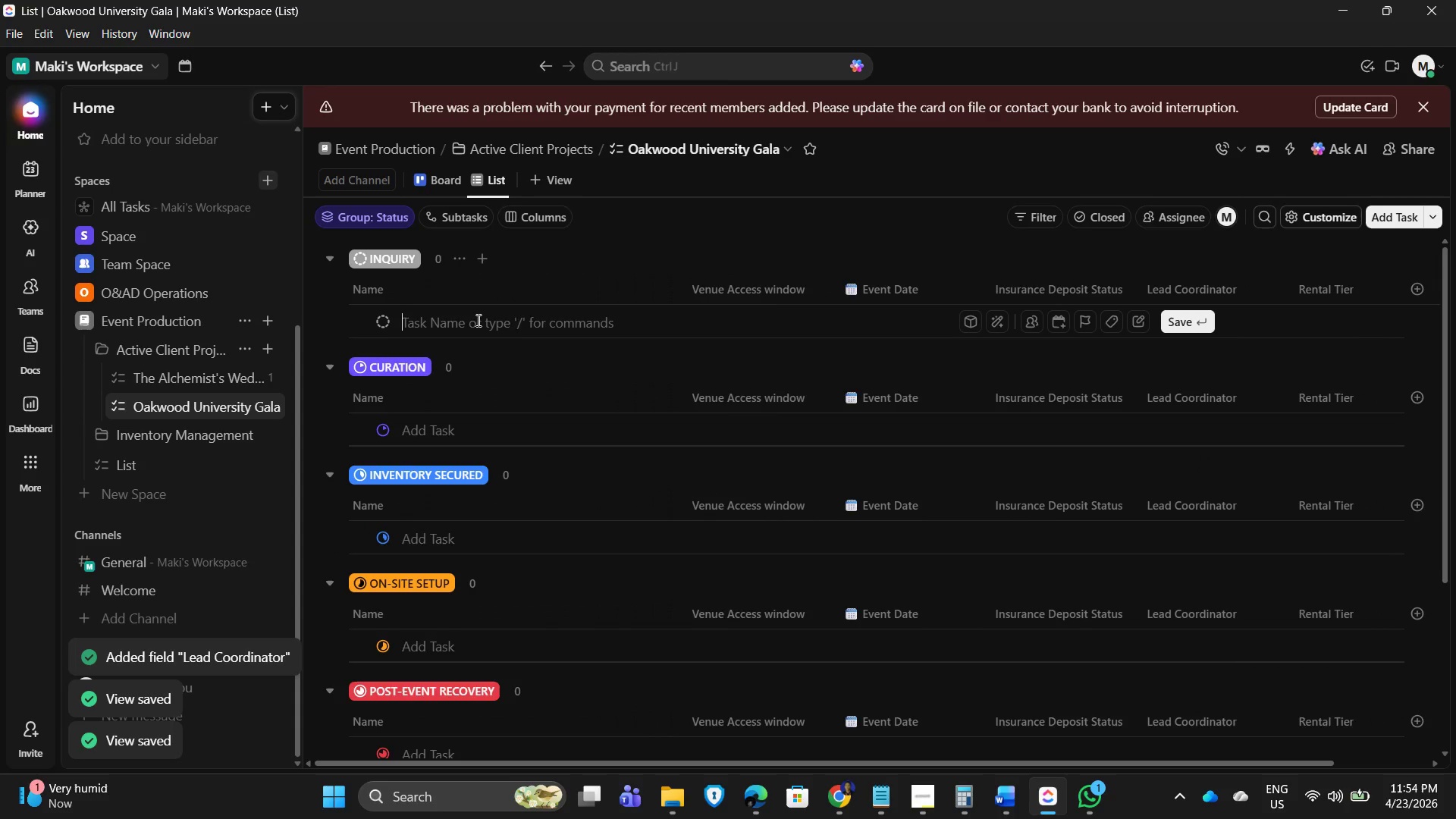 
key(Numpad1)
 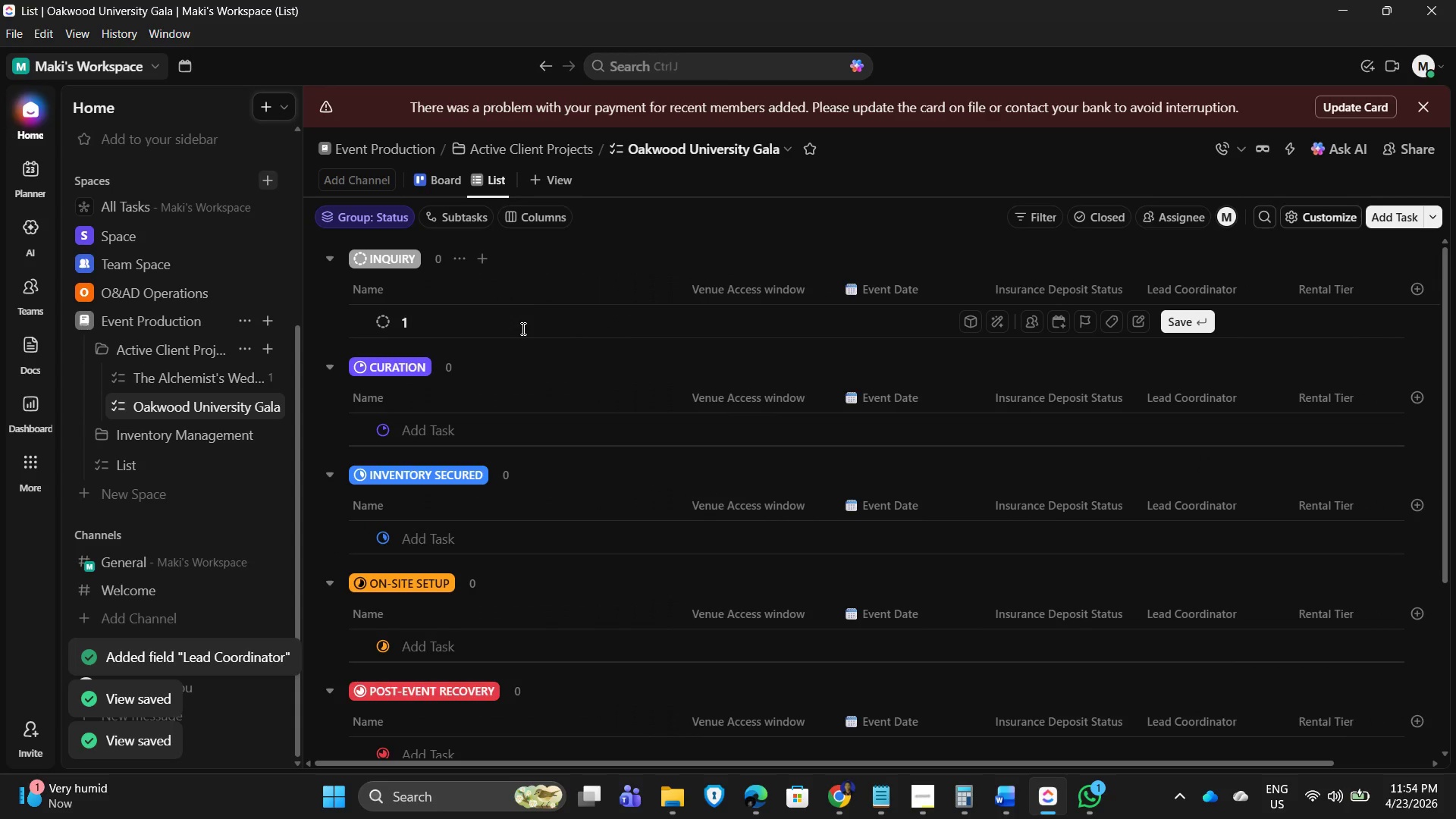 
key(NumpadEnter)
 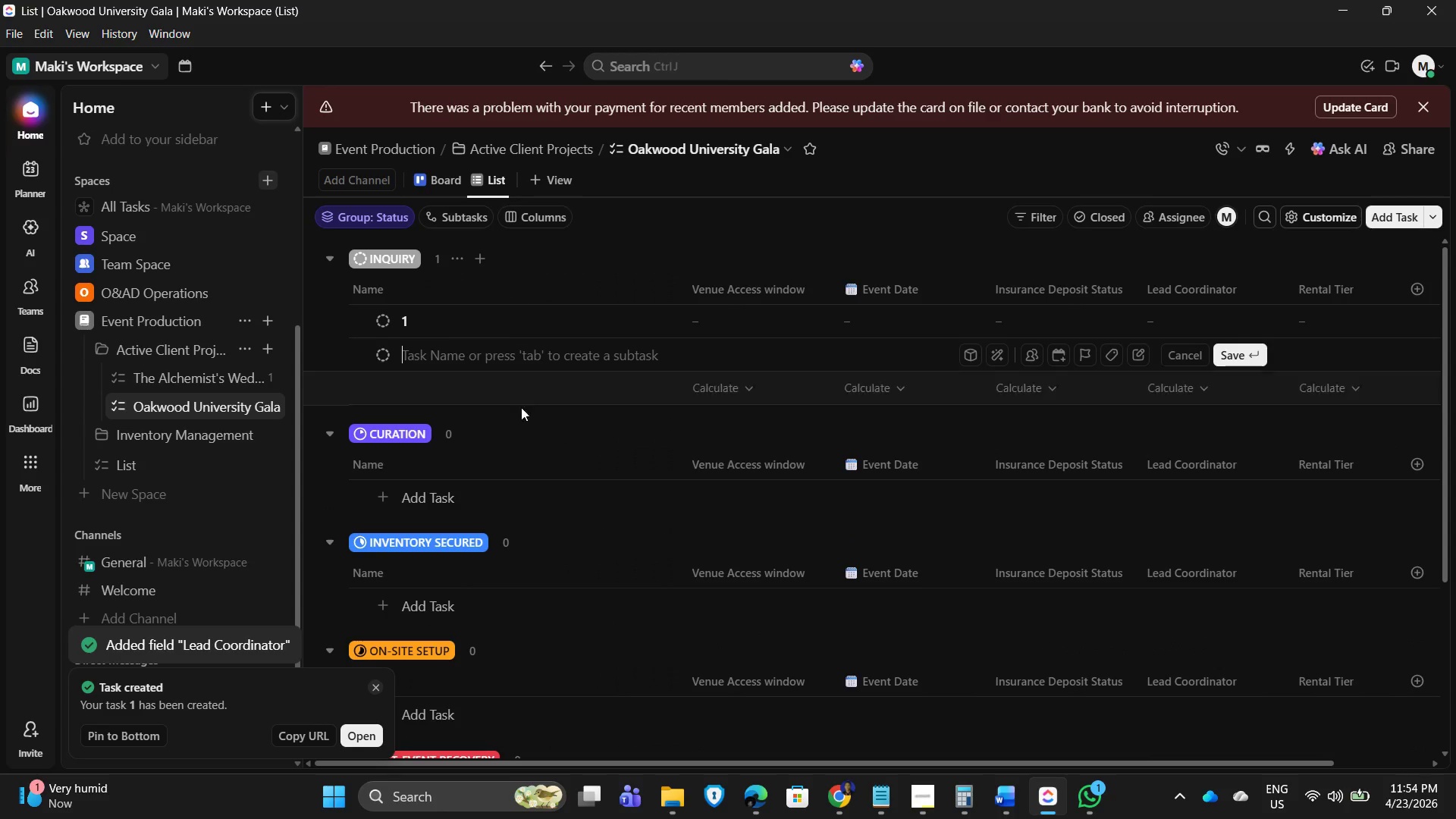 
scroll: coordinate [529, 447], scroll_direction: down, amount: 4.0
 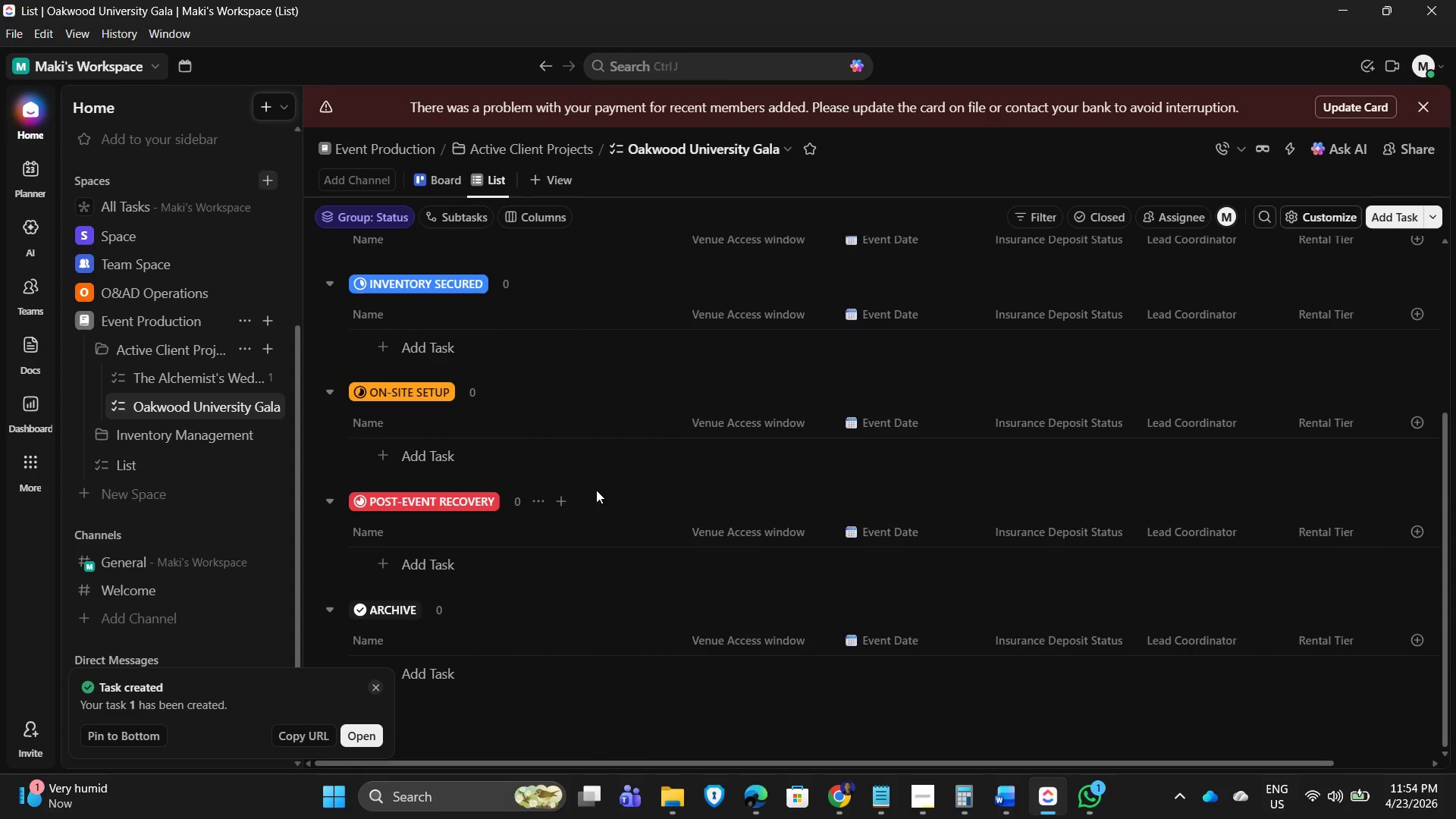 
scroll: coordinate [634, 508], scroll_direction: up, amount: 3.0
 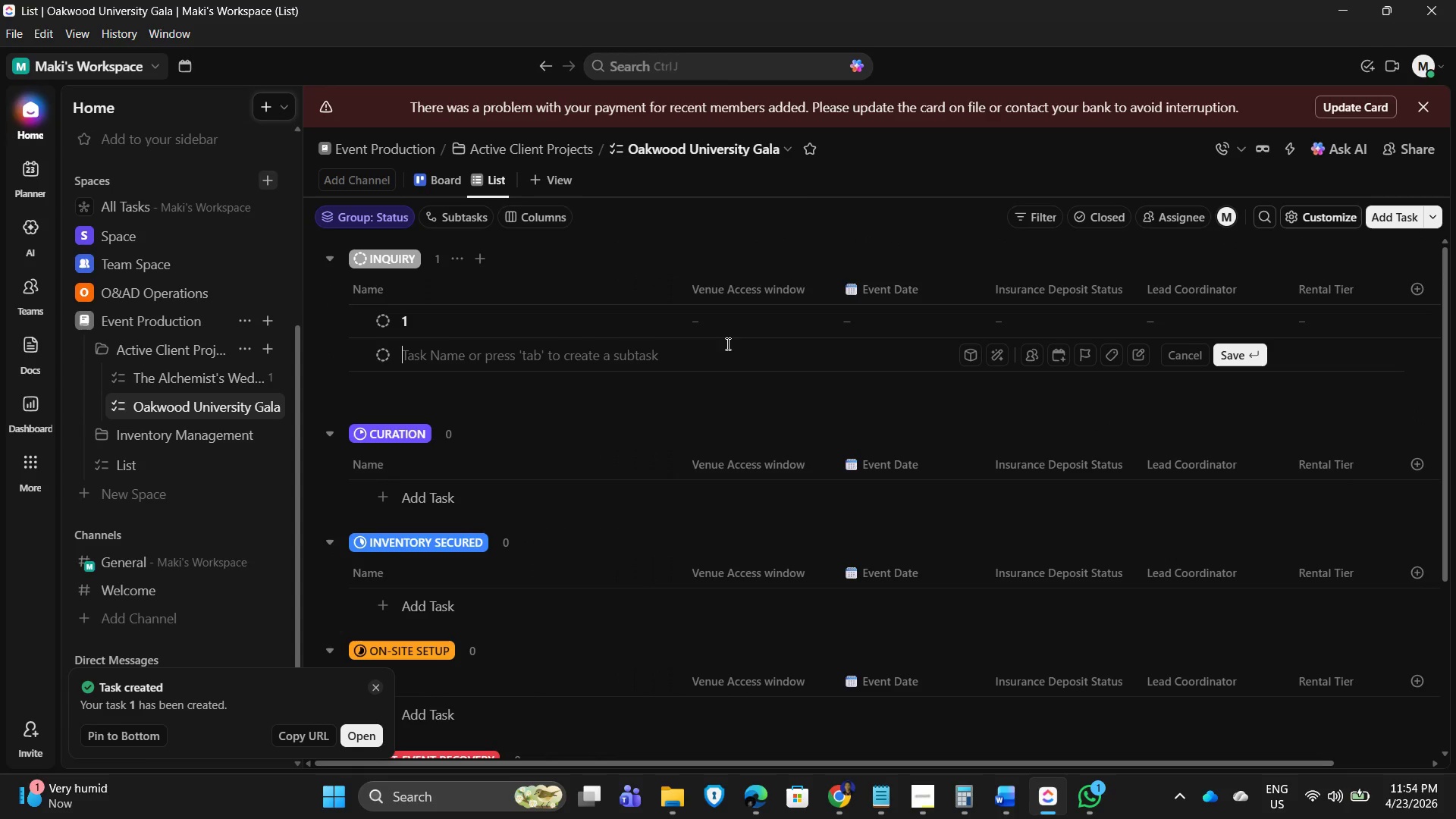 
left_click([1187, 322])
 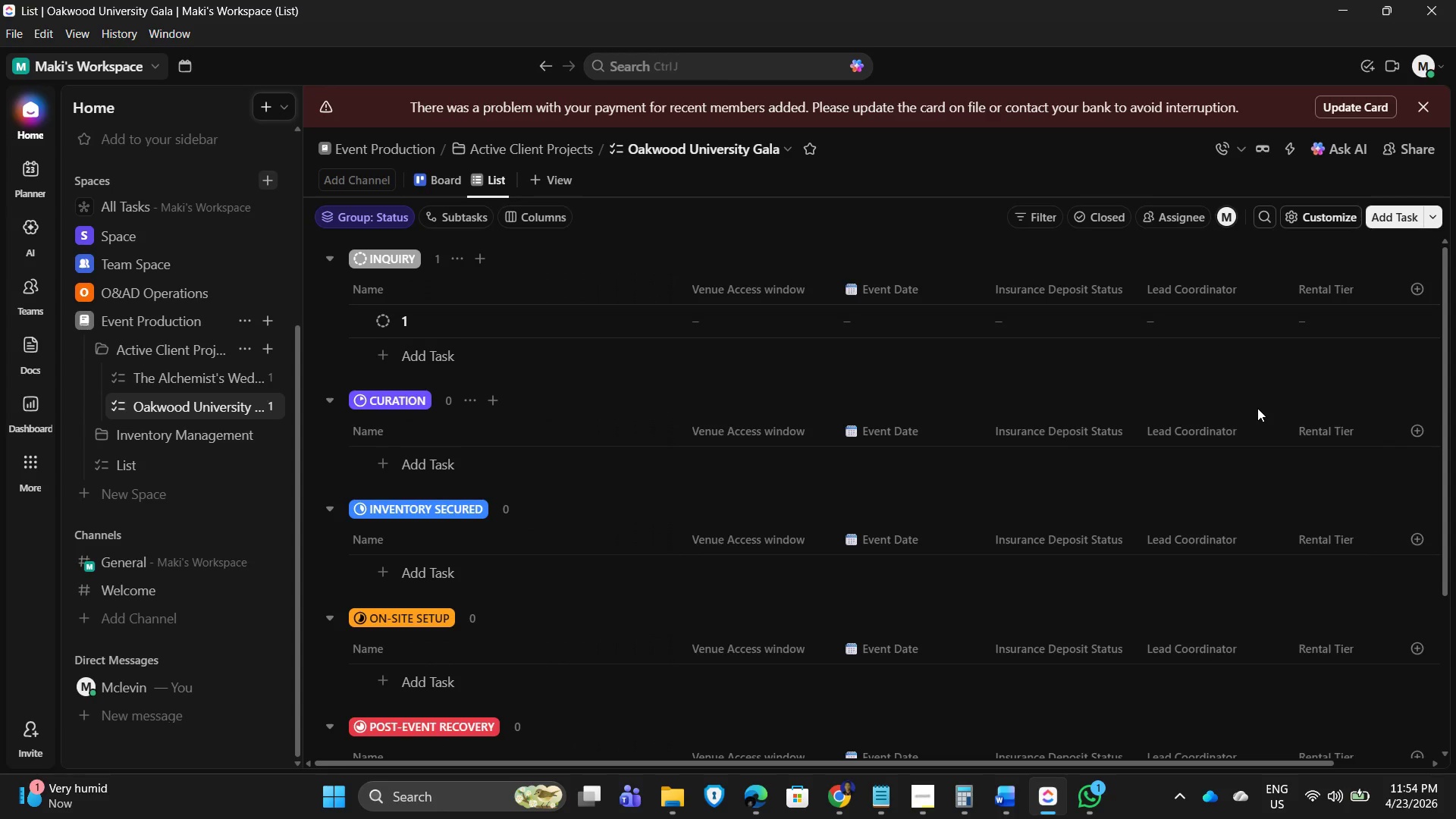 
wait(12.94)
 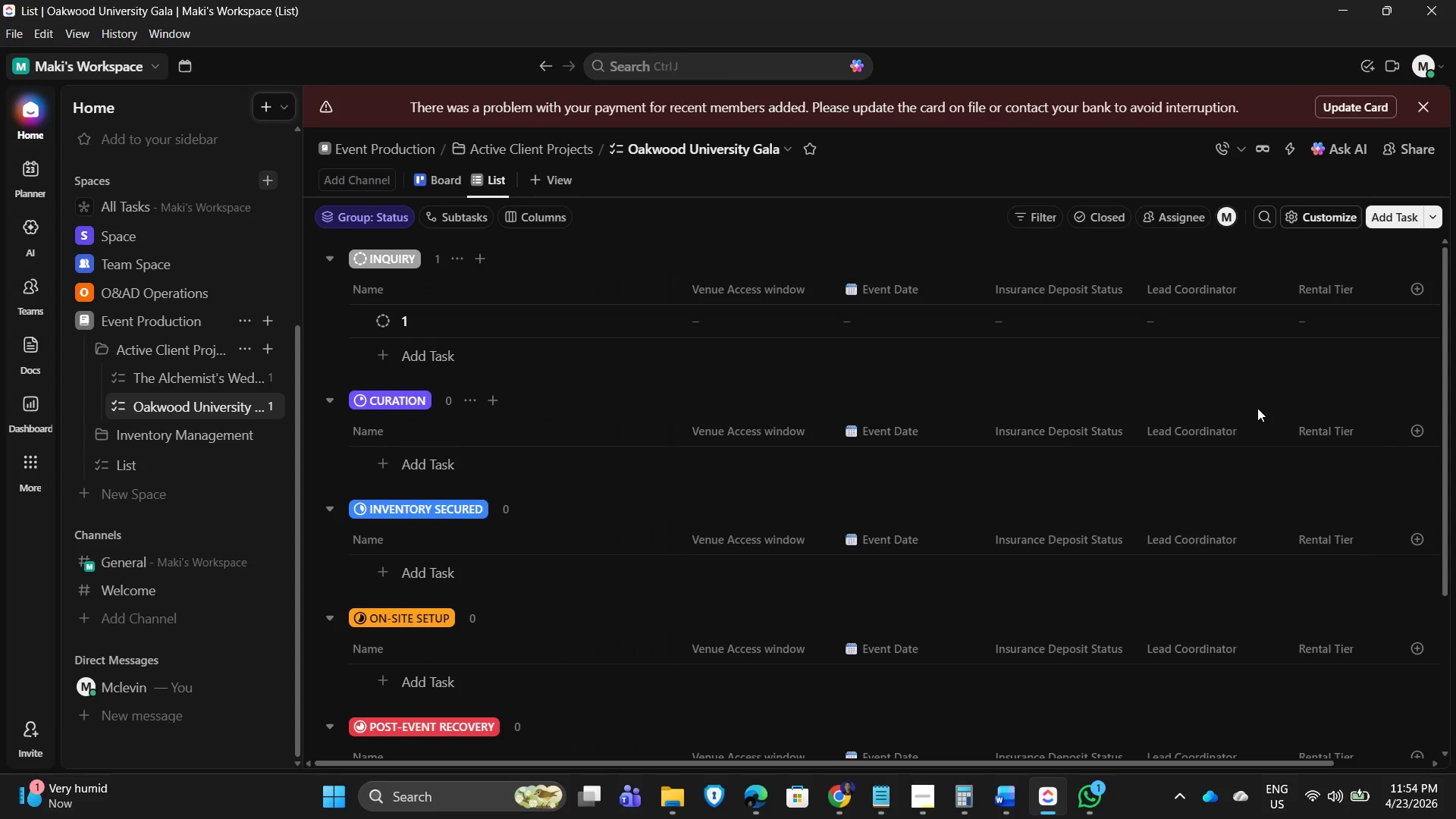 
scroll: coordinate [528, 430], scroll_direction: up, amount: 3.0
 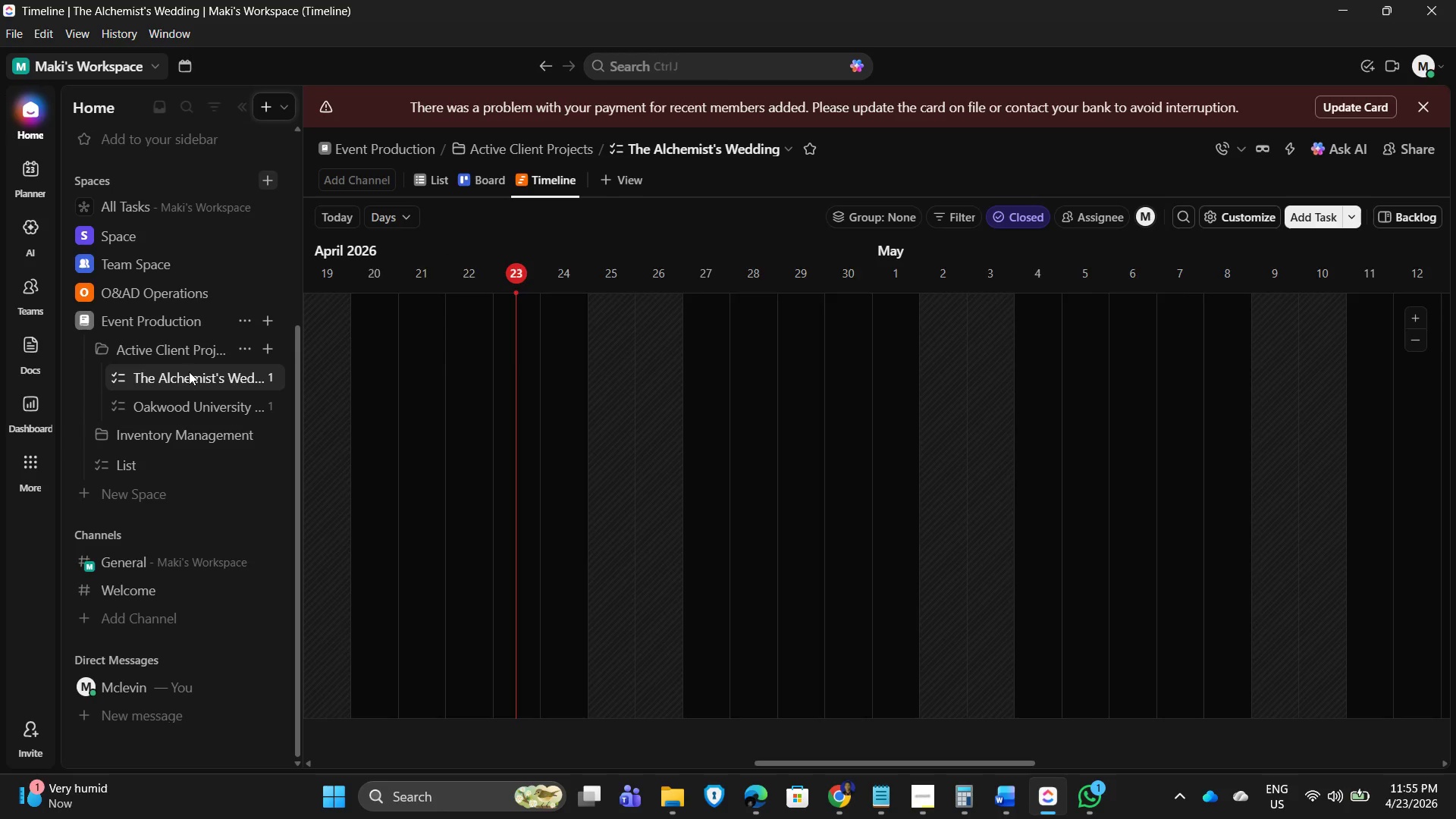 
left_click([202, 413])
 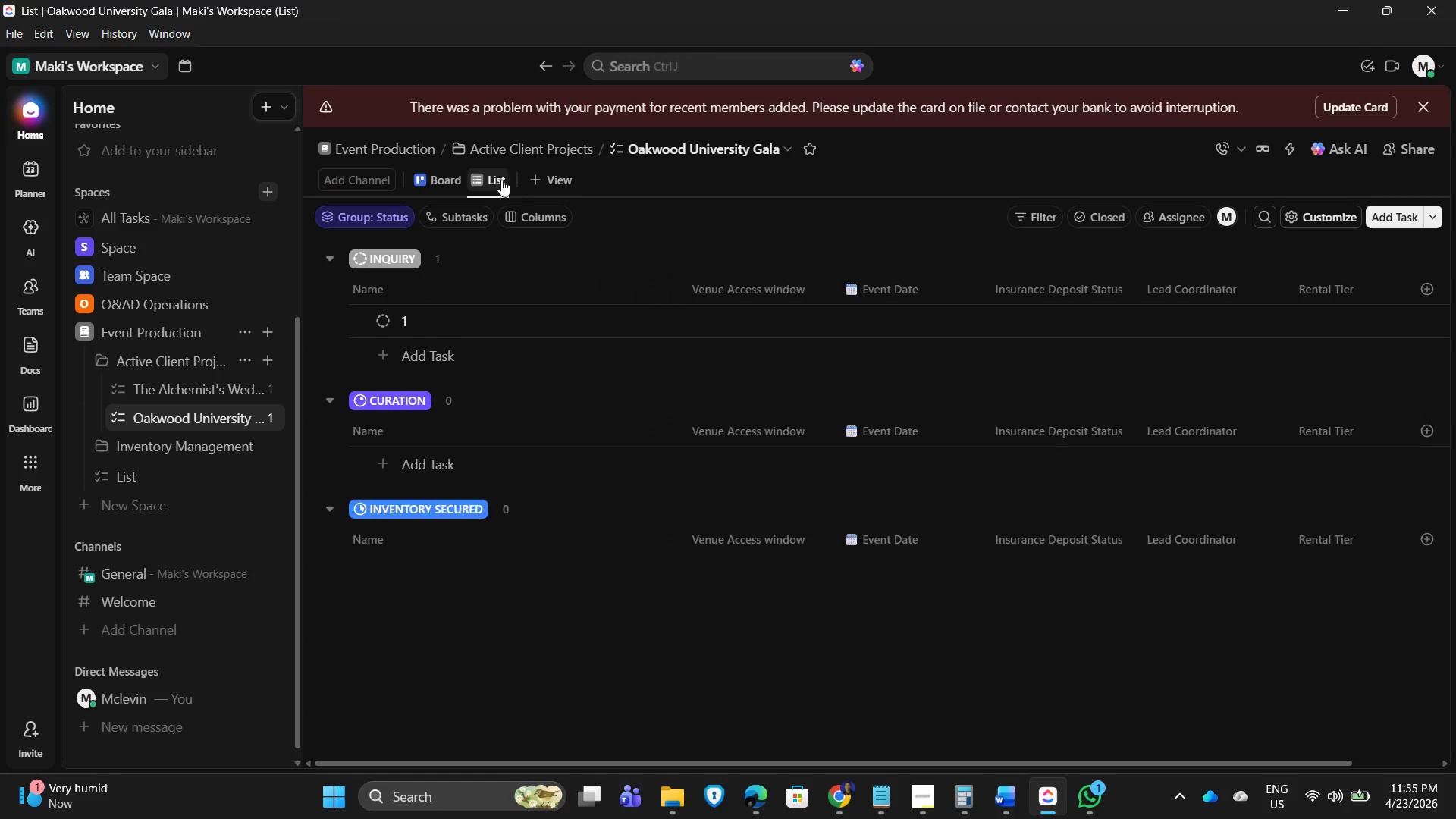 
left_click_drag(start_coordinate=[487, 175], to_coordinate=[425, 174])
 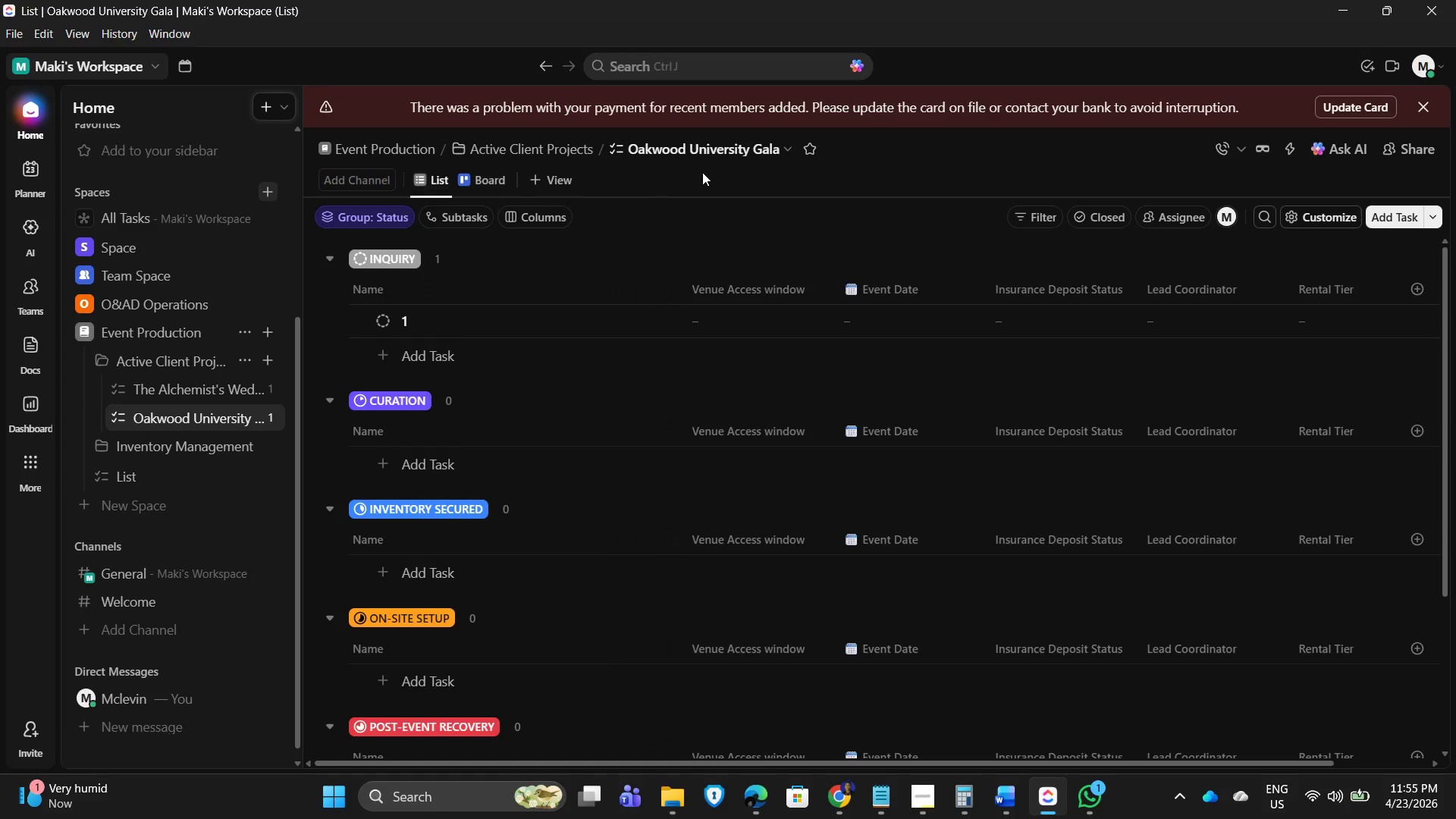 
left_click([702, 172])
 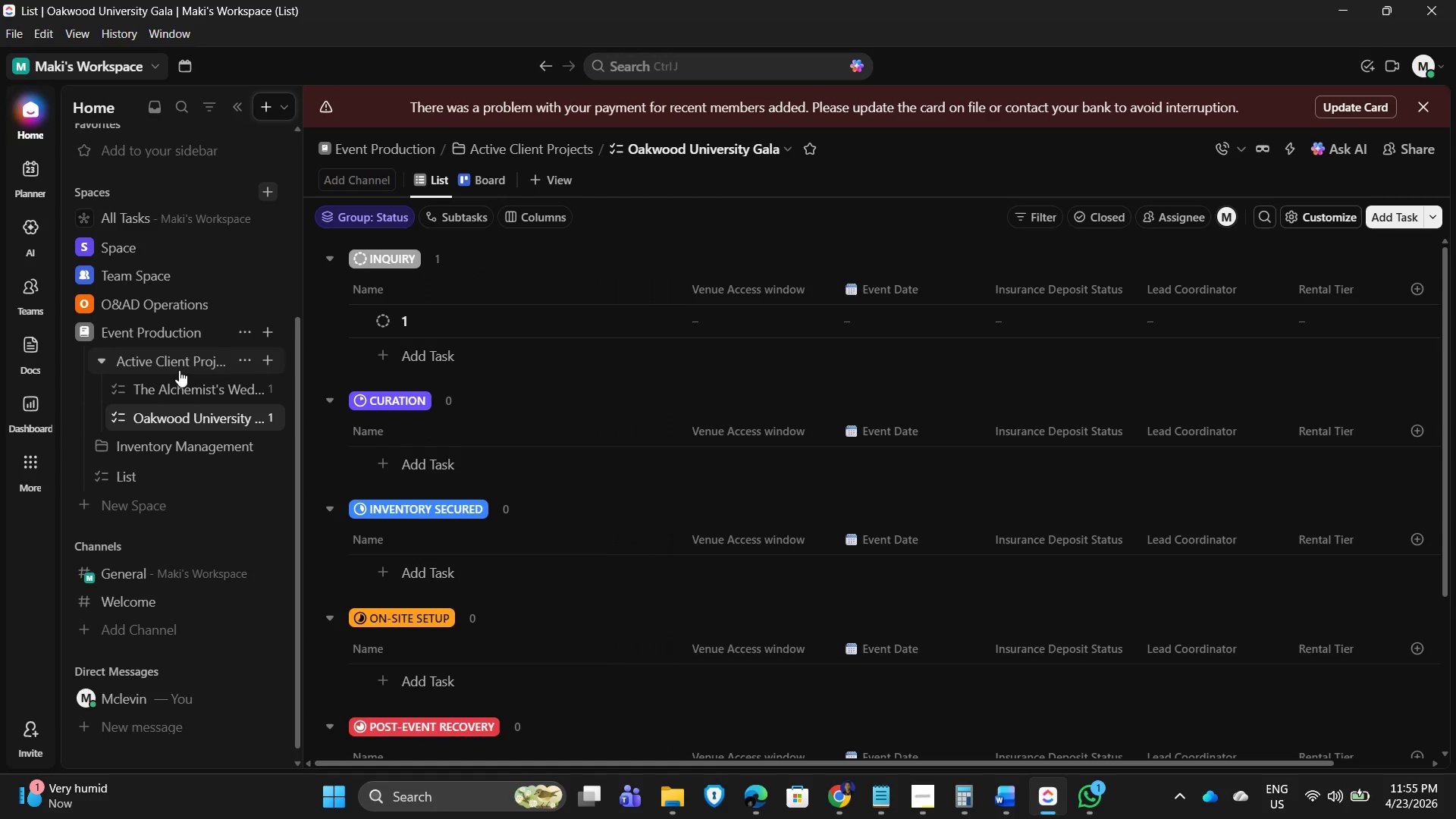 
left_click([174, 381])
 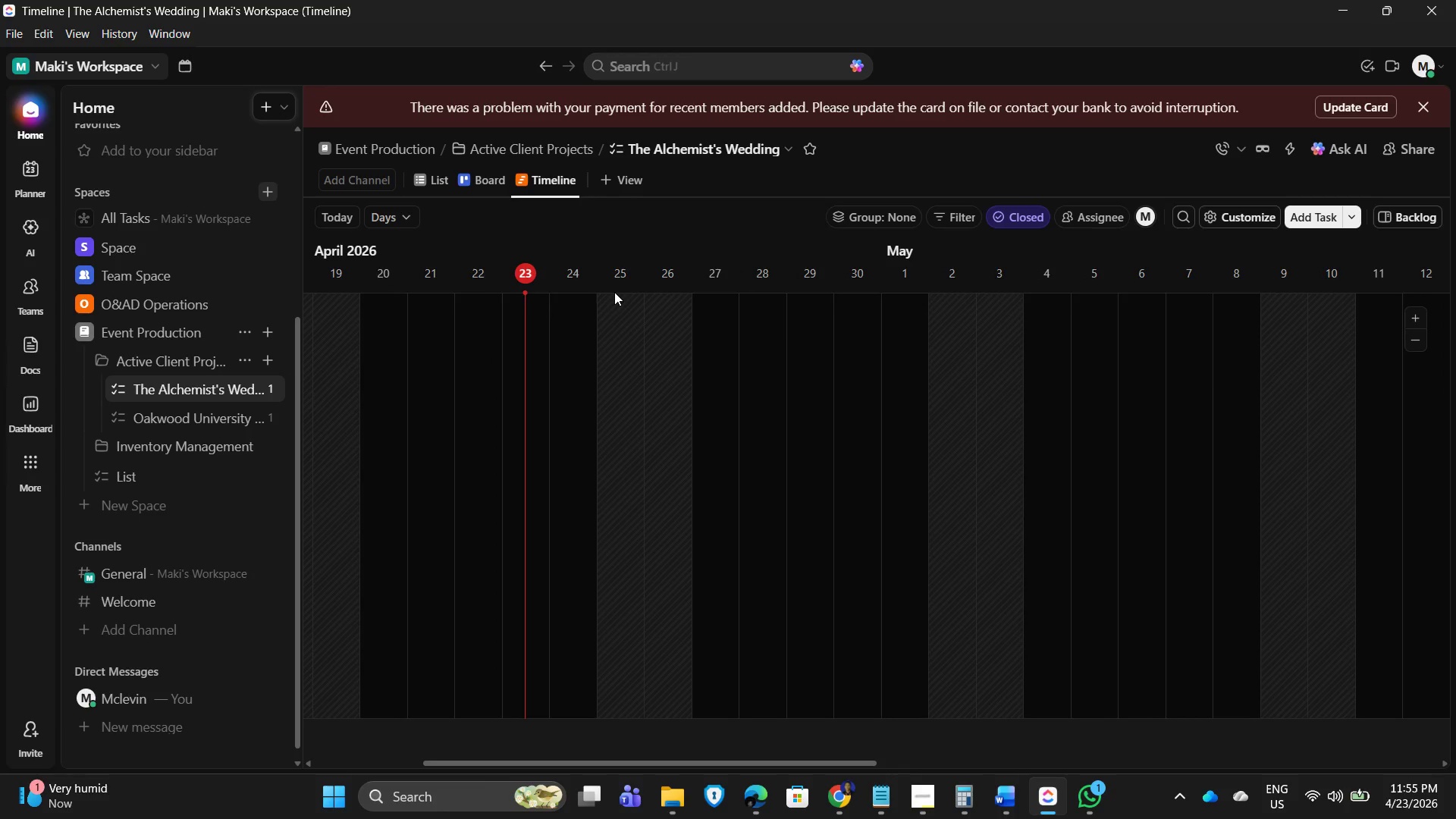 
wait(16.19)
 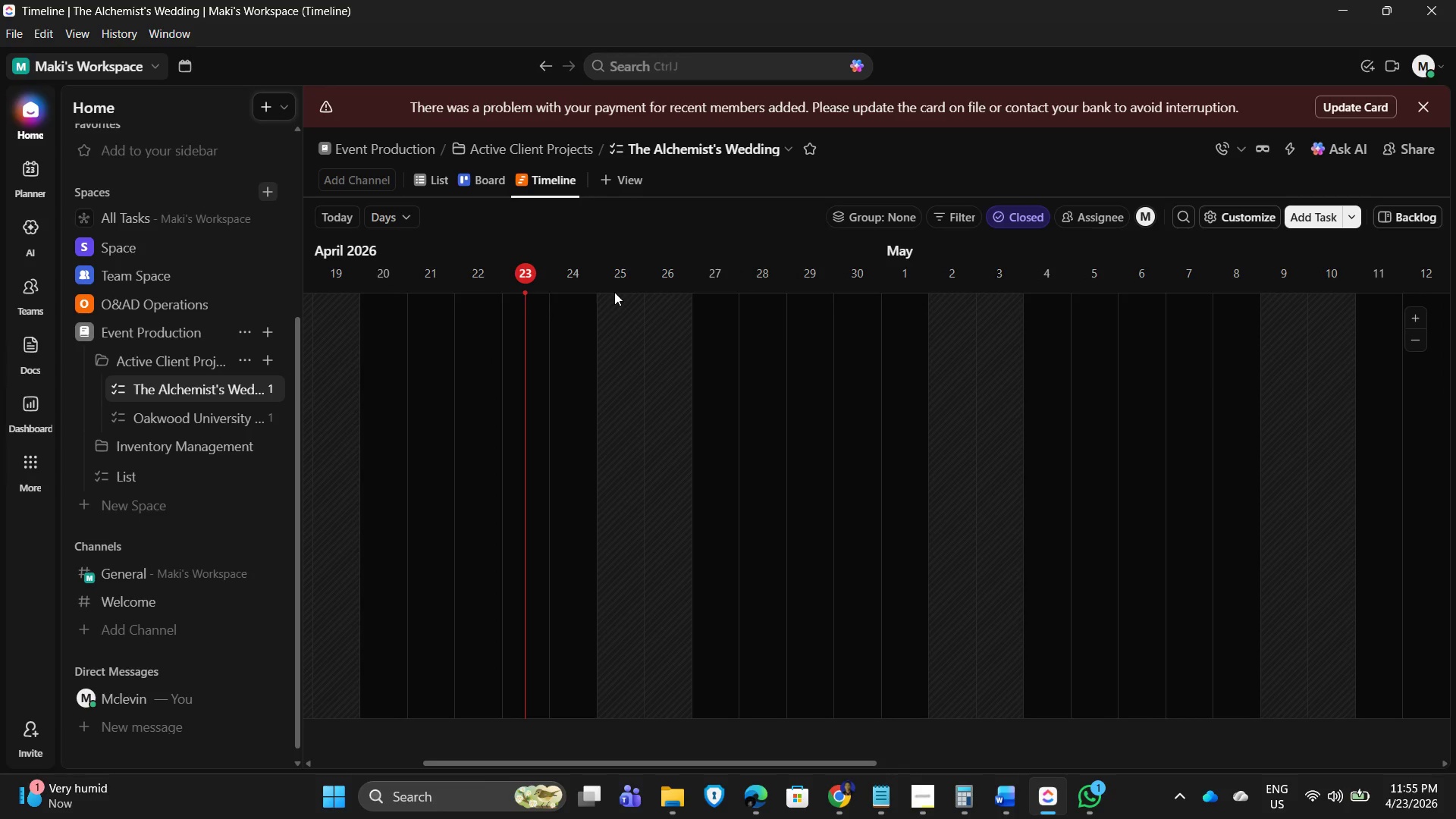 
left_click([430, 172])
 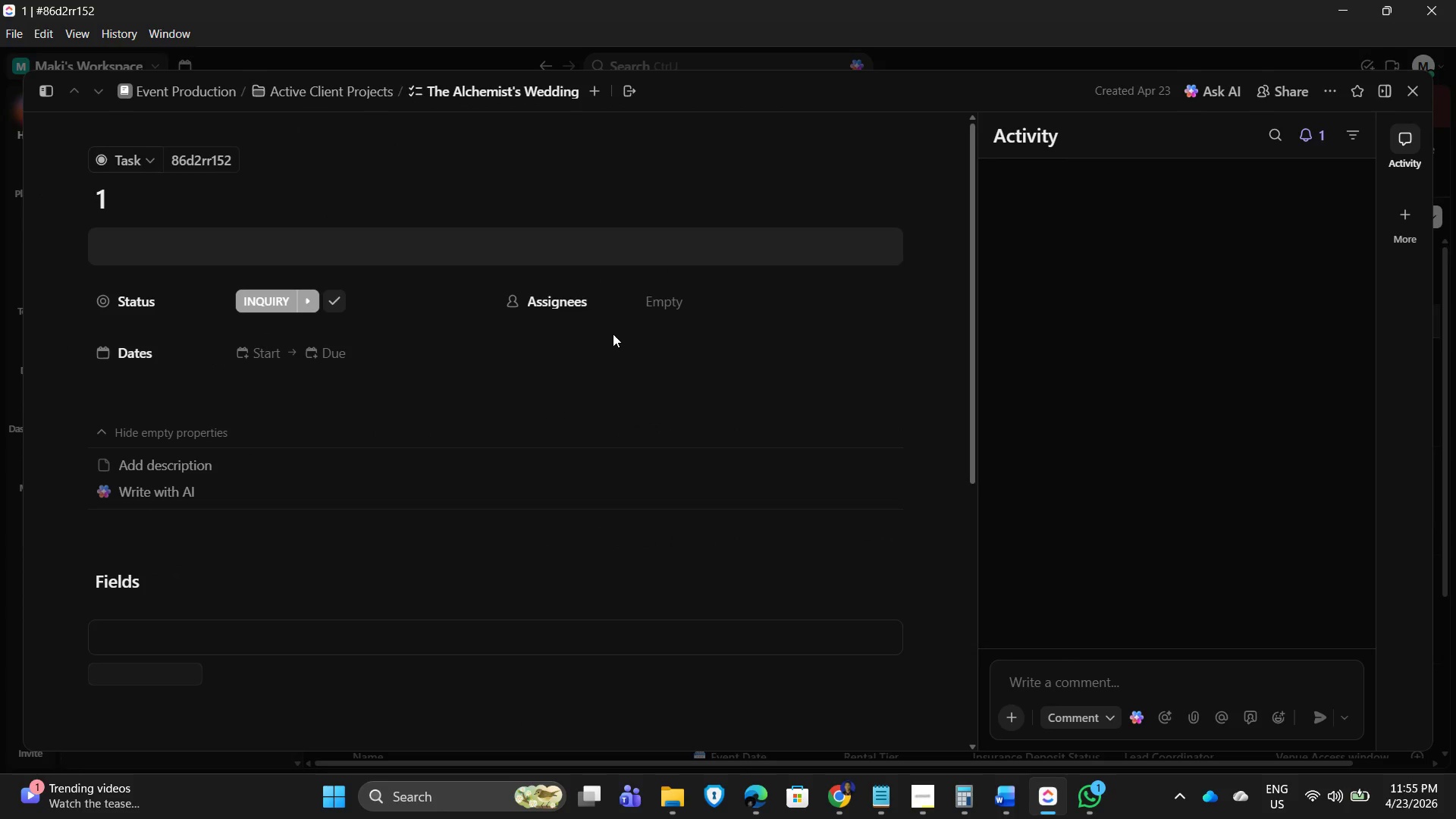 
left_click_drag(start_coordinate=[138, 186], to_coordinate=[143, 207])
 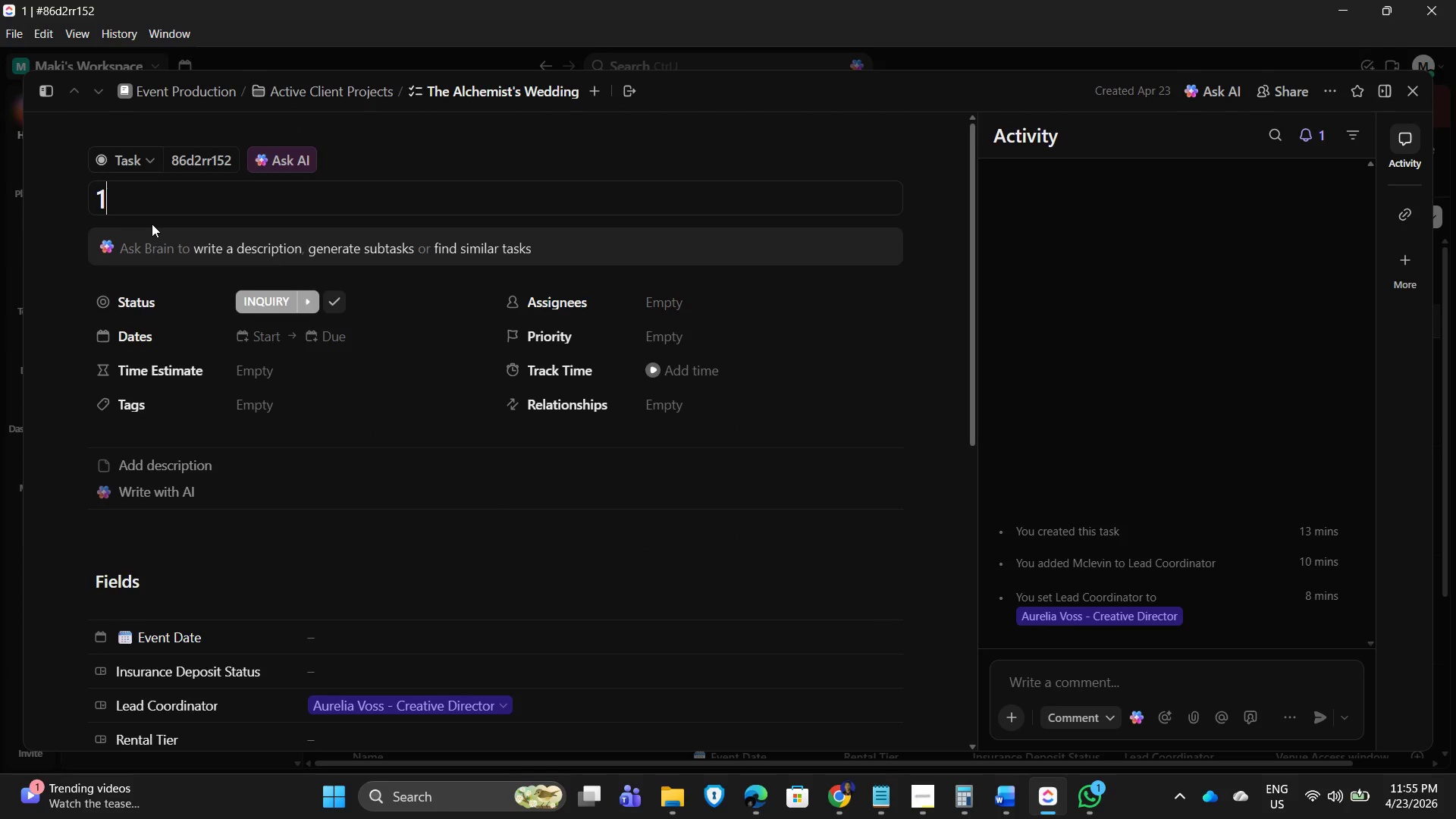 
key(Backspace)
 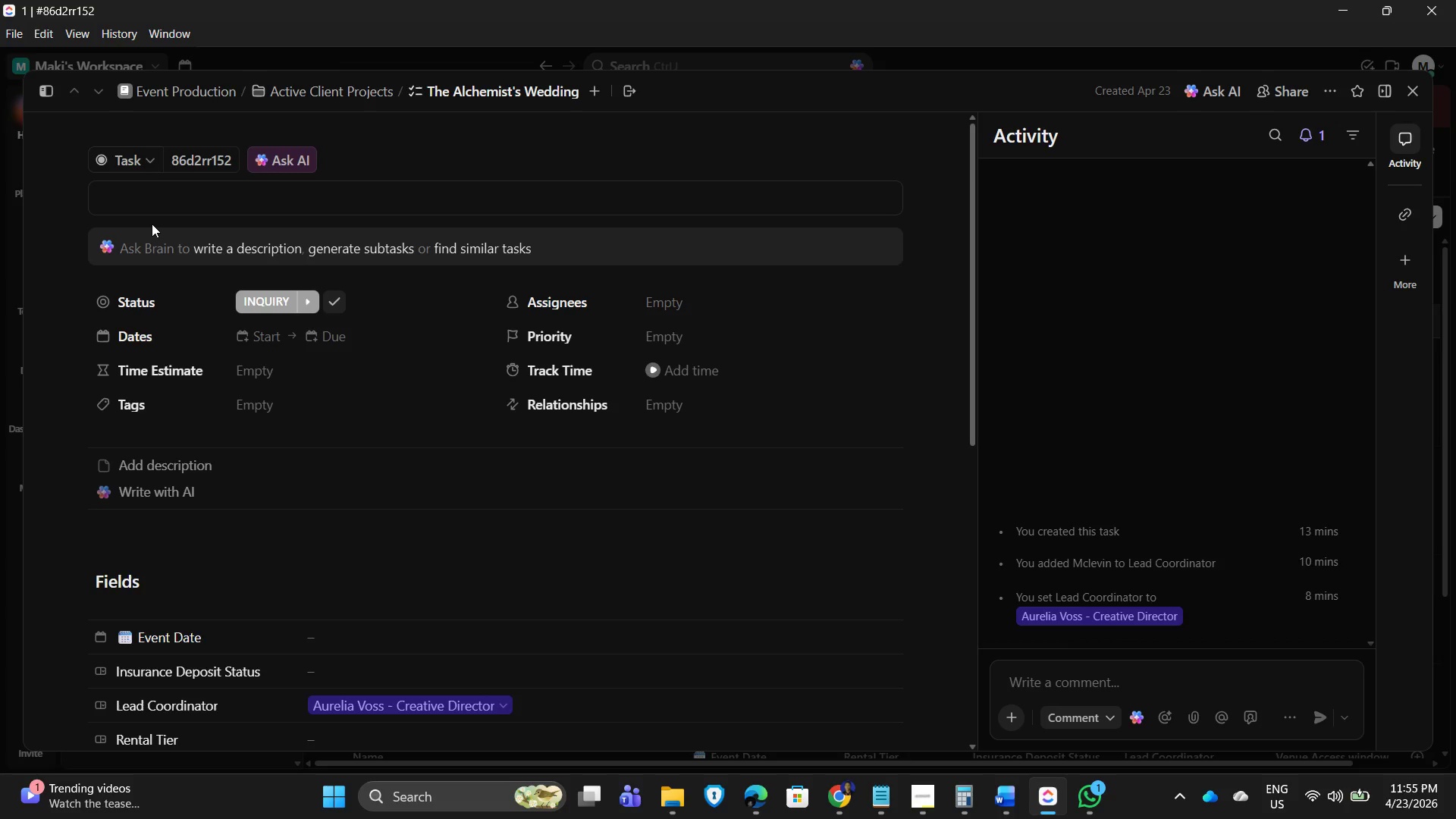 
key(Shift+C)
 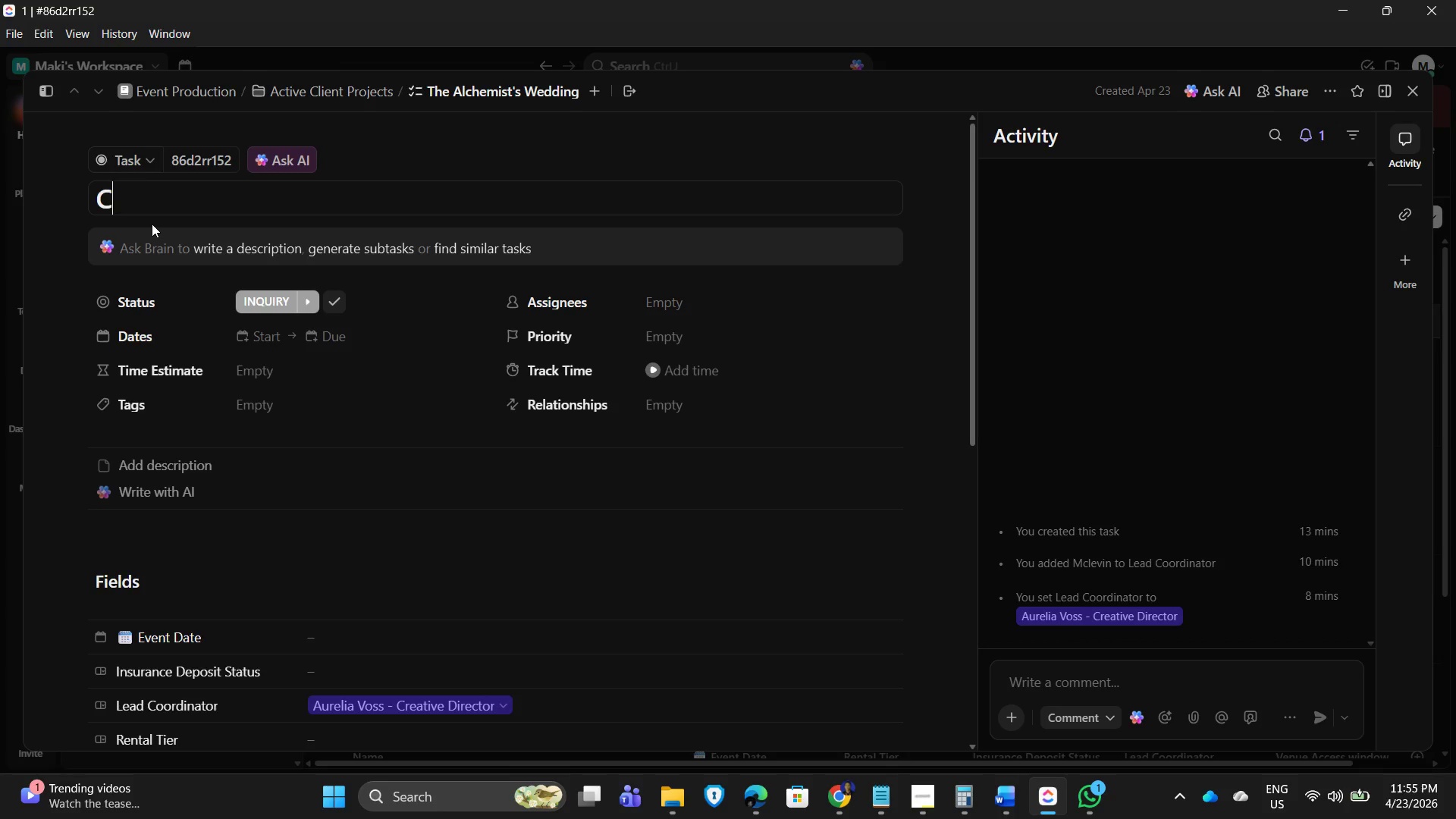 
wait(10.52)
 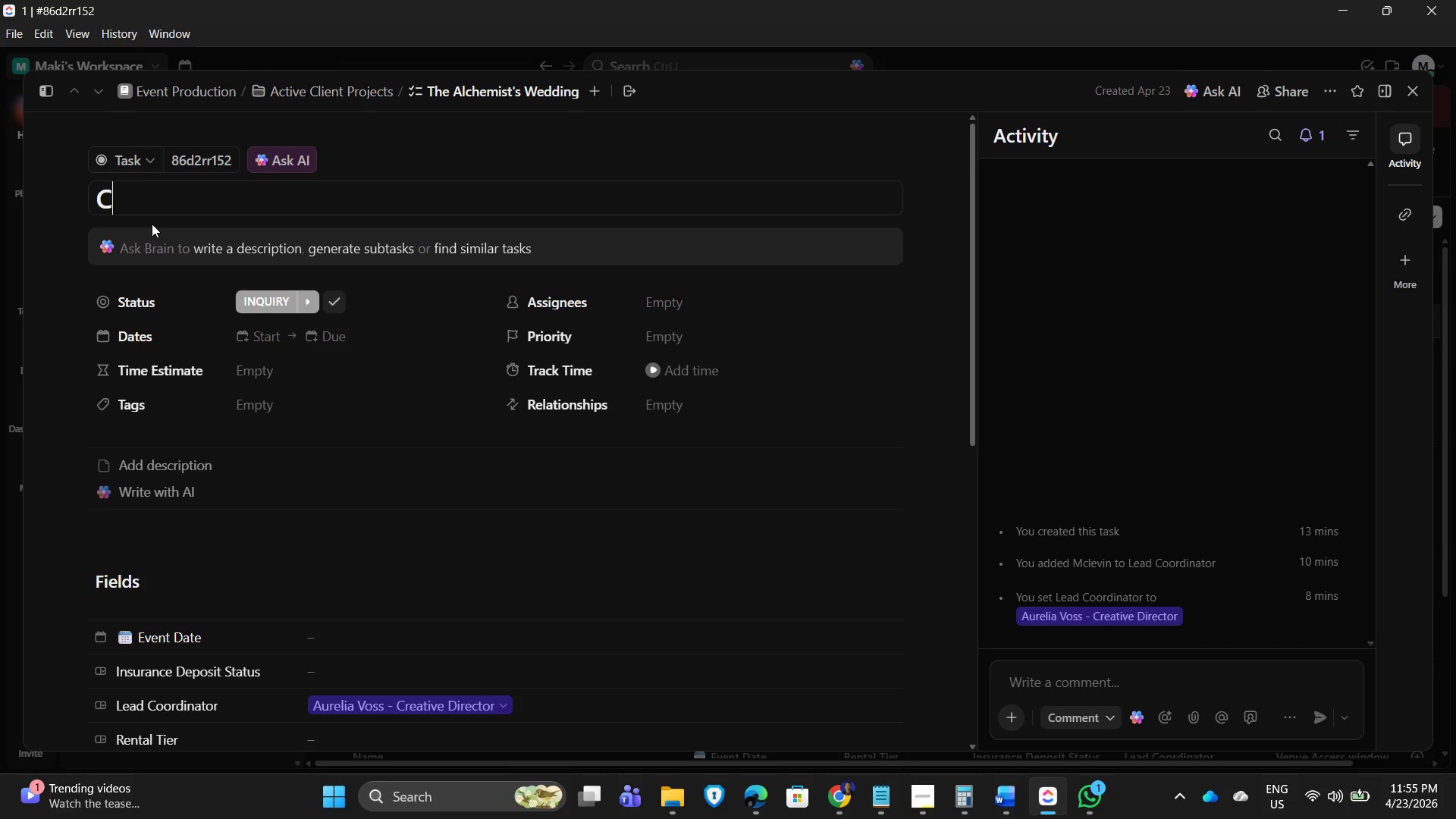 
key(Backspace)
type(Client Inquiry)
 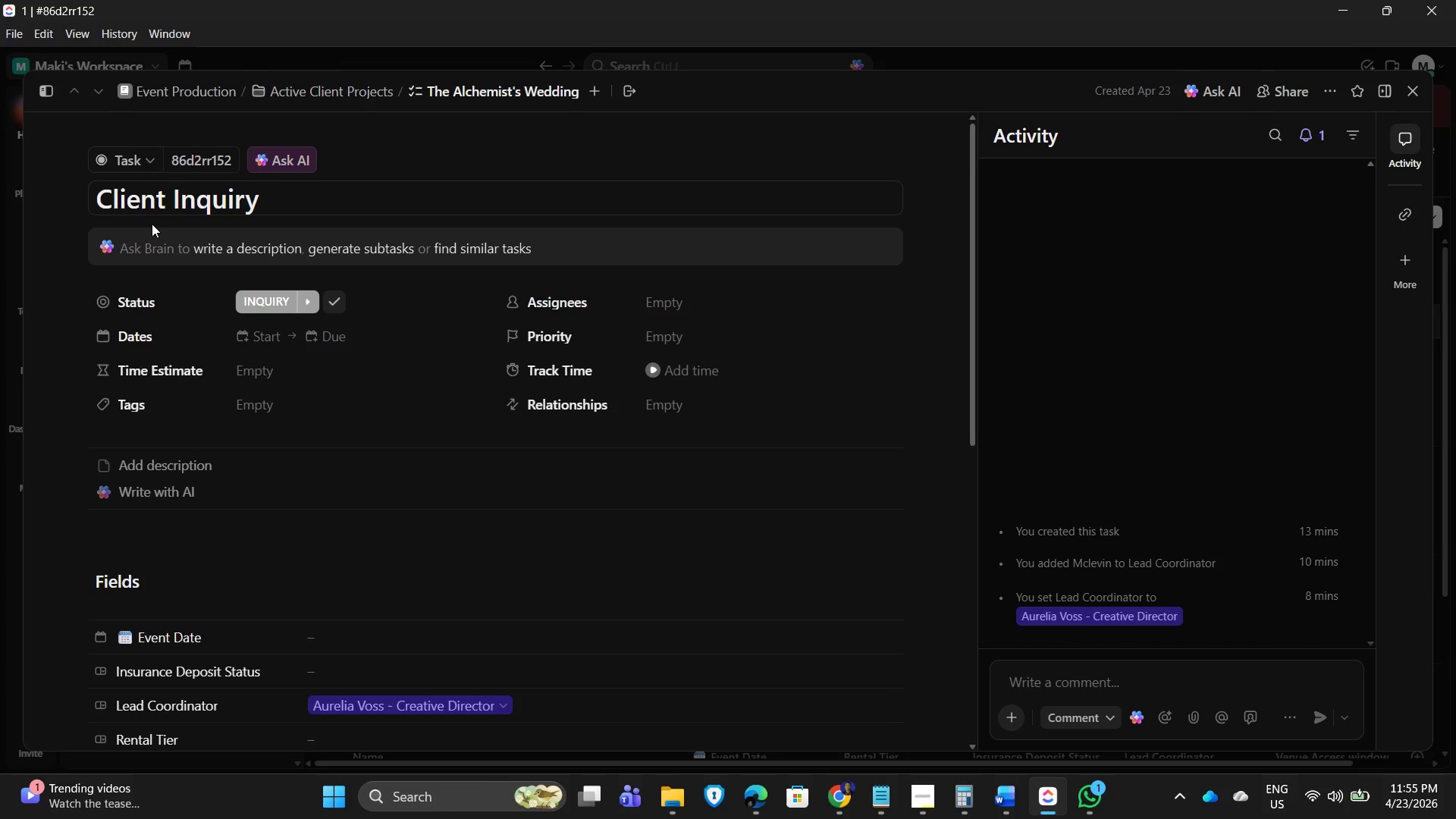 
type( - Elizir )
key(Backspace)
key(Backspace)
key(Backspace)
key(Backspace)
type(xir Theme)
 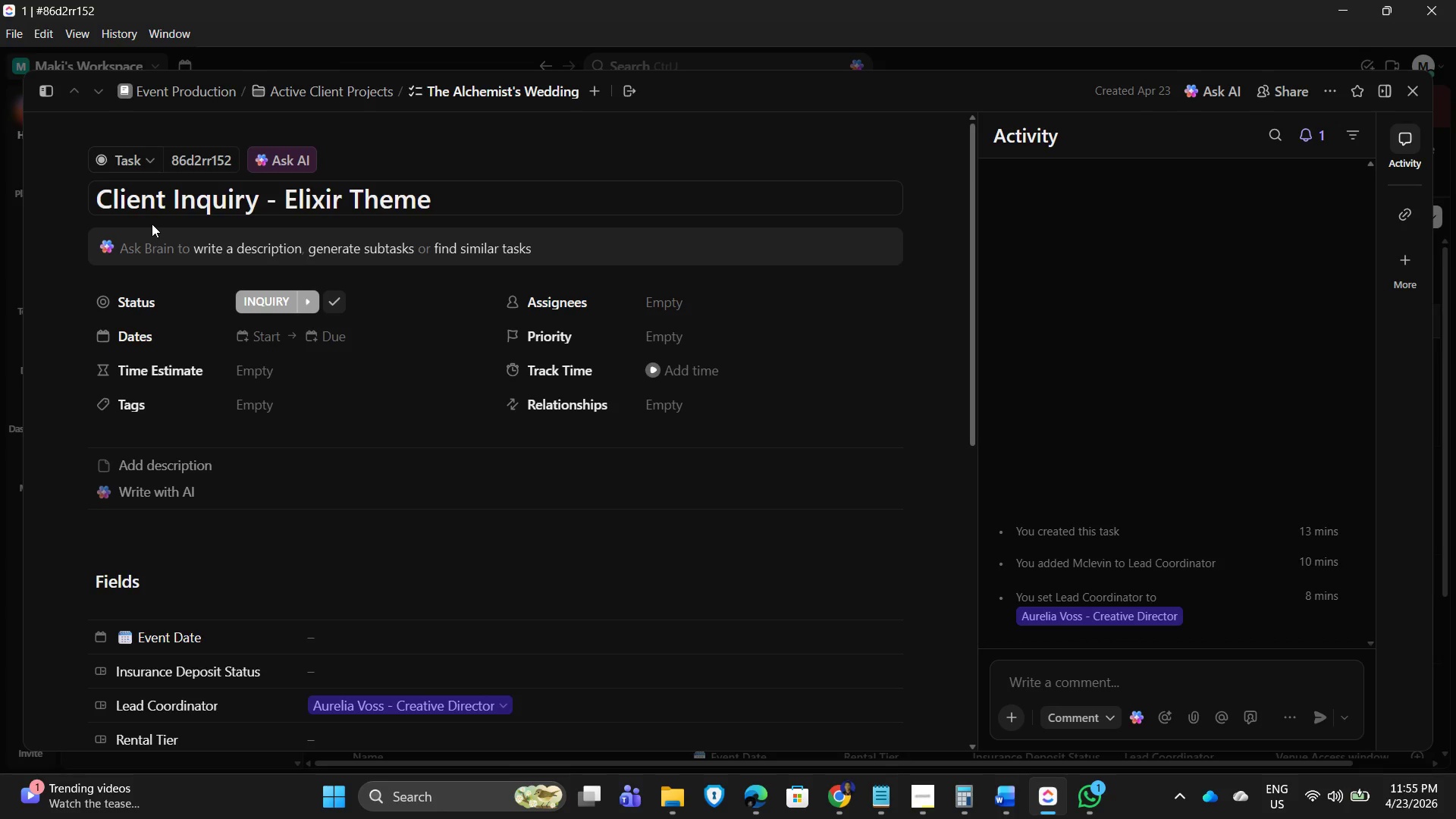 
key(Enter)
 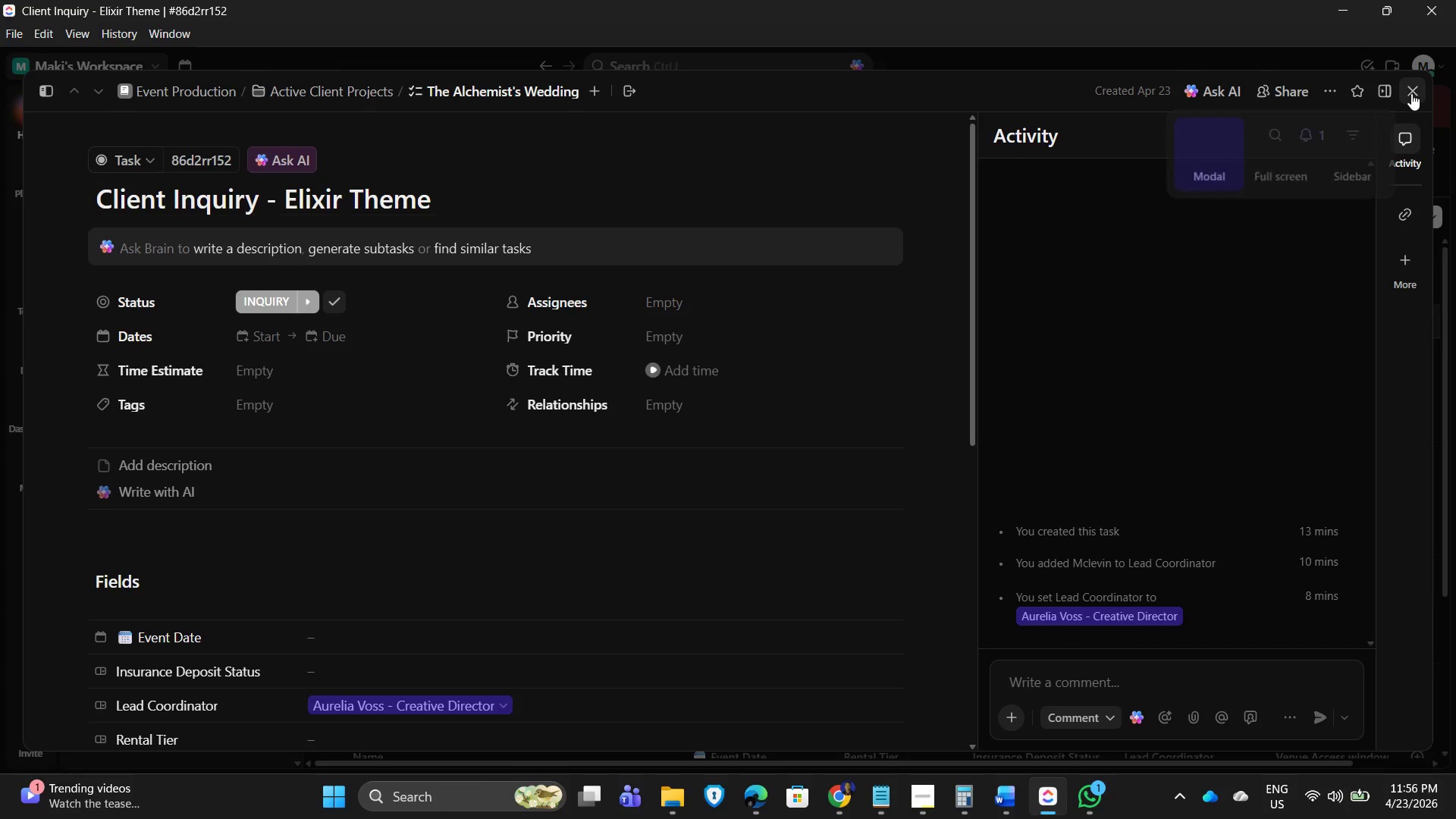 
left_click([1411, 93])
 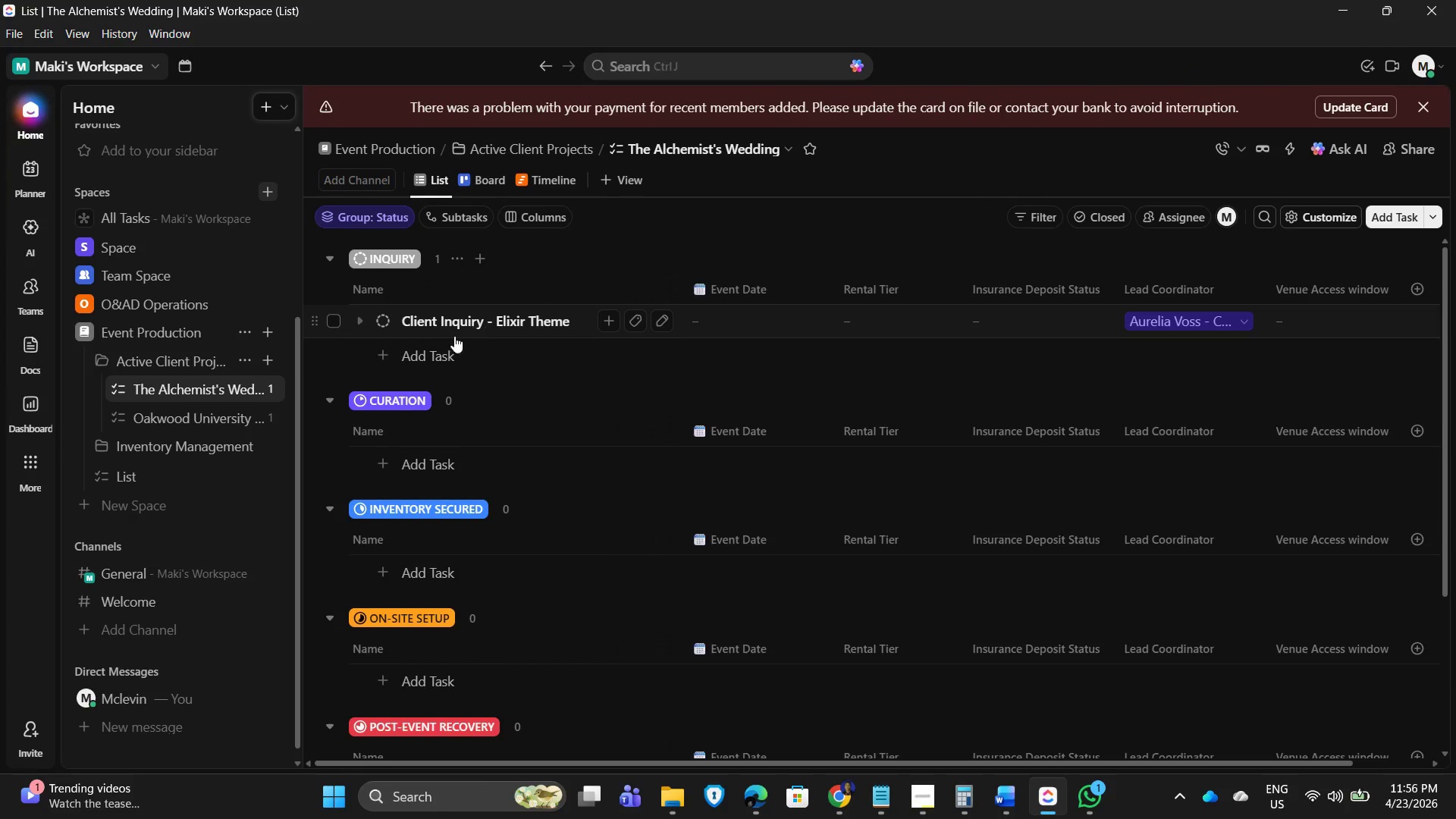 
left_click([414, 353])
 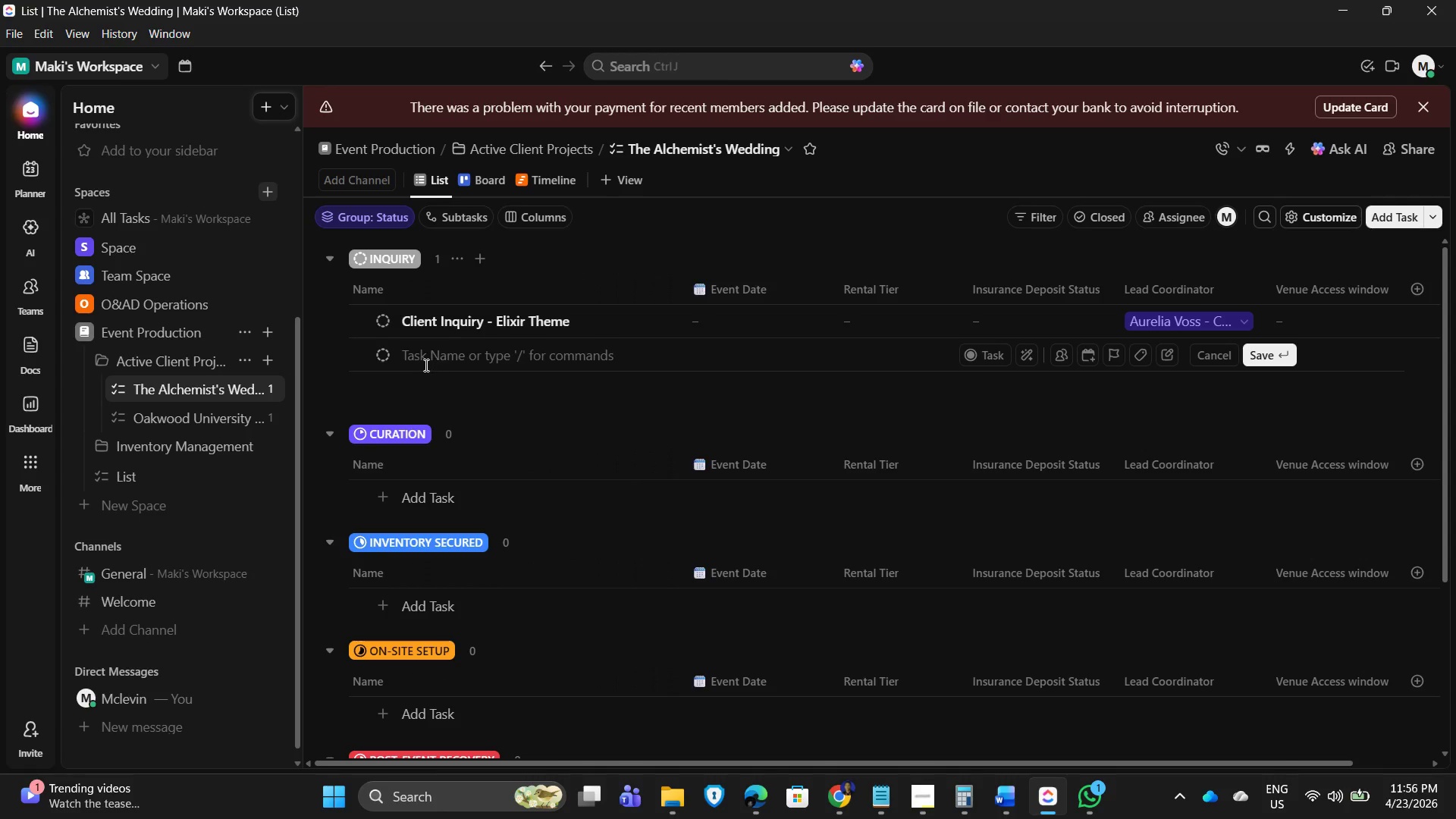 
wait(19.02)
 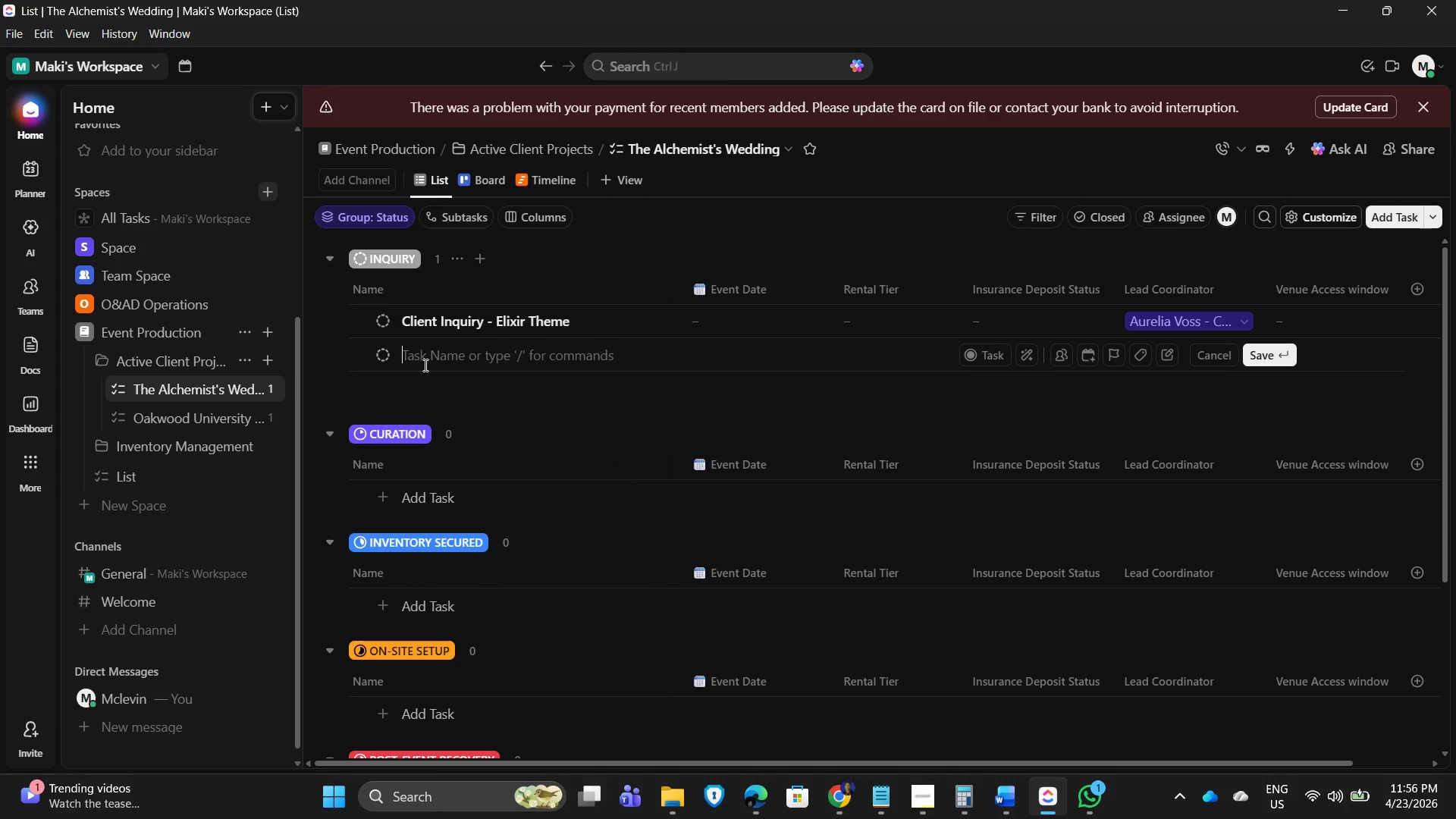 
type(Follow-up)
 